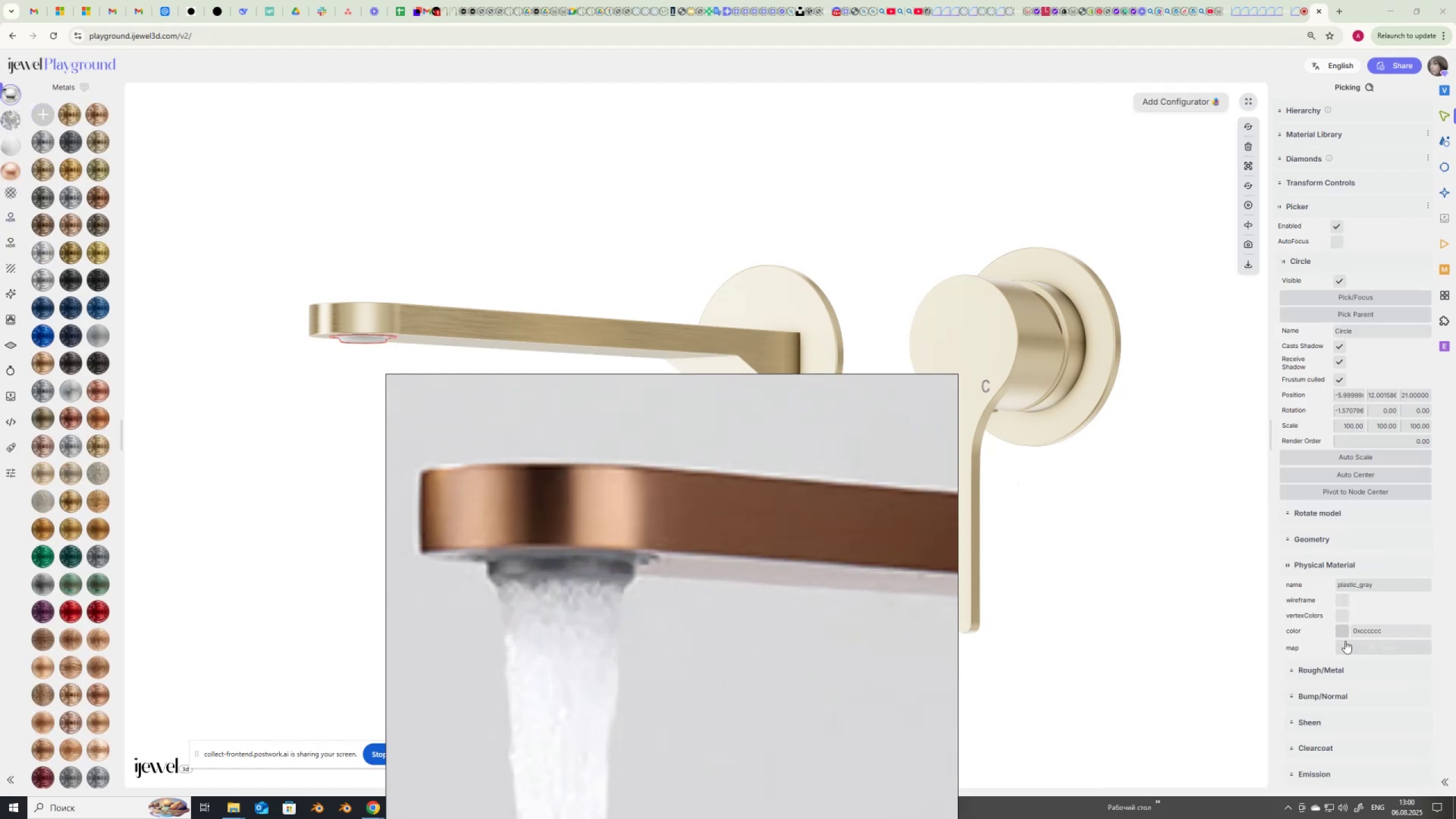 
left_click([1347, 636])
 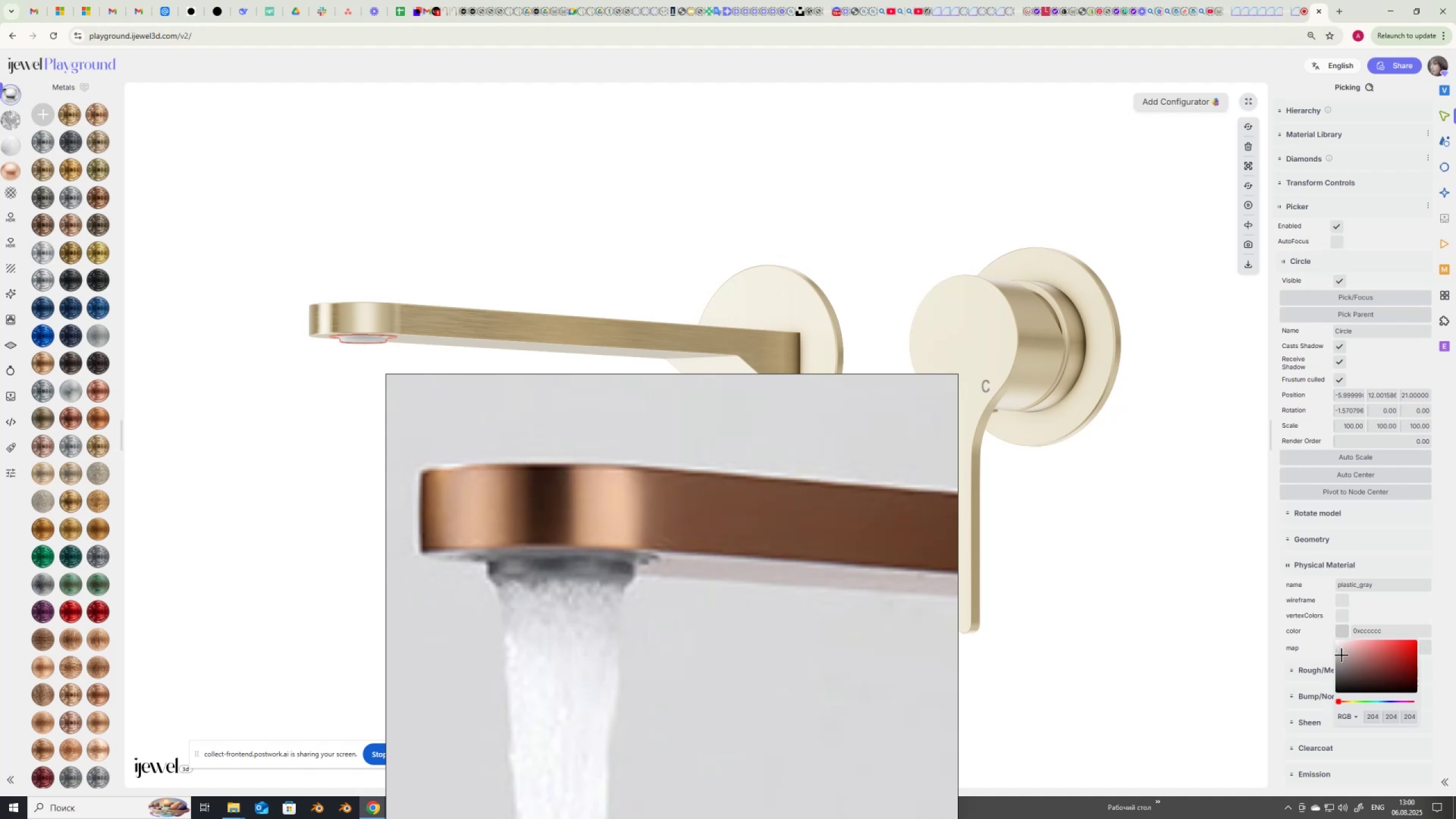 
left_click_drag(start_coordinate=[1337, 651], to_coordinate=[1328, 669])
 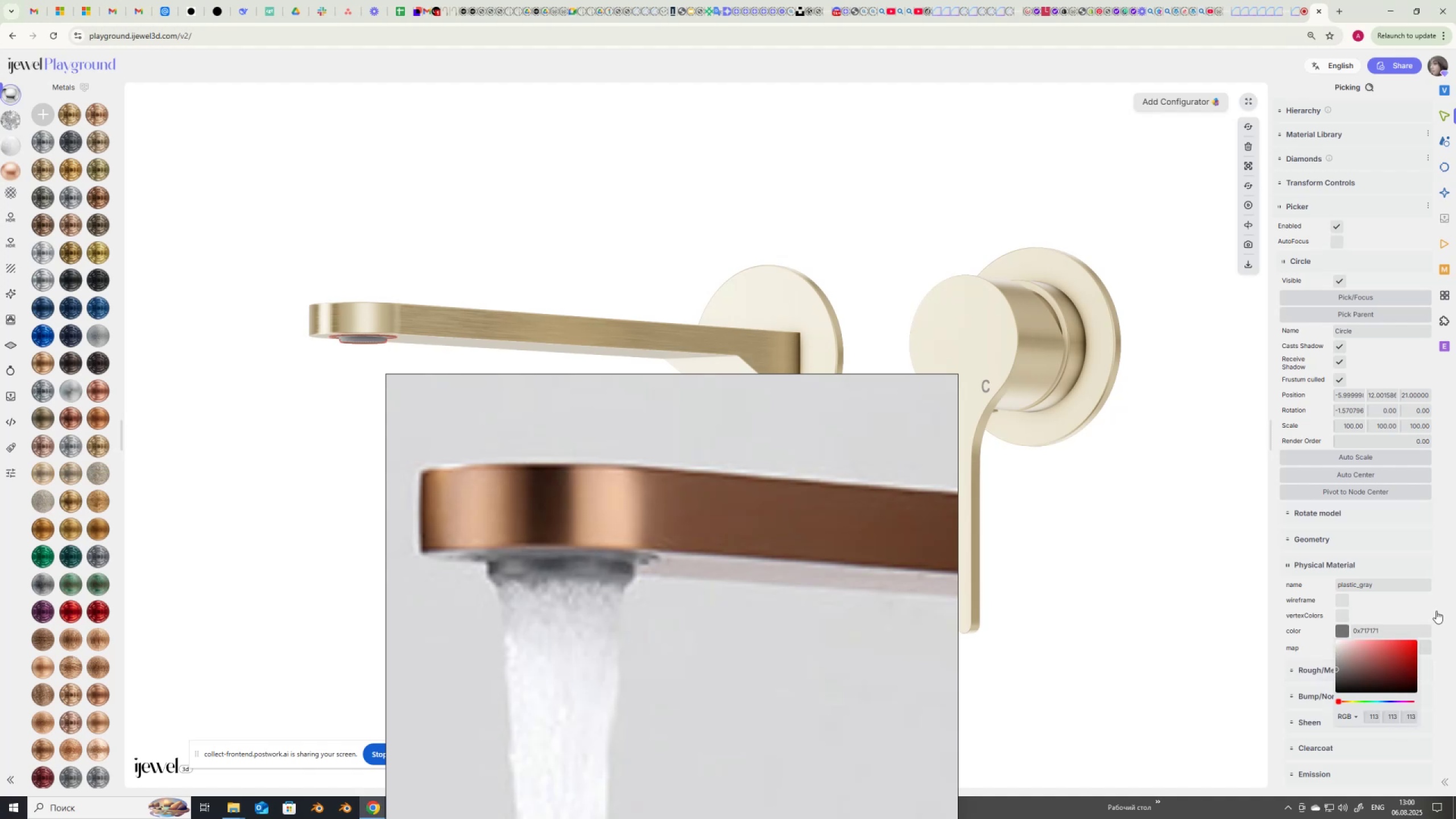 
left_click([1437, 610])
 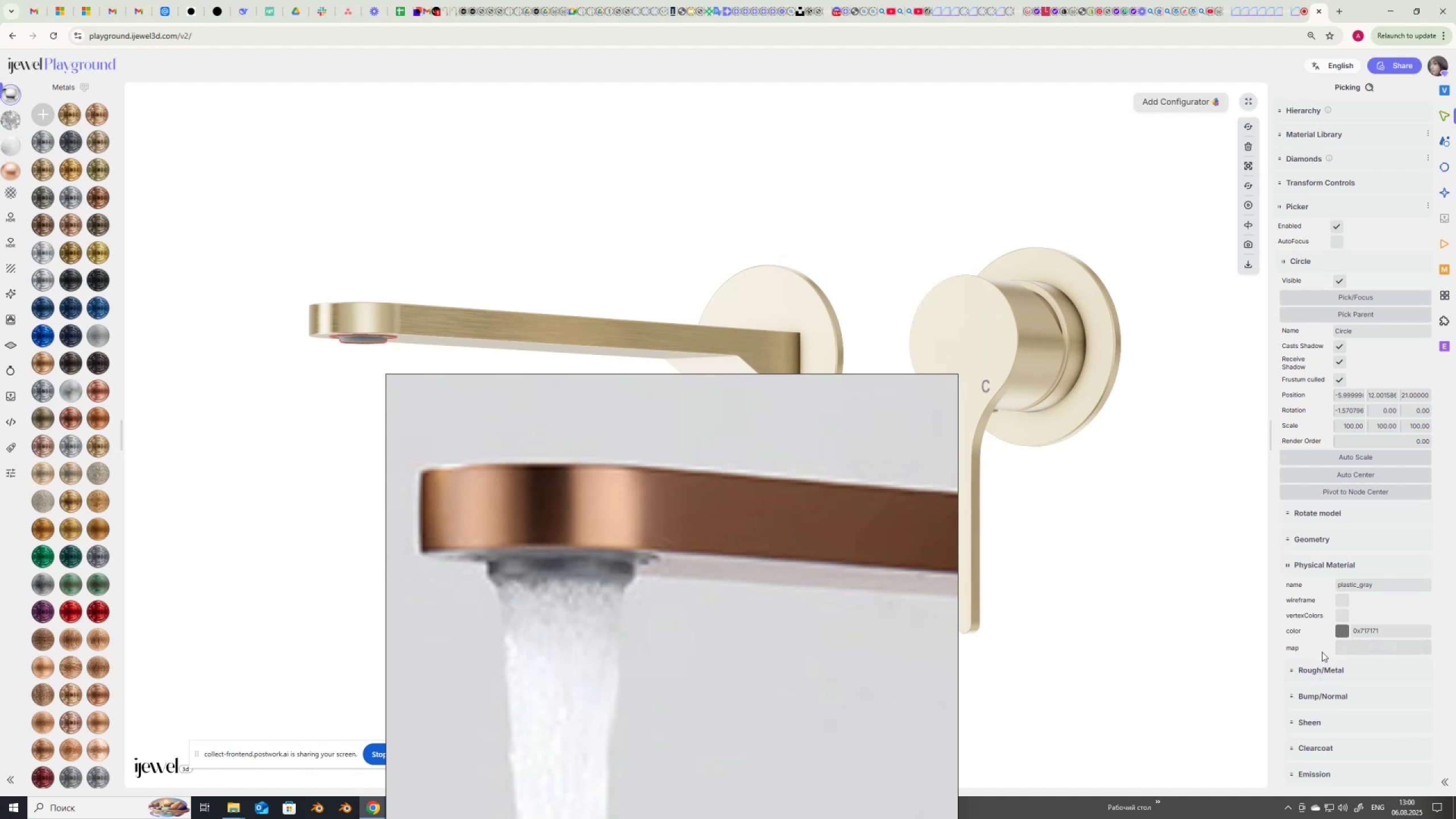 
left_click([1307, 672])
 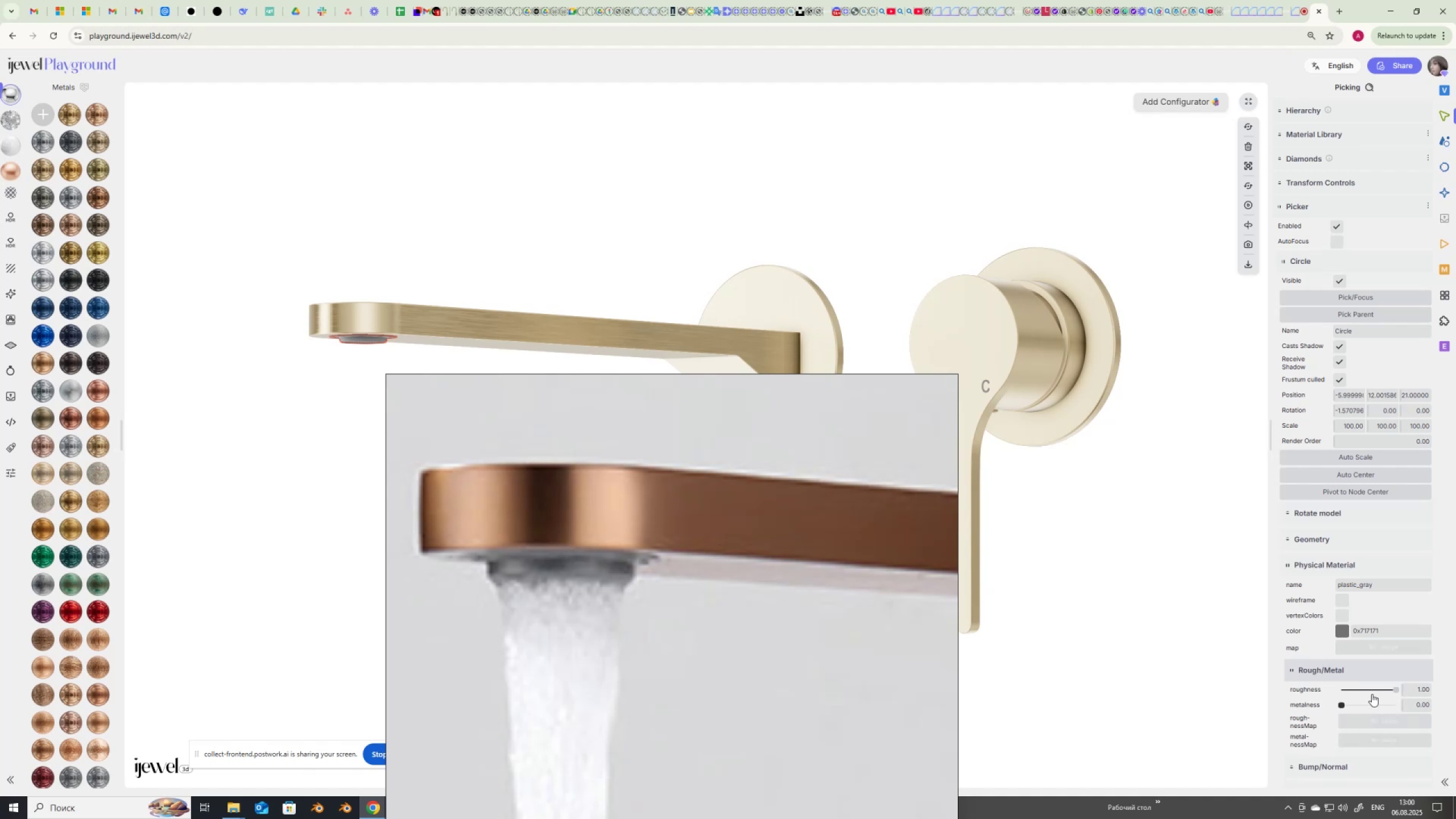 
left_click_drag(start_coordinate=[1396, 689], to_coordinate=[1374, 689])
 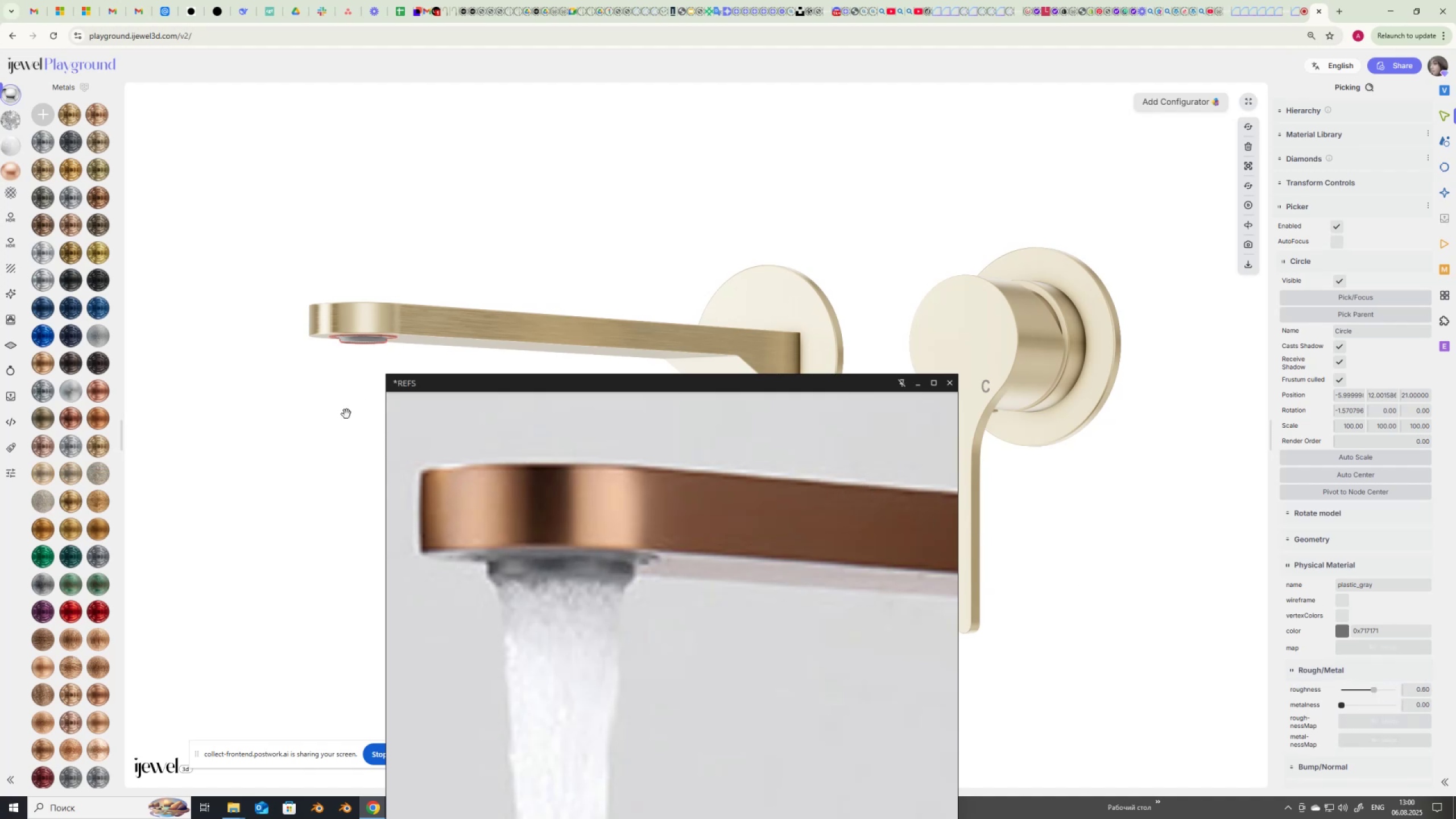 
wait(8.21)
 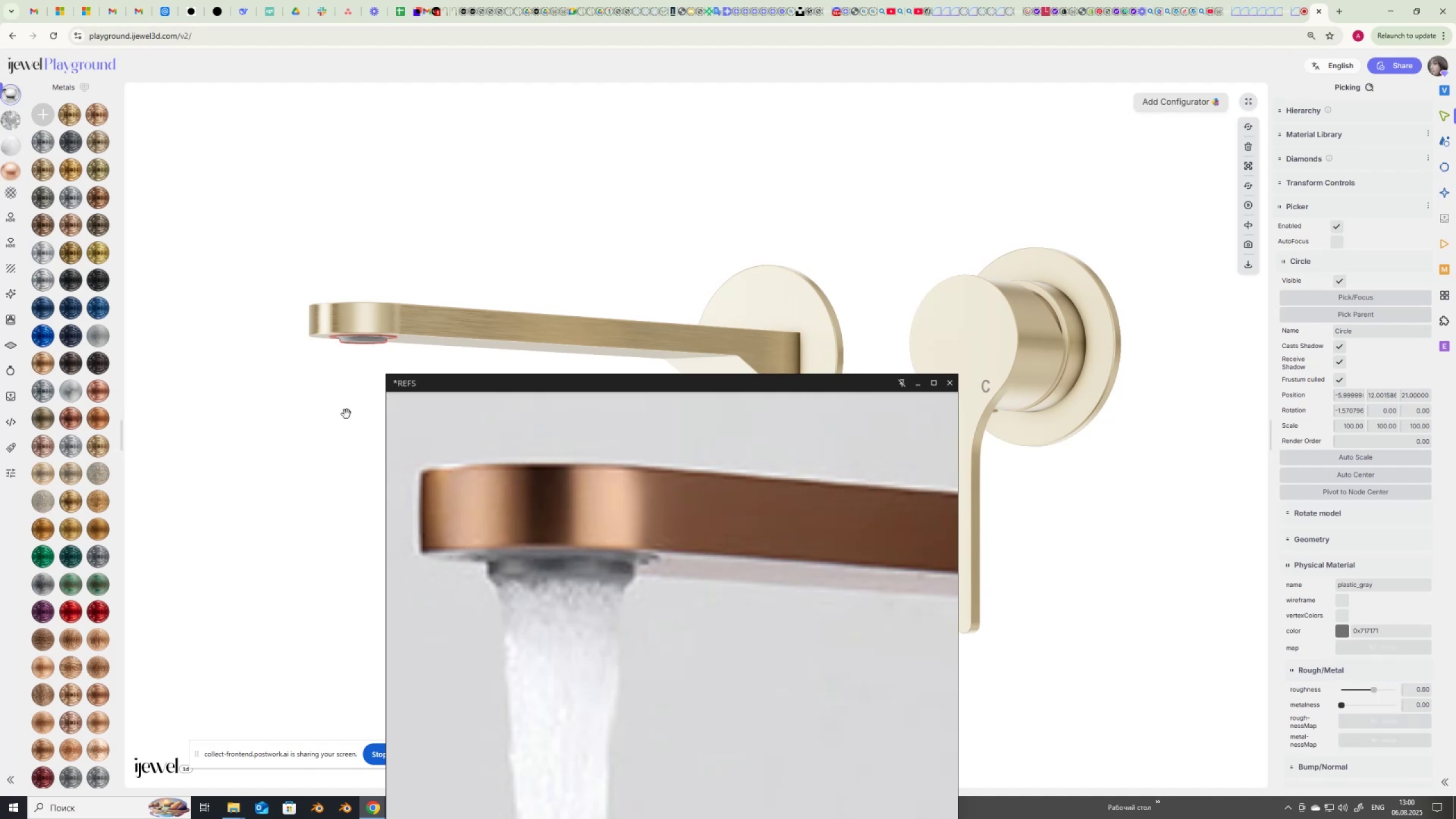 
scroll: coordinate [1028, 596], scroll_direction: down, amount: 18.0
 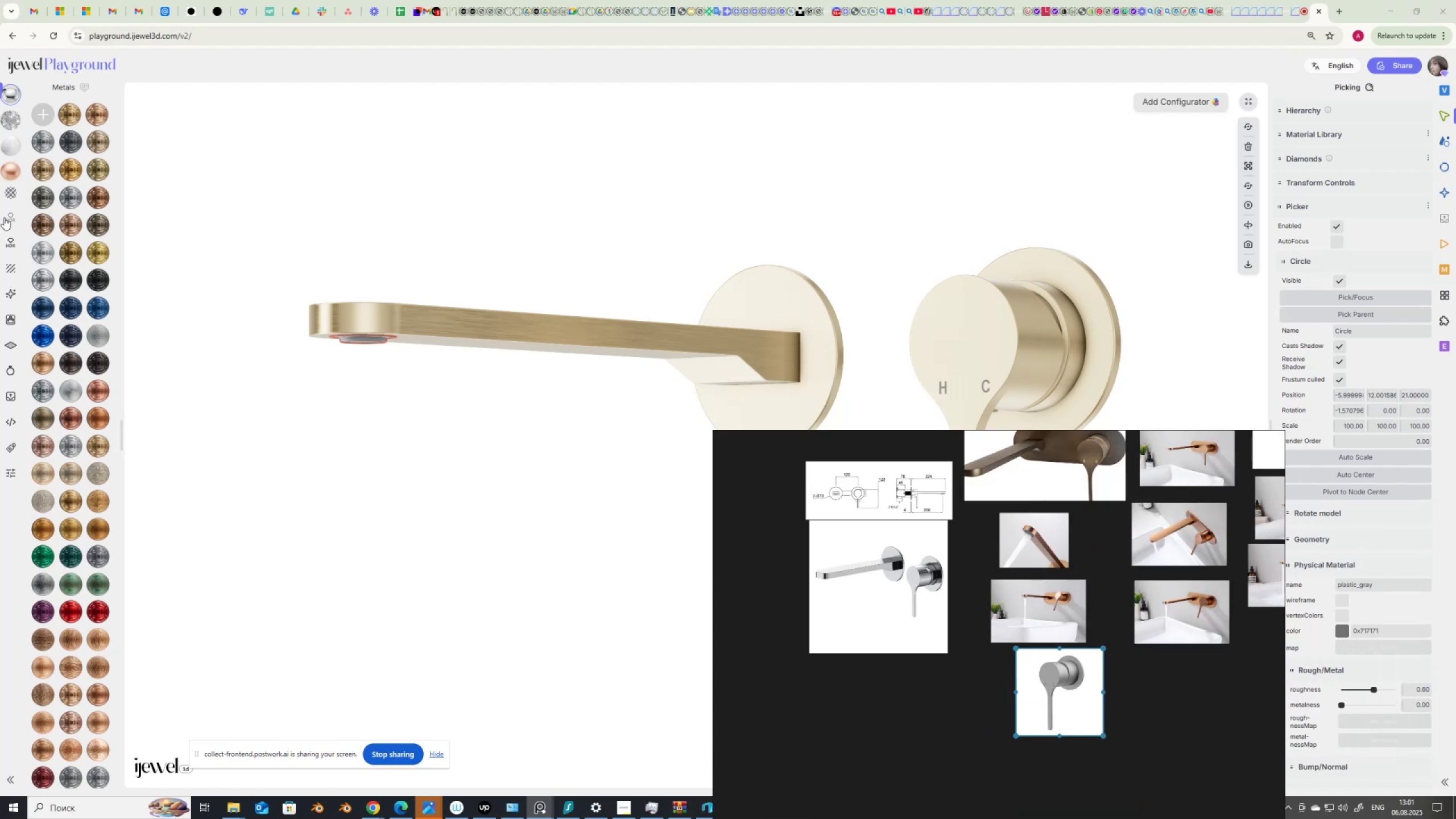 
left_click([14, 215])
 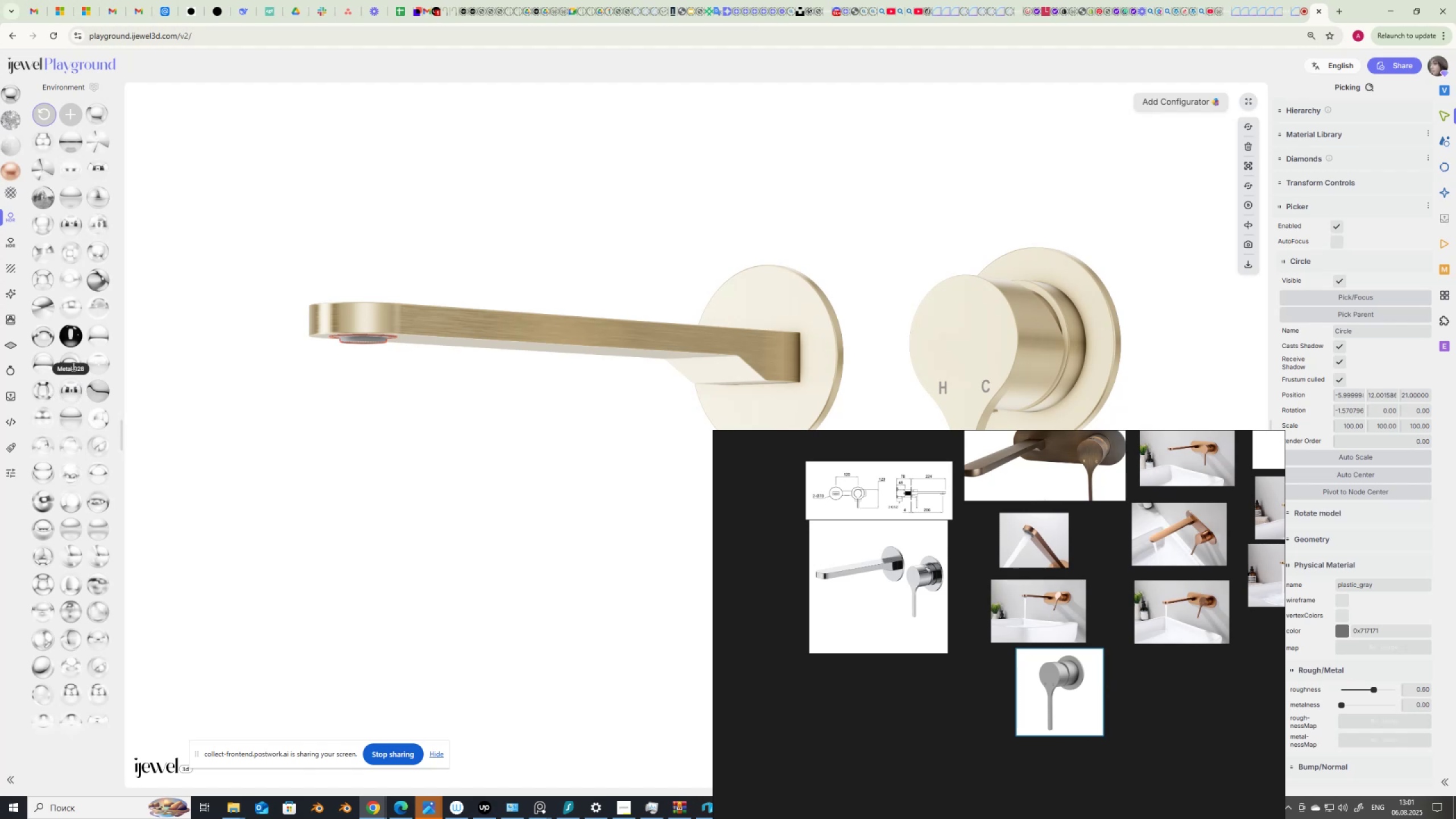 
left_click([73, 359])
 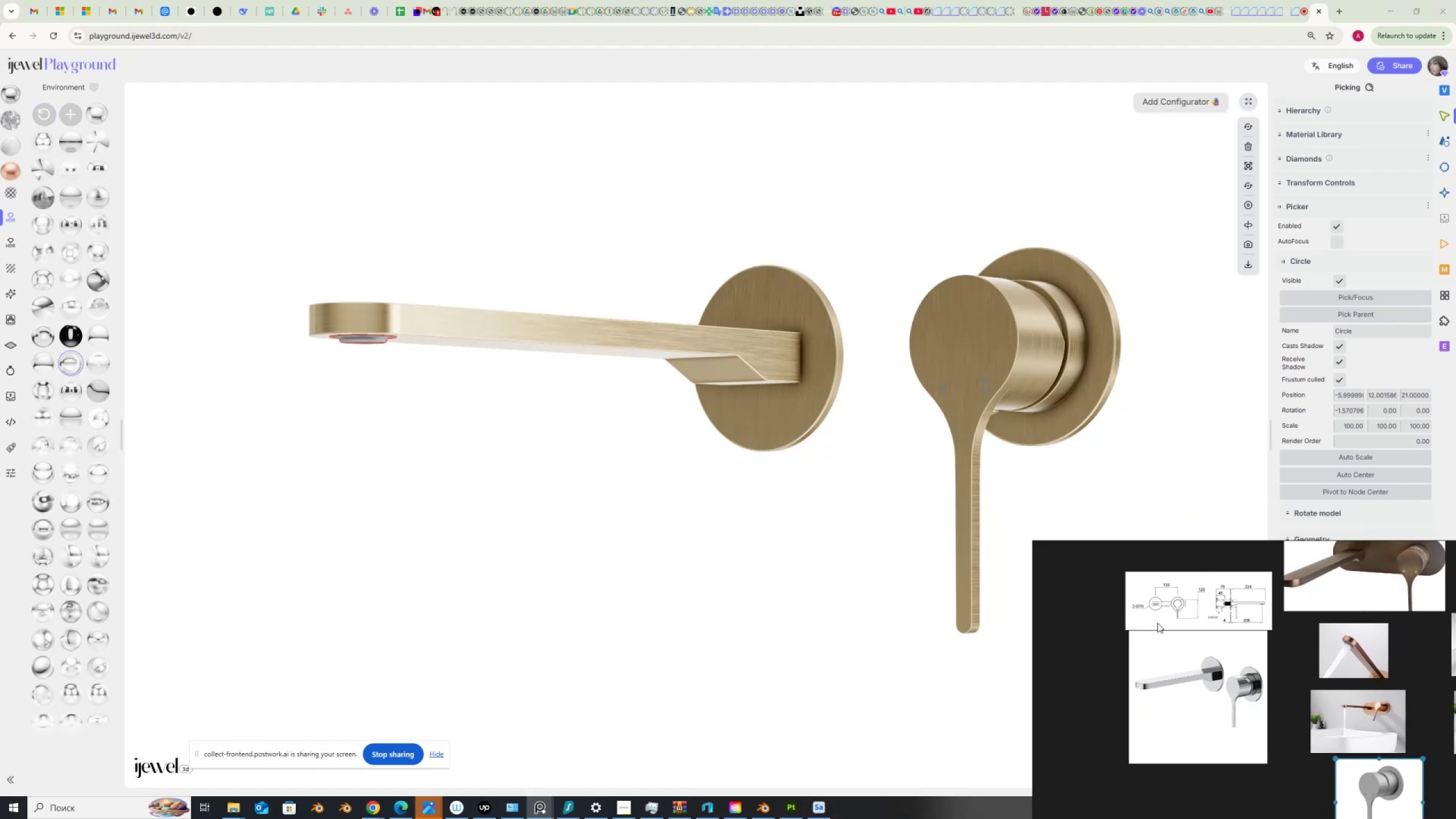 
wait(11.18)
 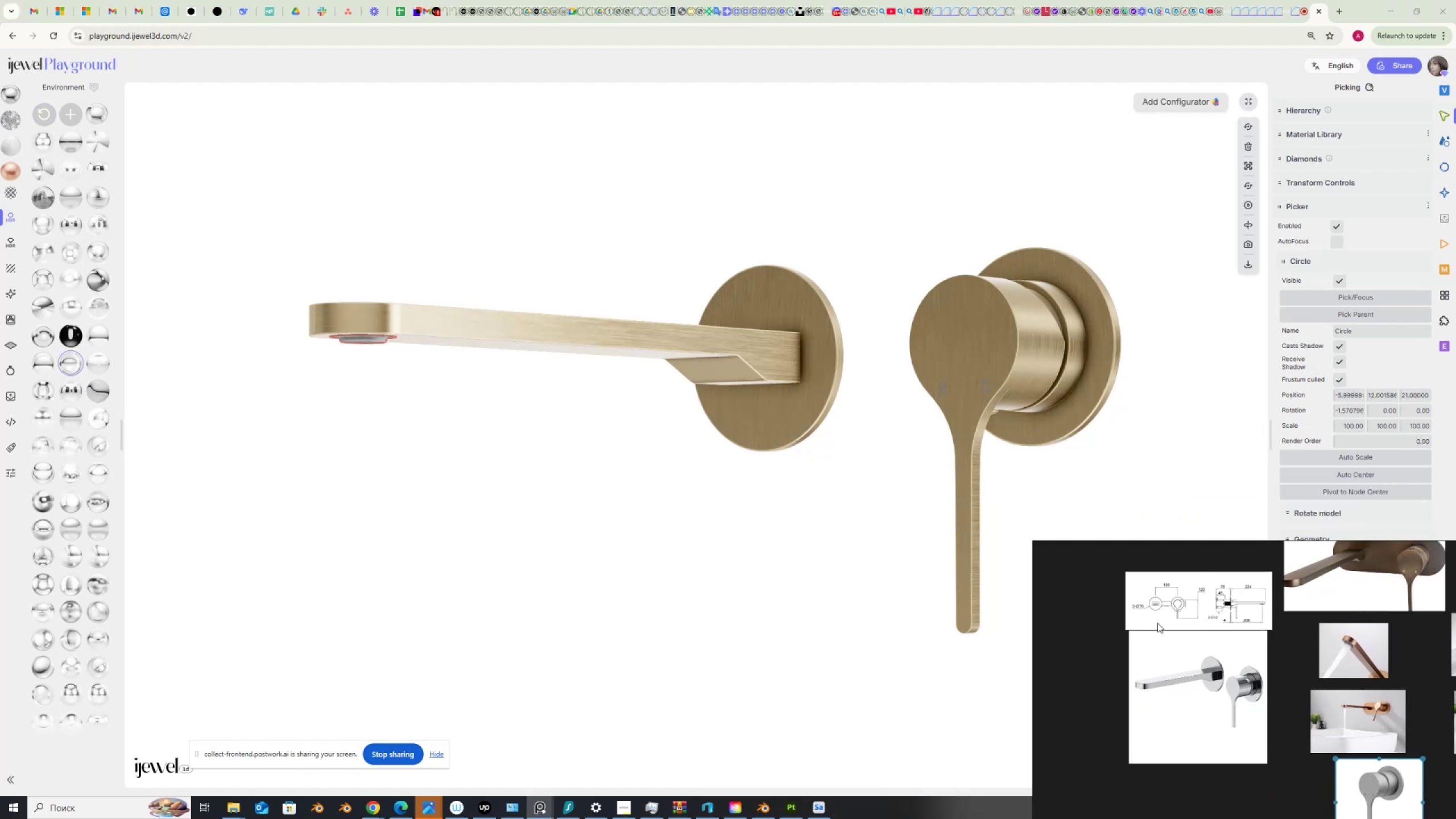 
left_click([998, 330])
 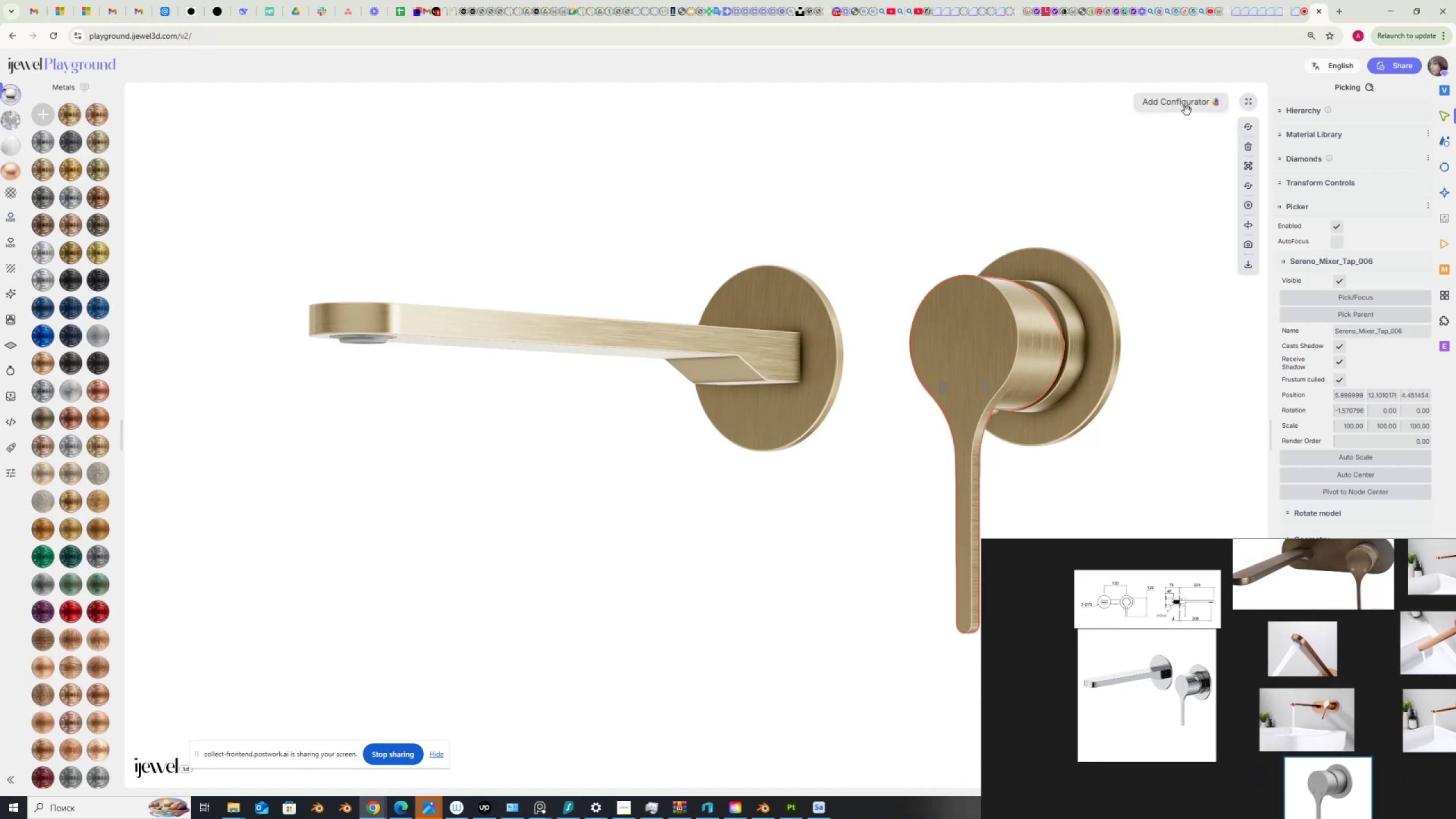 
left_click([1177, 108])
 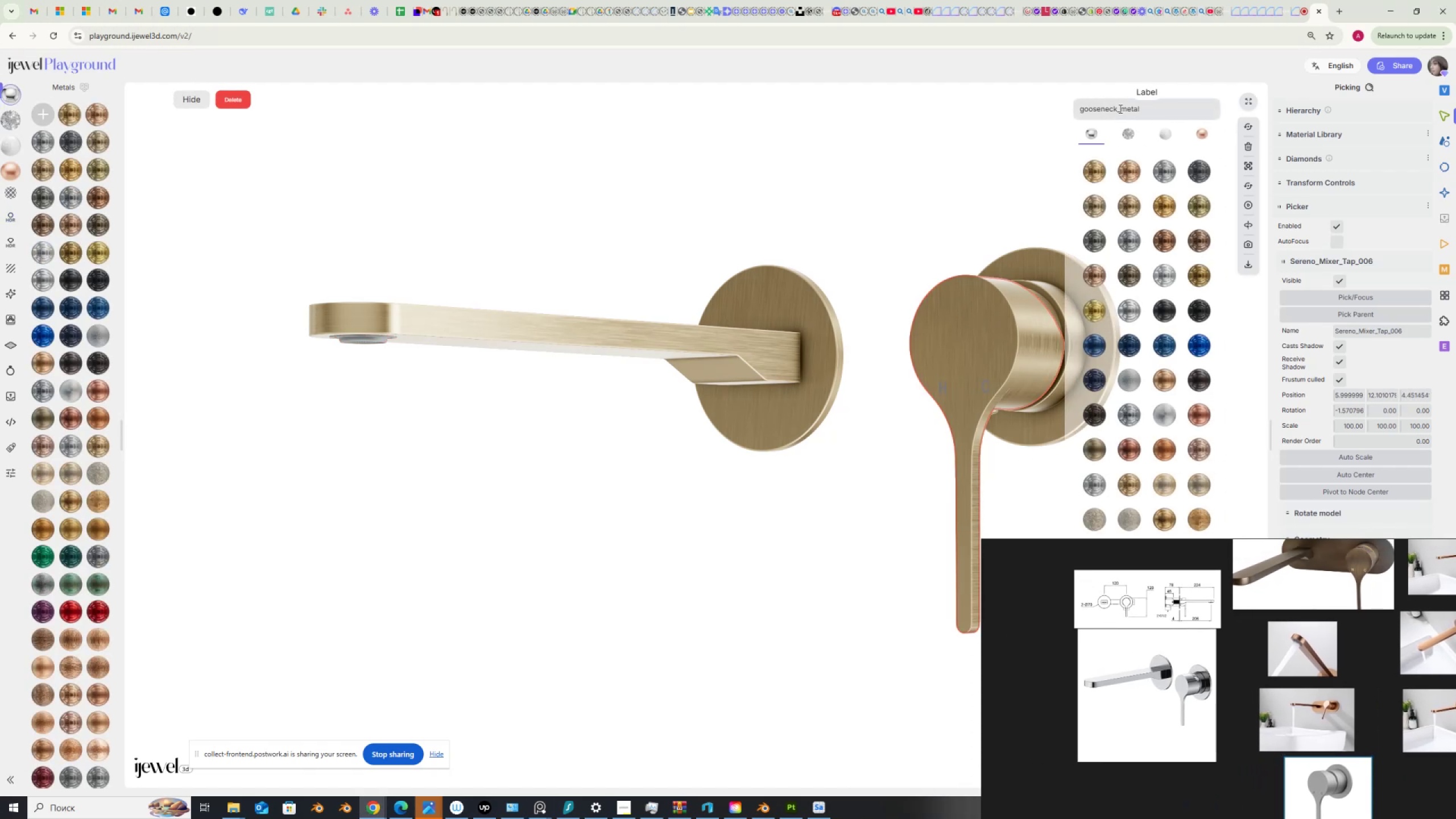 
left_click_drag(start_coordinate=[1119, 109], to_coordinate=[990, 126])
 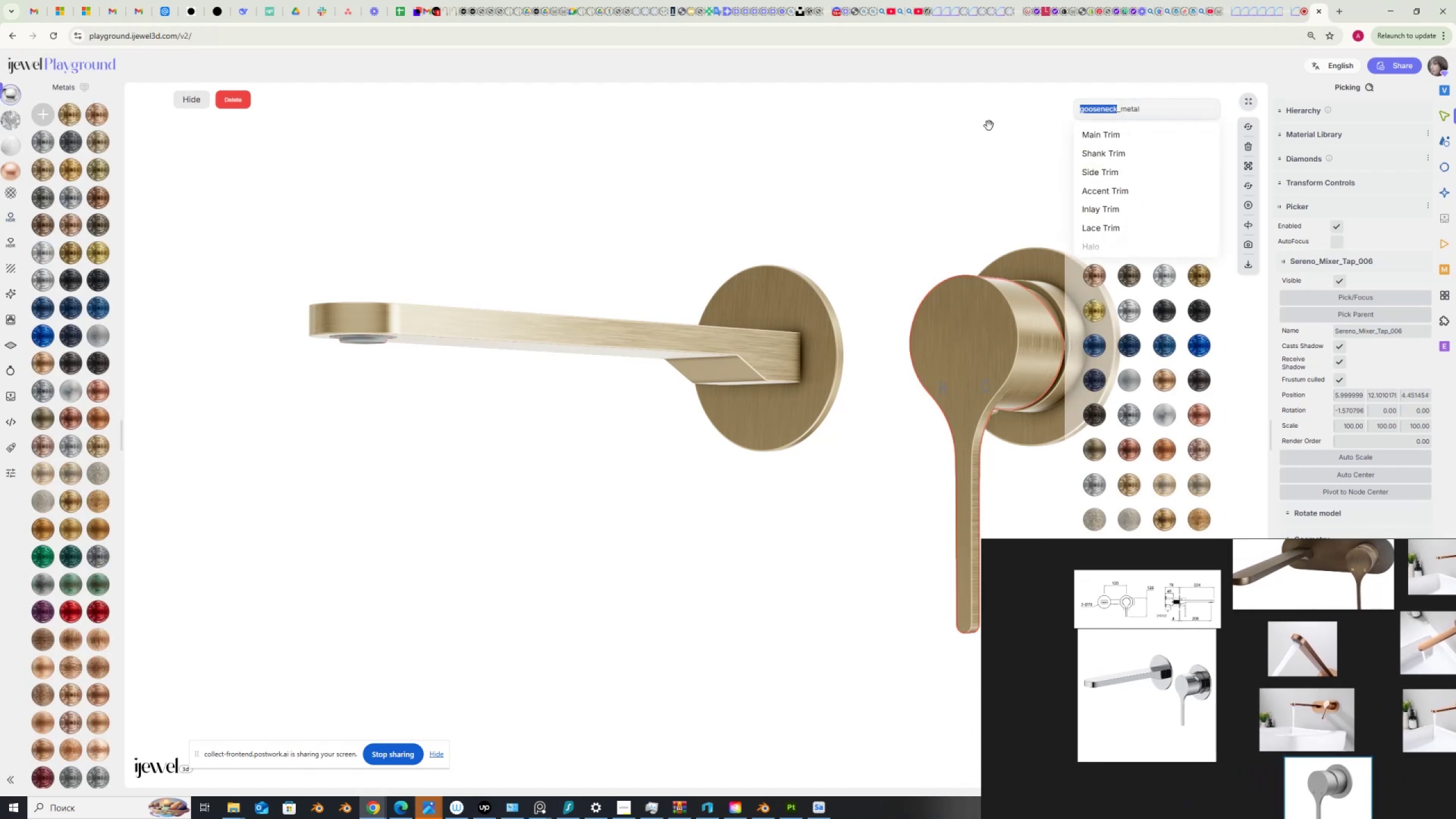 
key(Delete)
 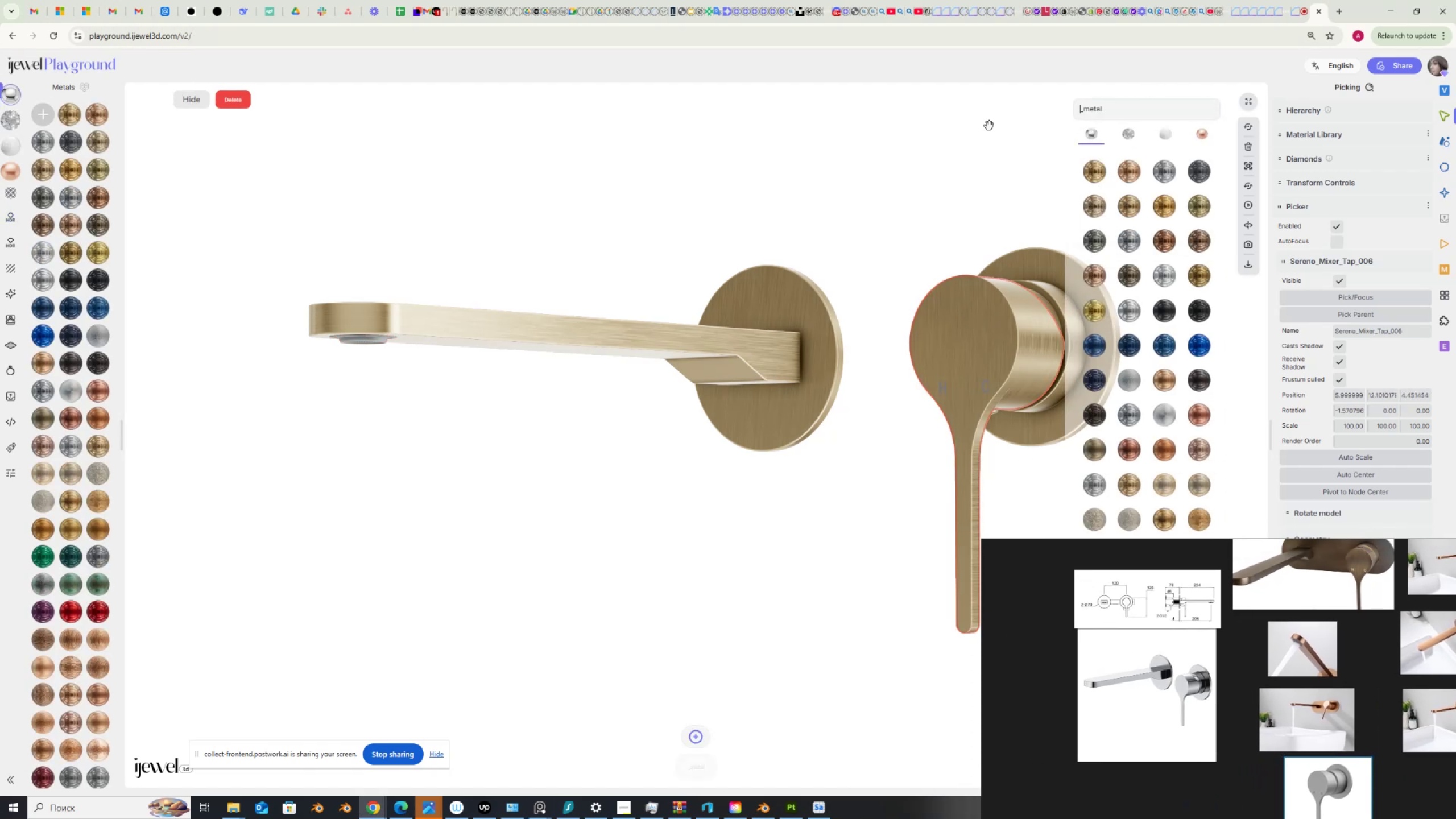 
key(Delete)
 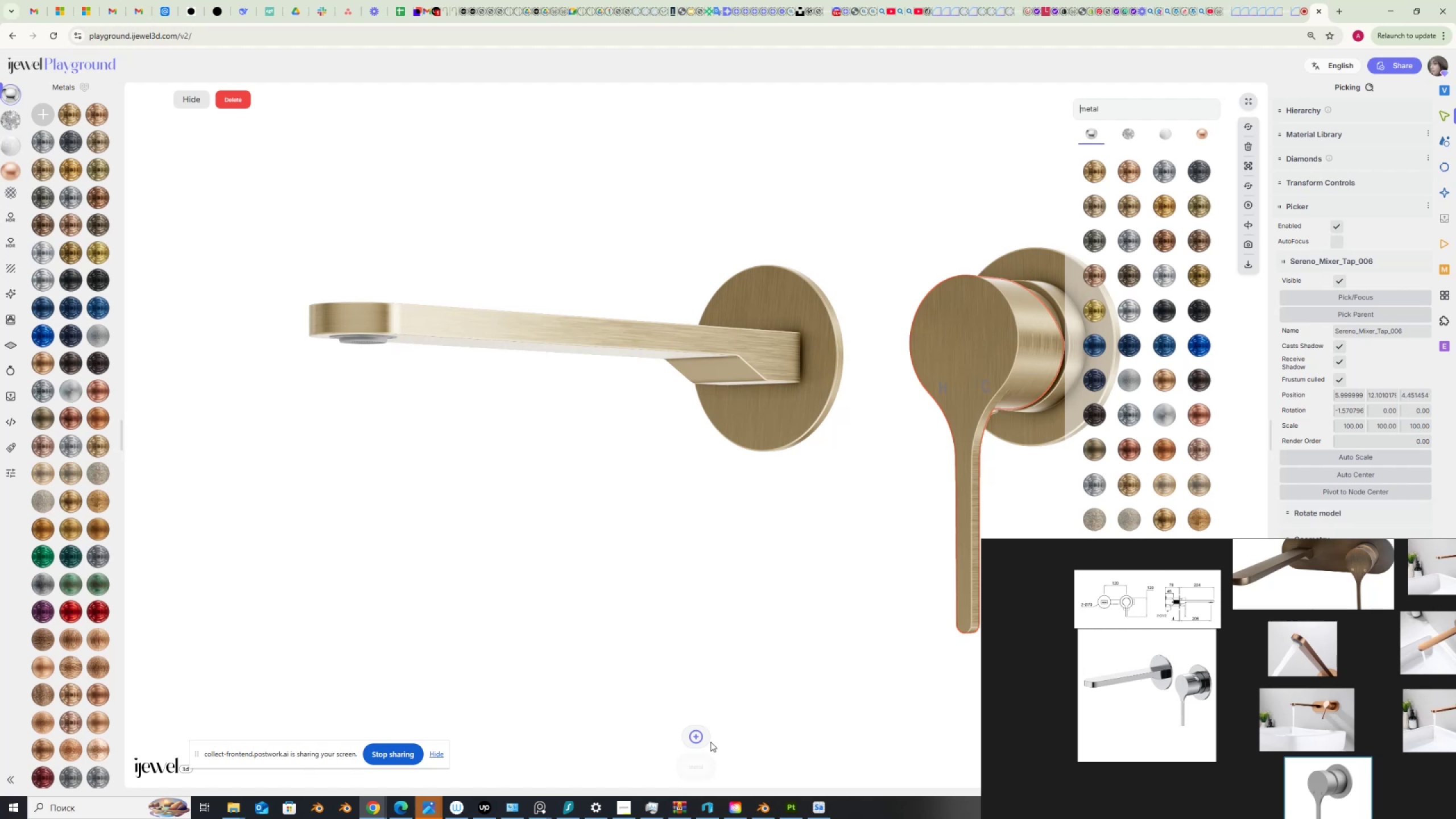 
left_click([692, 741])
 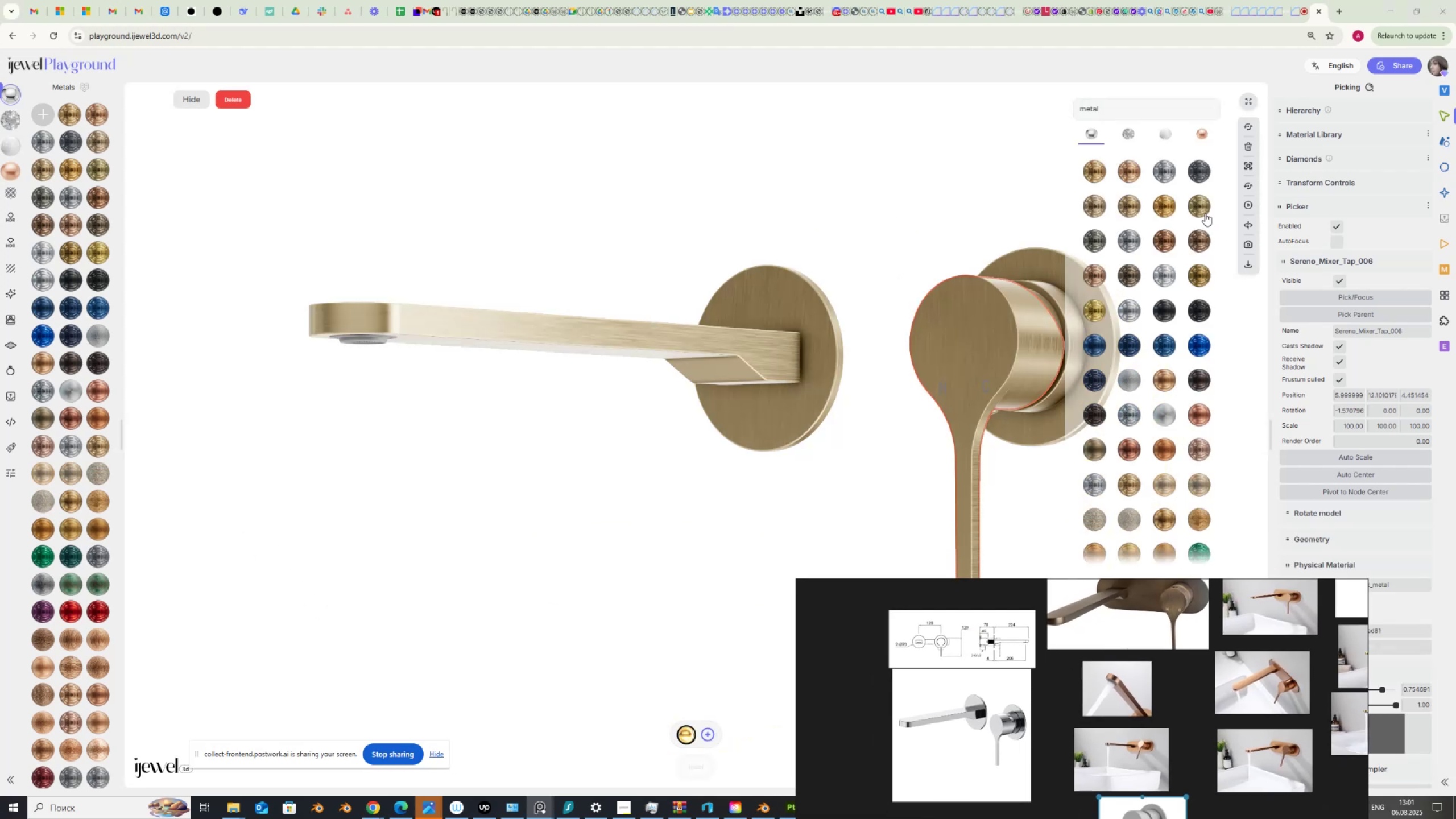 
mouse_move([1283, 9])
 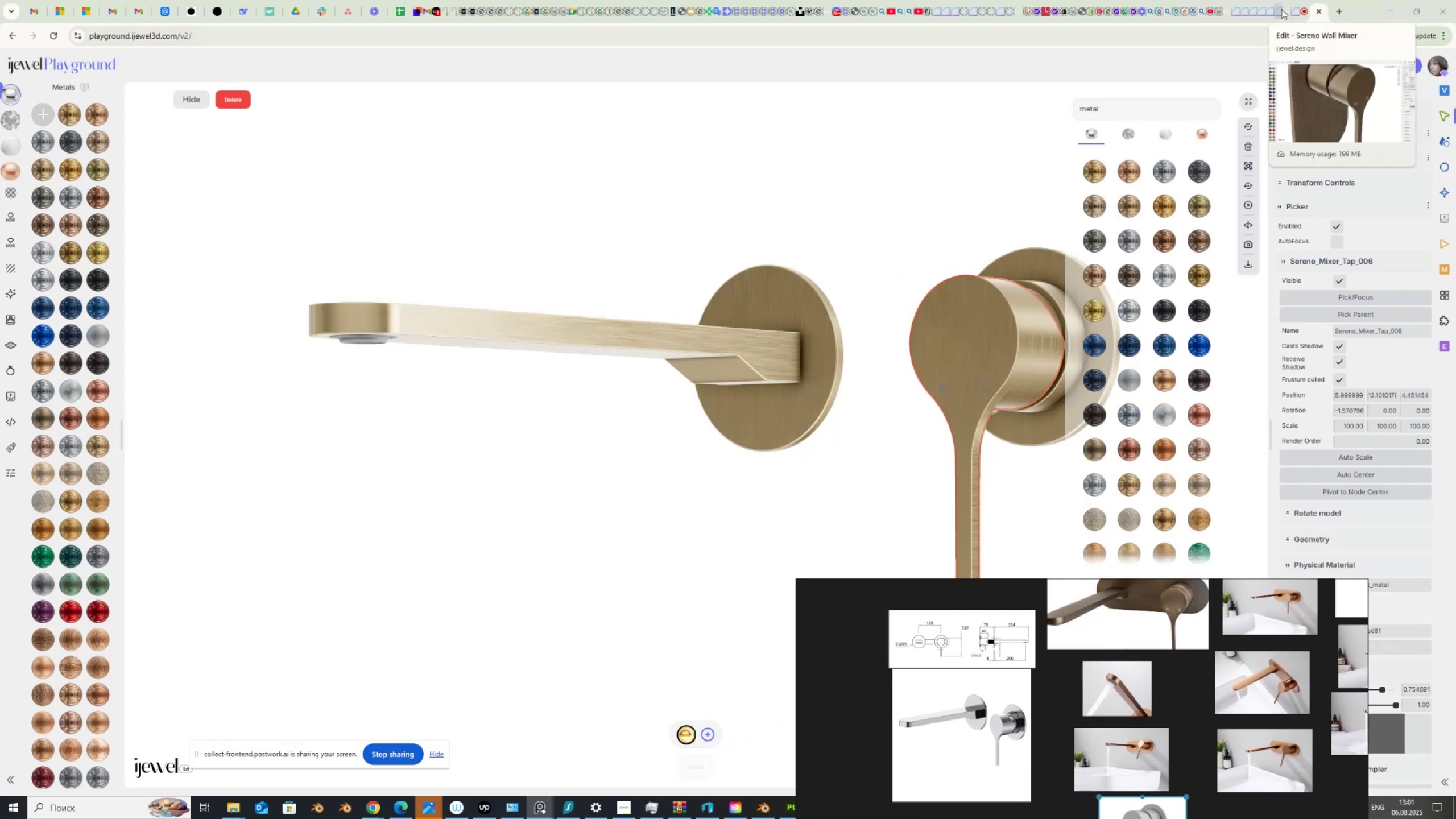 
mouse_move([1271, 13])
 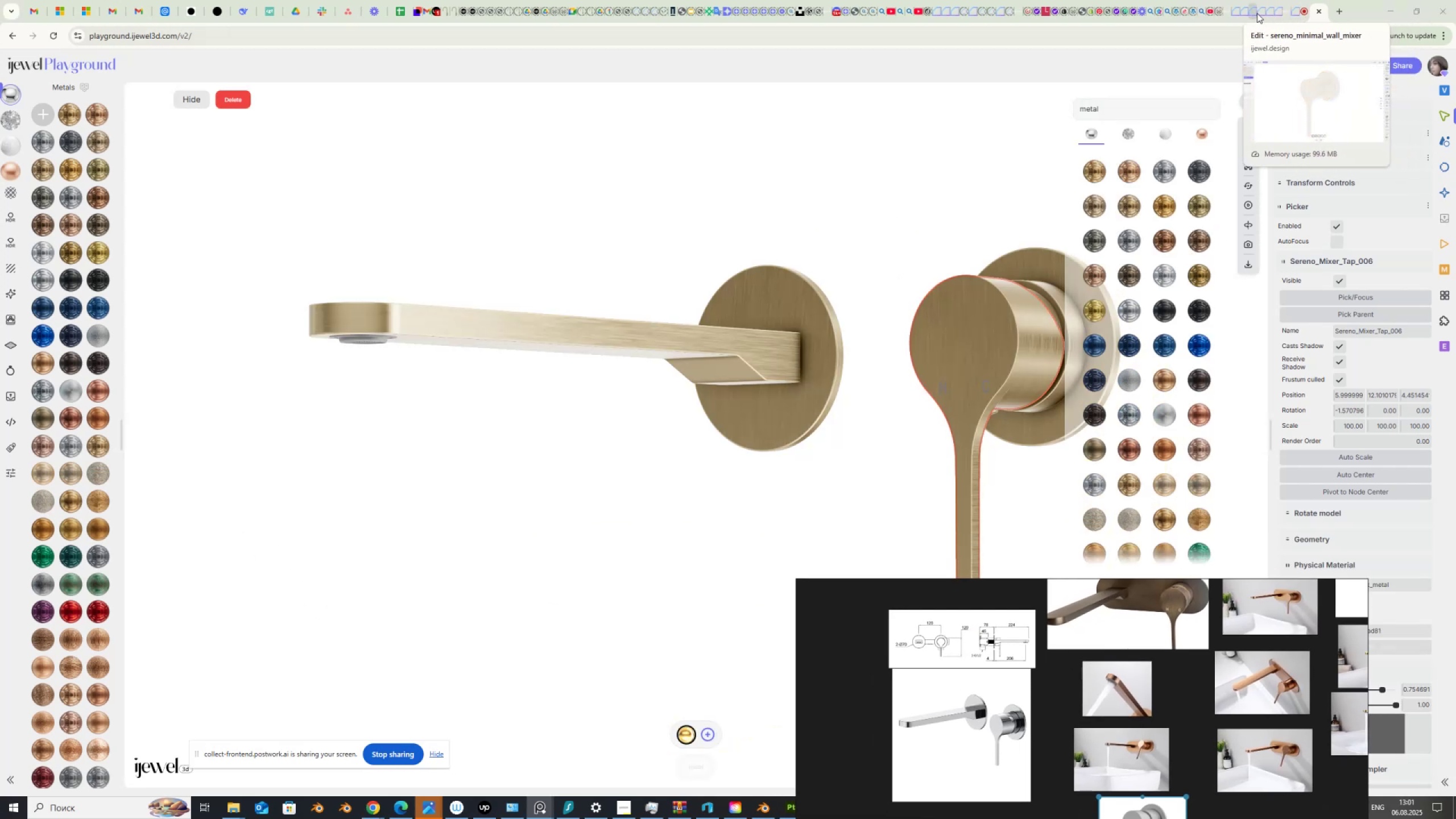 
left_click([1262, 13])
 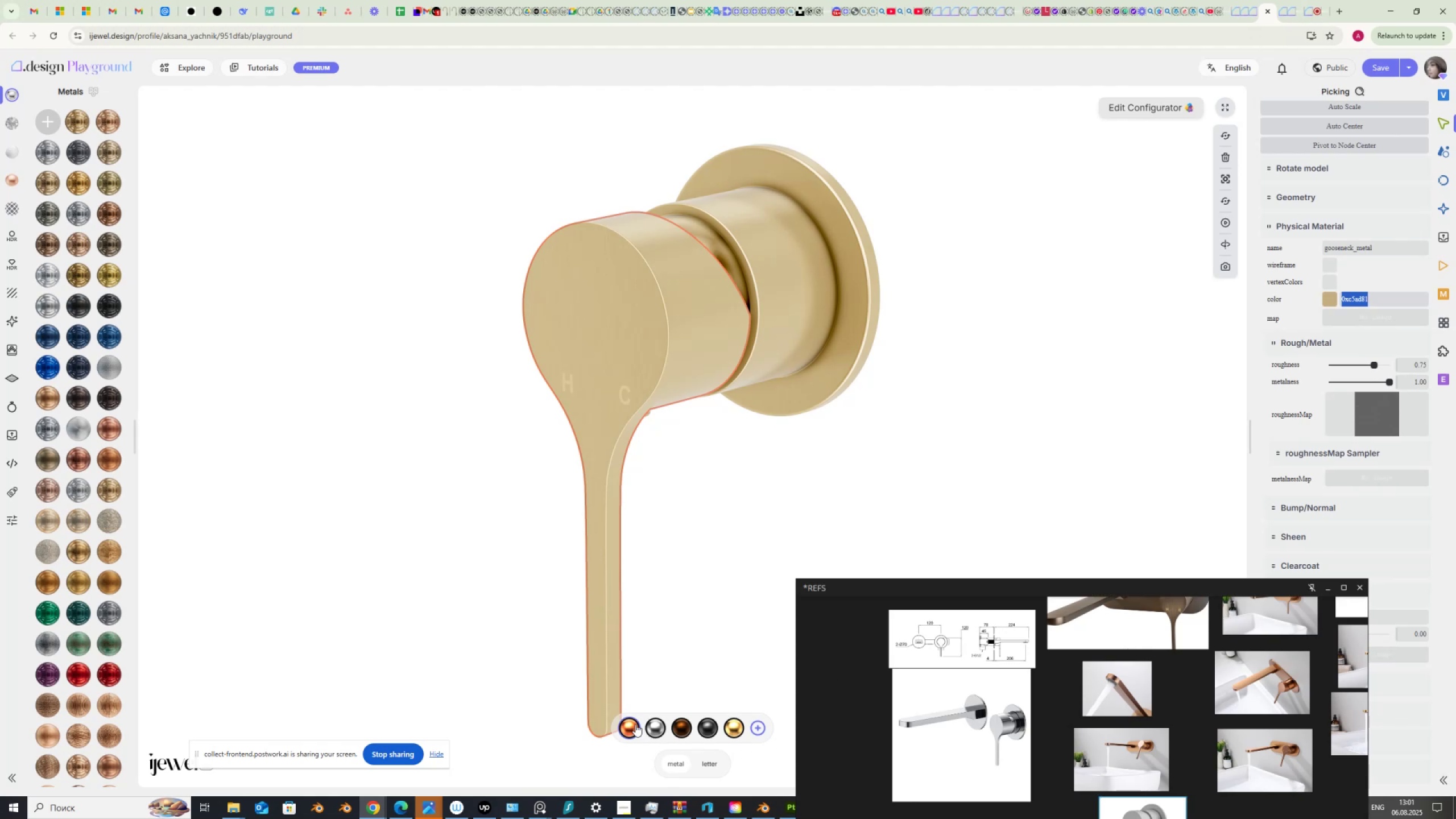 
left_click([633, 724])
 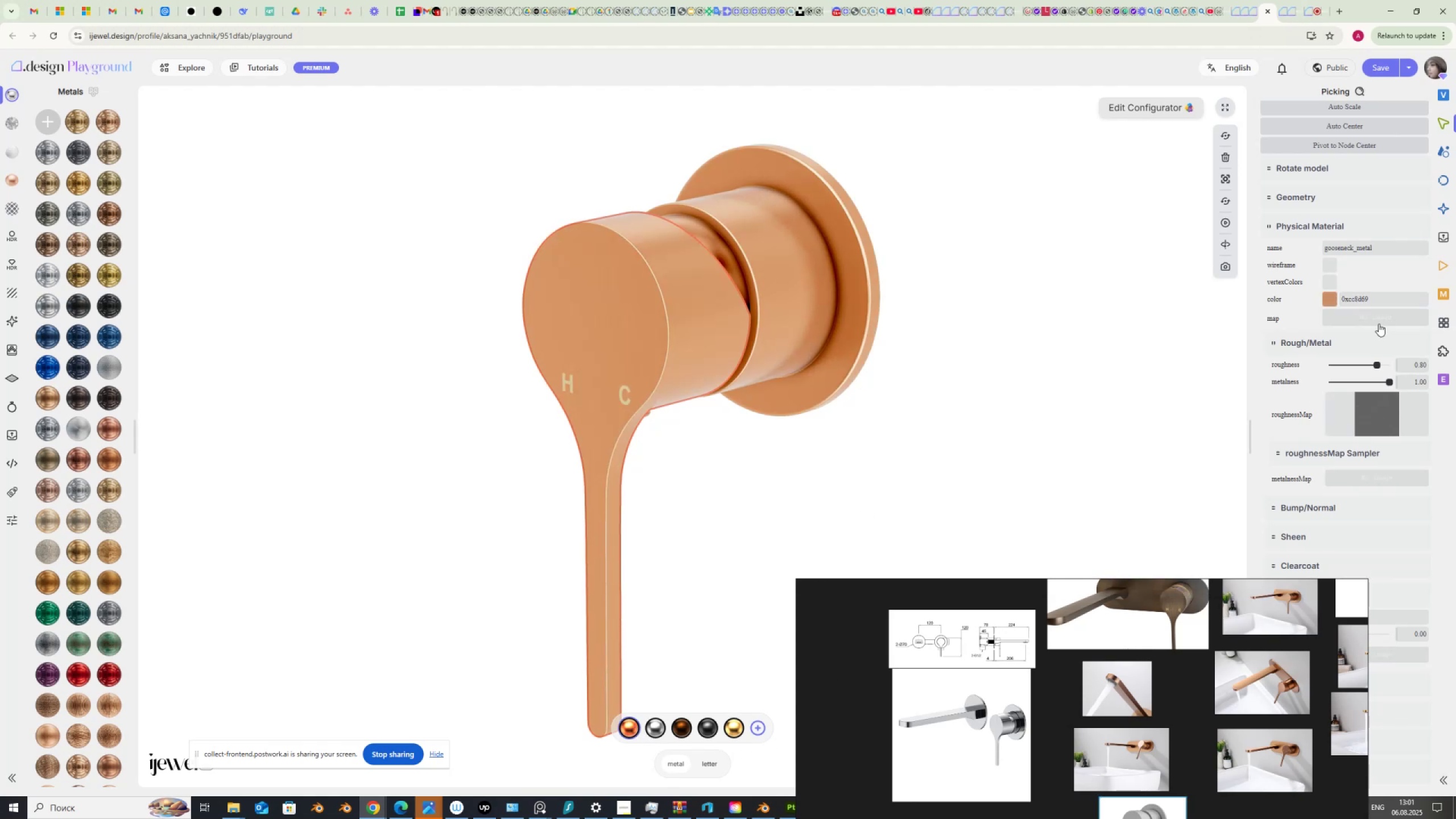 
left_click_drag(start_coordinate=[1376, 298], to_coordinate=[1311, 301])
 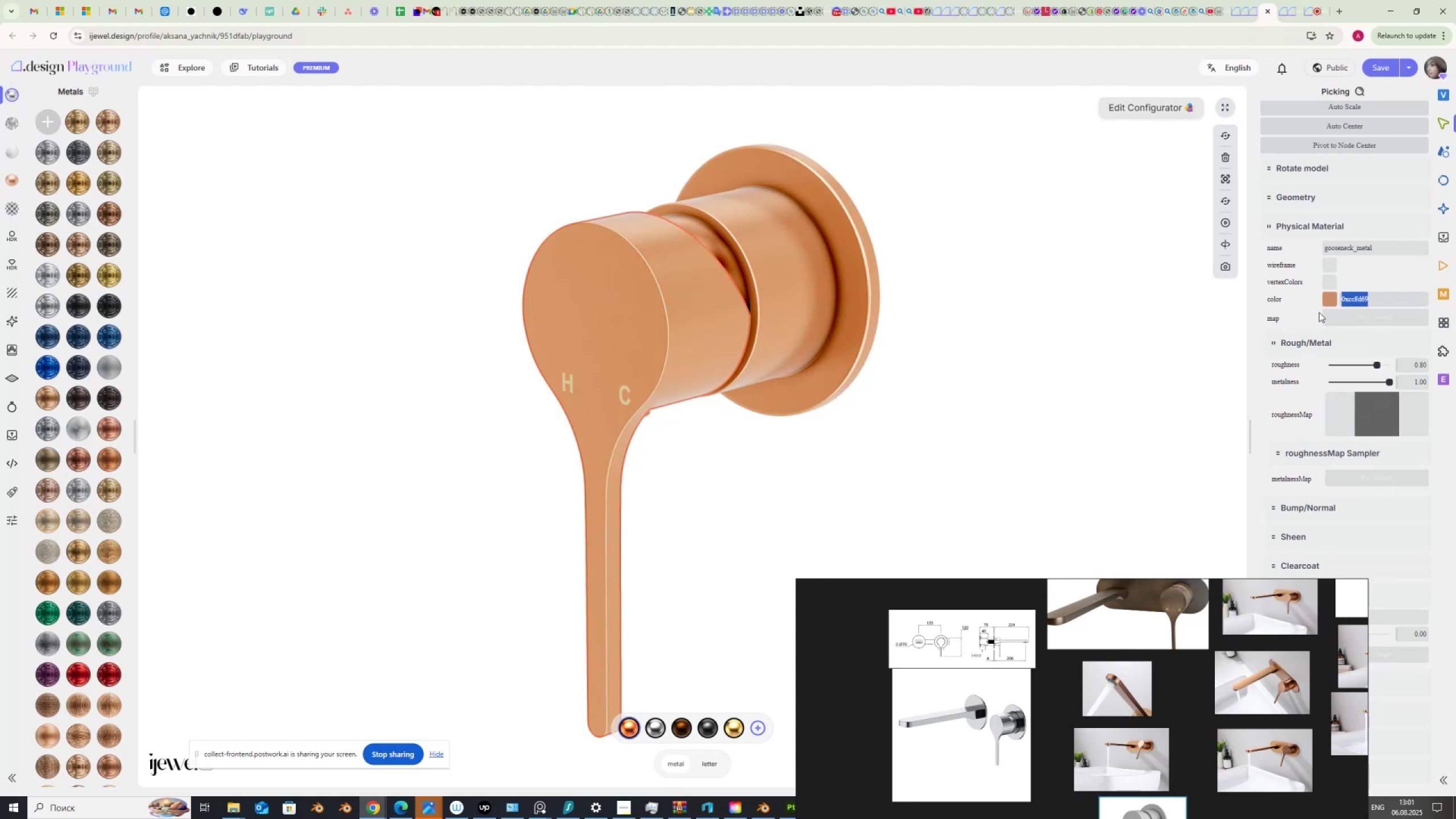 
key(Control+C)
 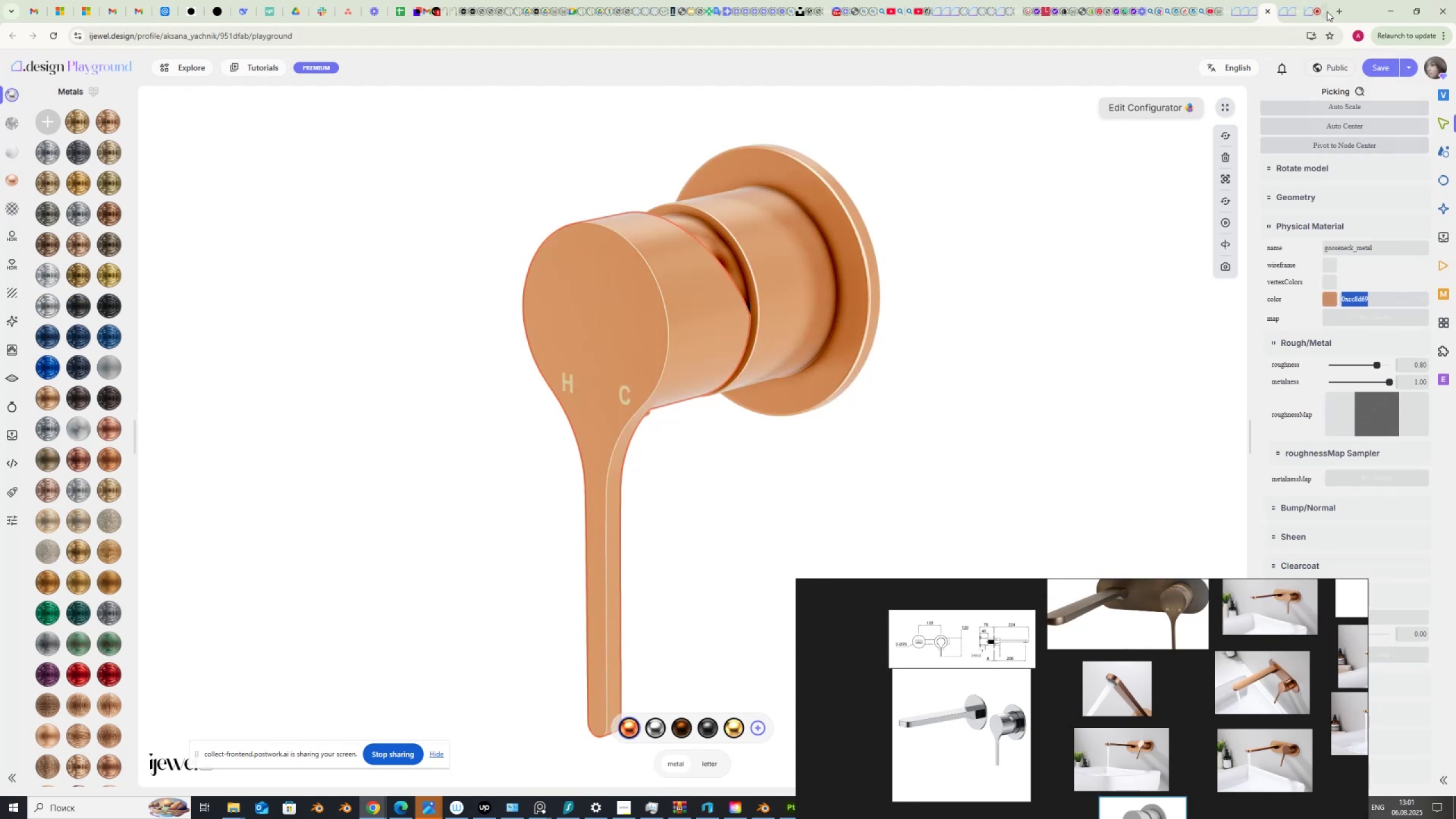 
left_click([1325, 11])
 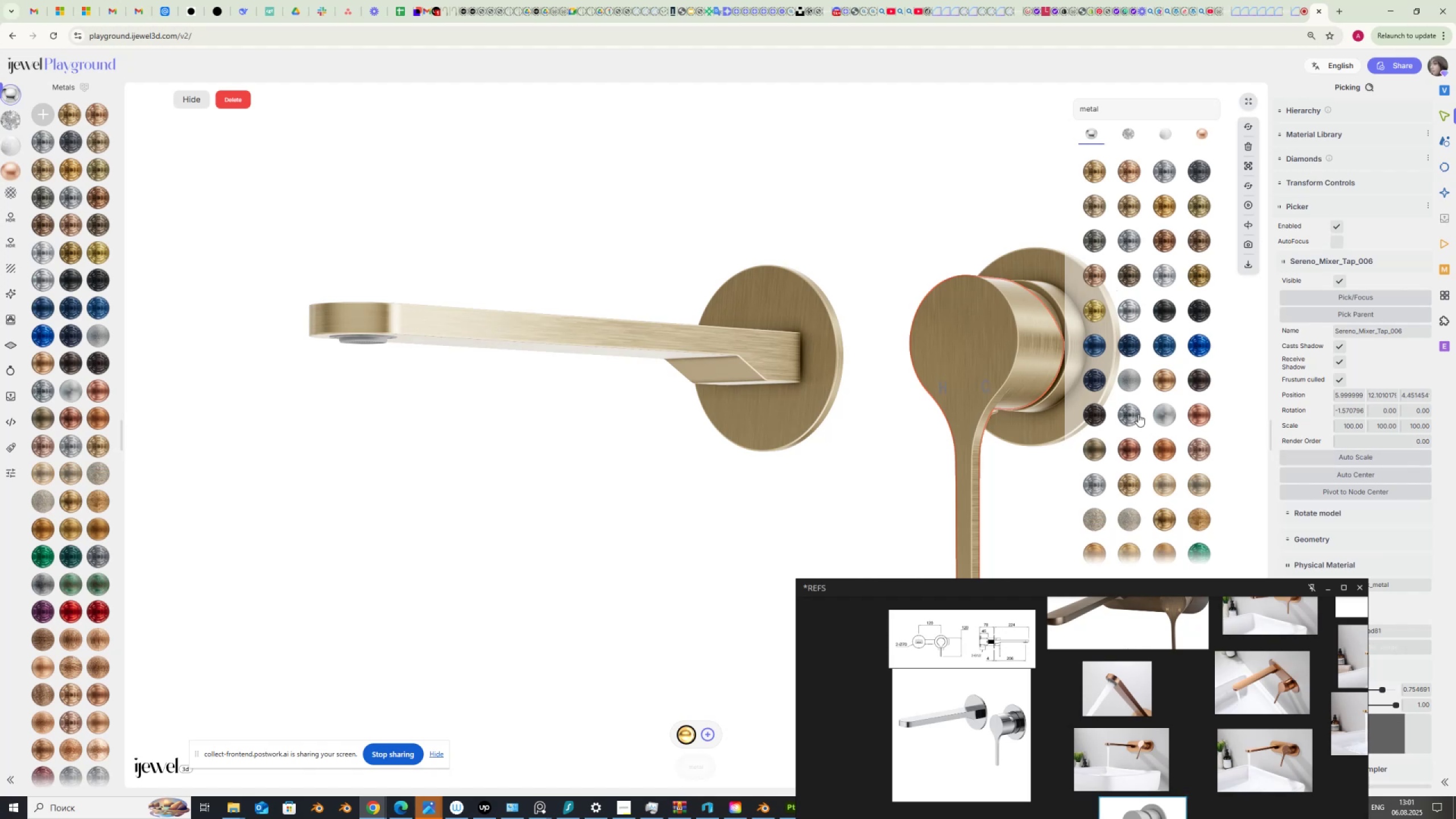 
scroll: coordinate [1347, 452], scroll_direction: down, amount: 4.0
 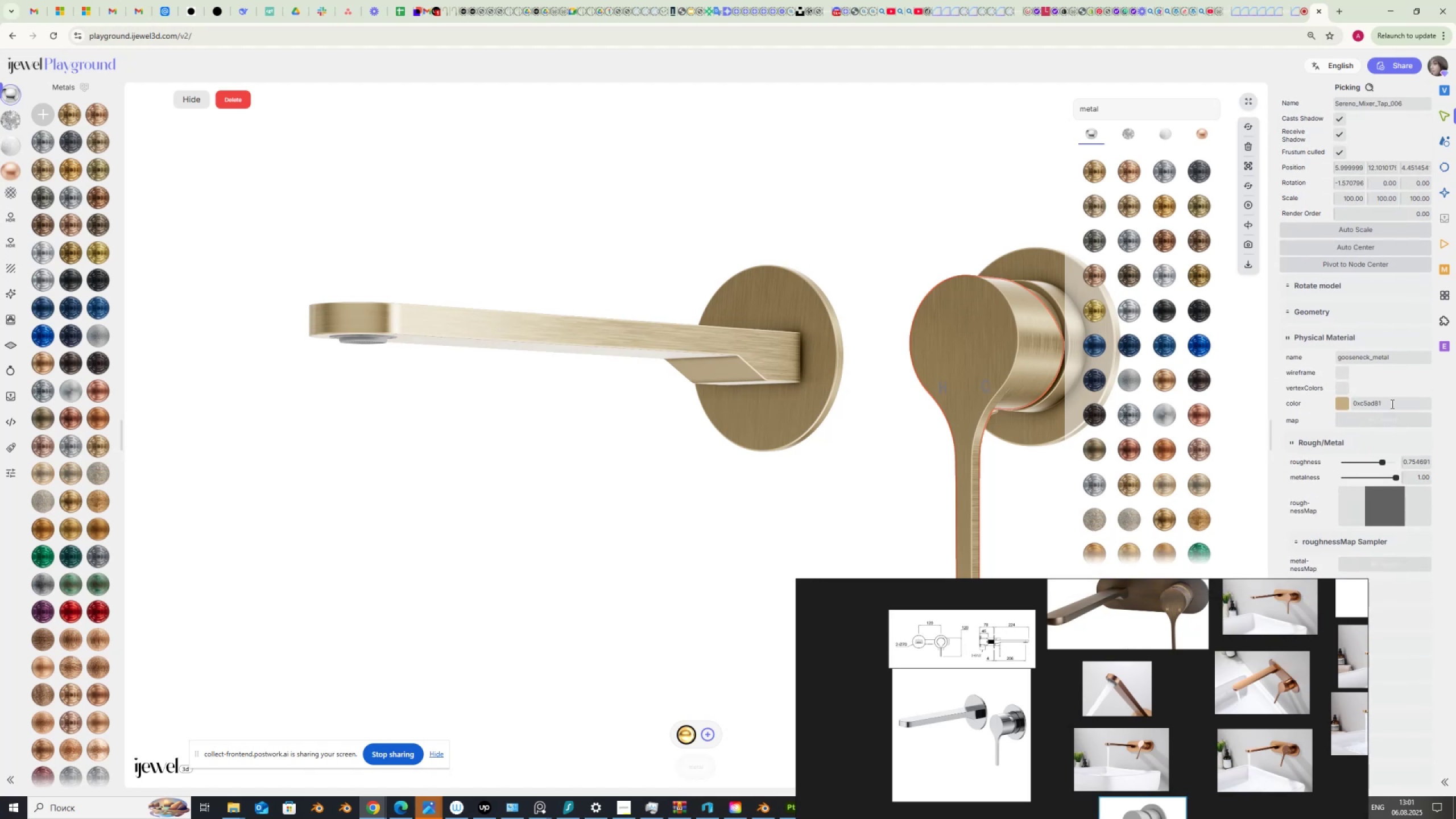 
left_click_drag(start_coordinate=[1394, 408], to_coordinate=[1331, 408])
 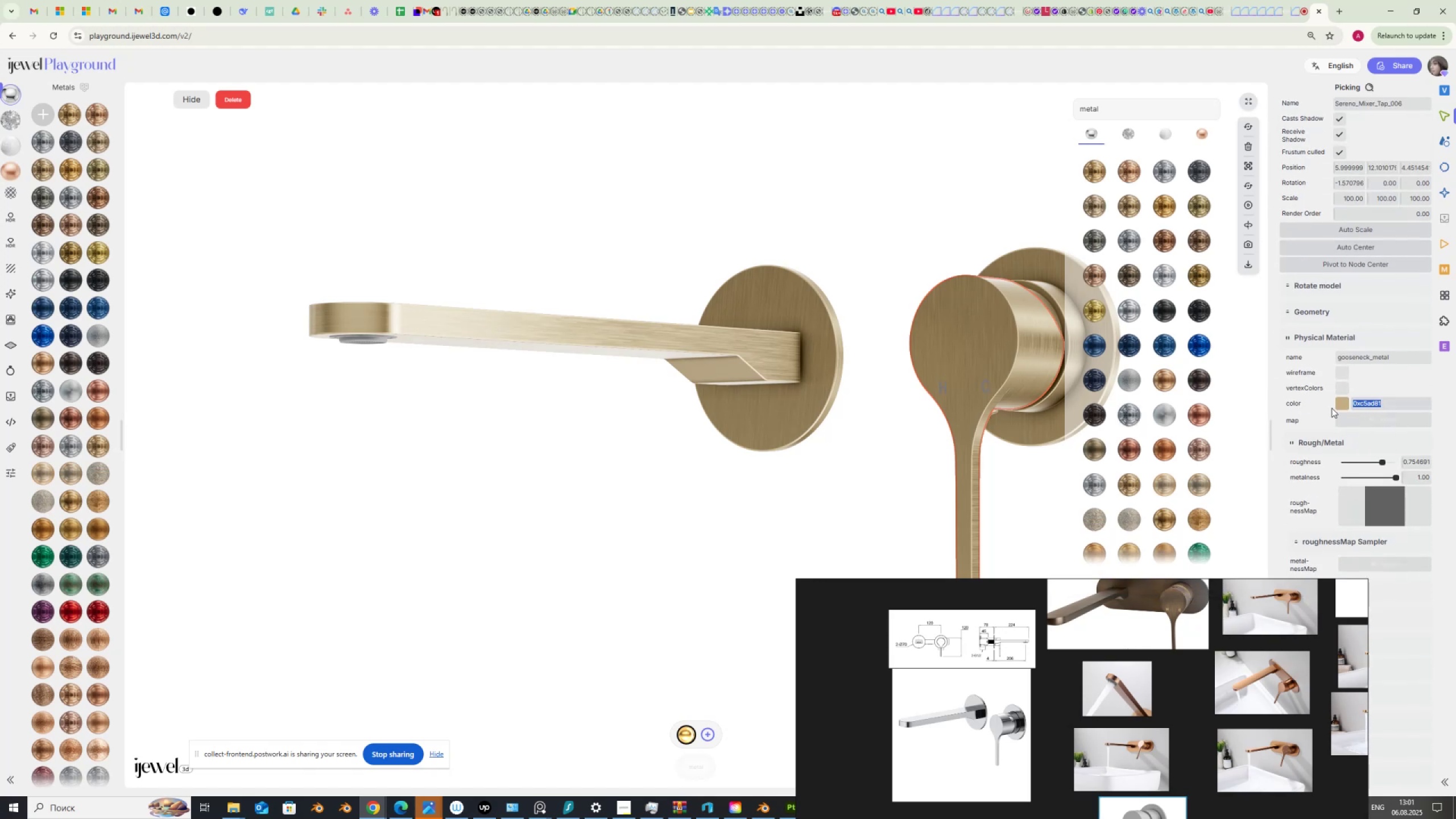 
hold_key(key=ControlLeft, duration=0.44)
 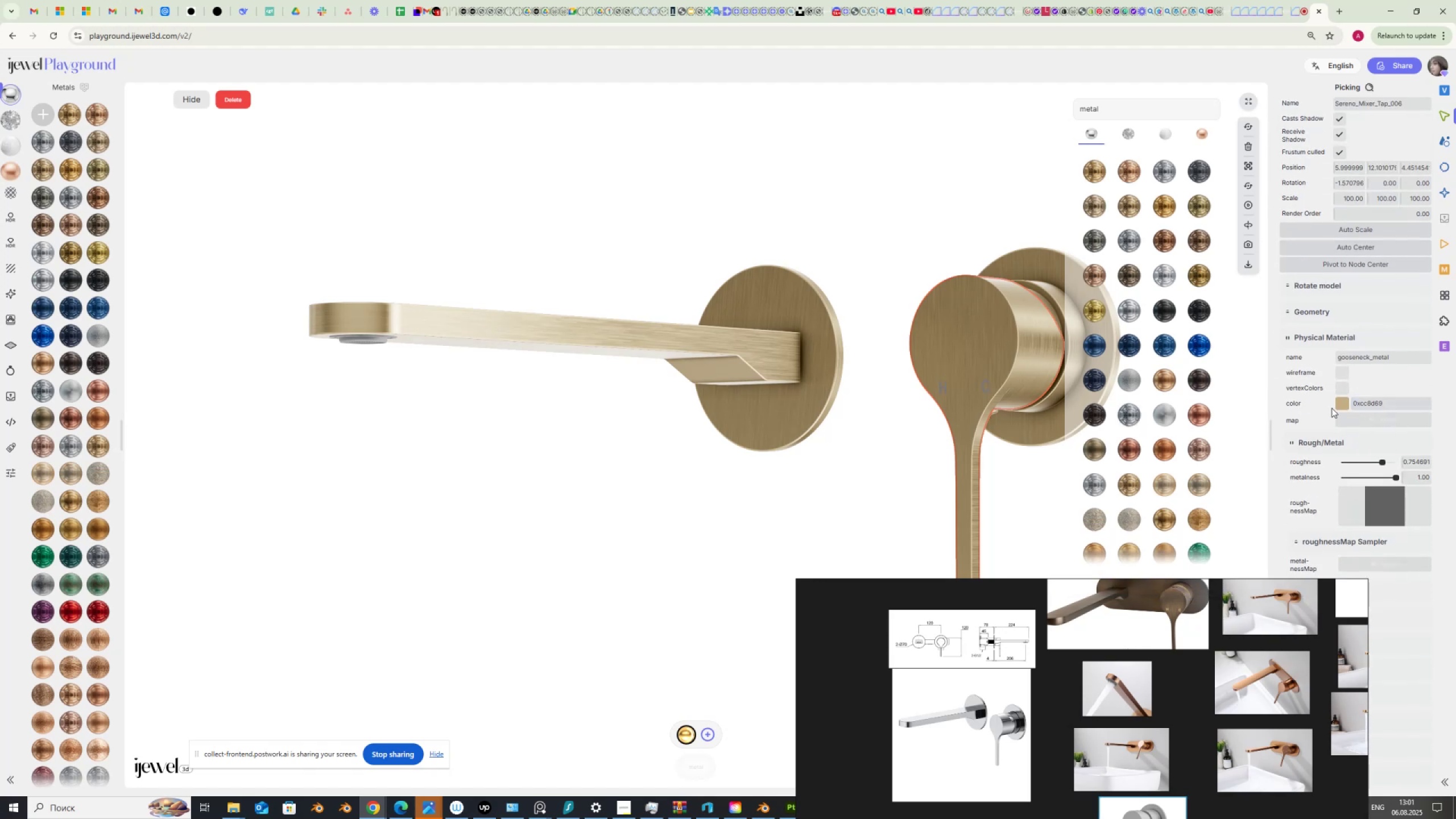 
key(V)
 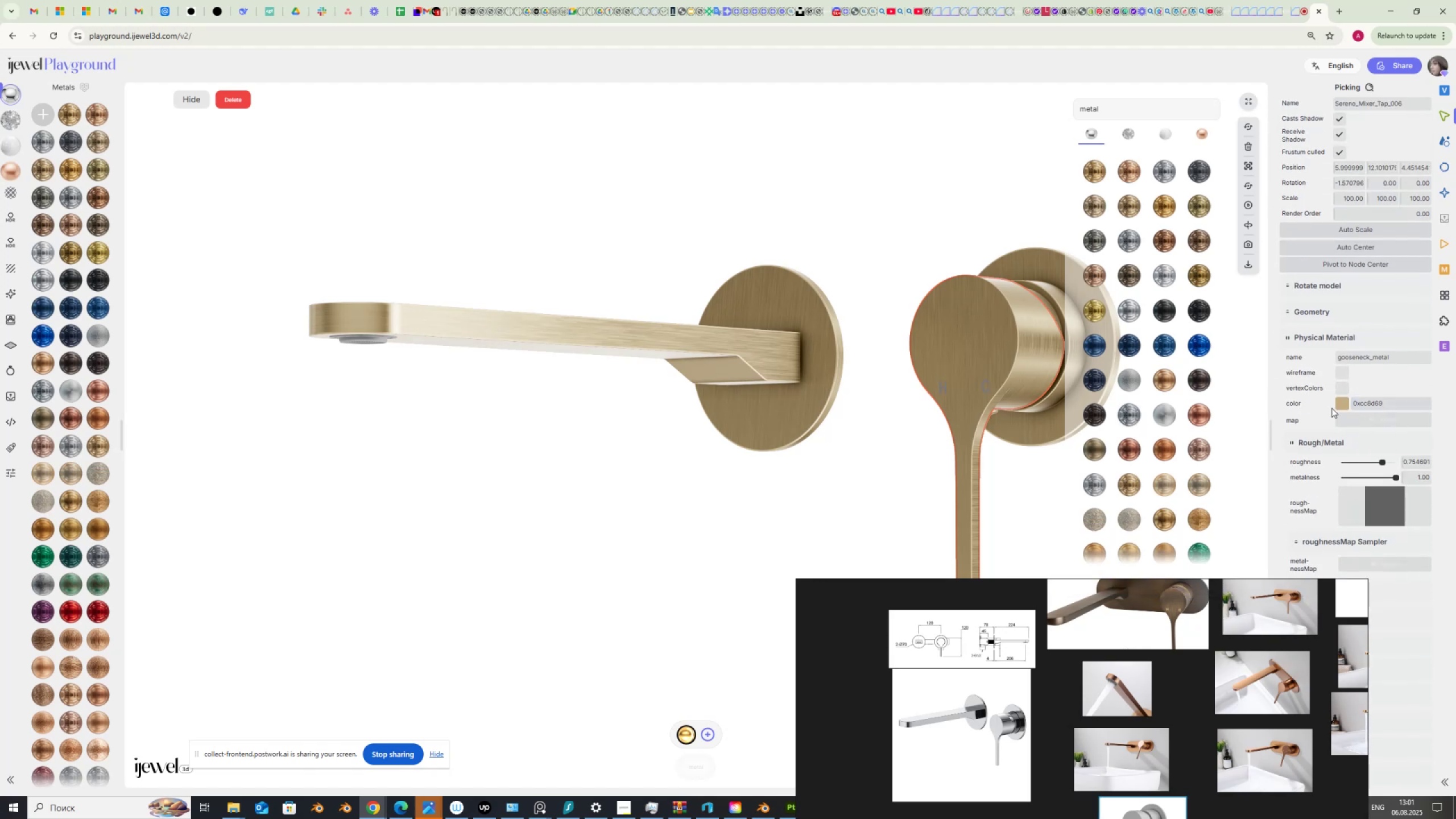 
key(Enter)
 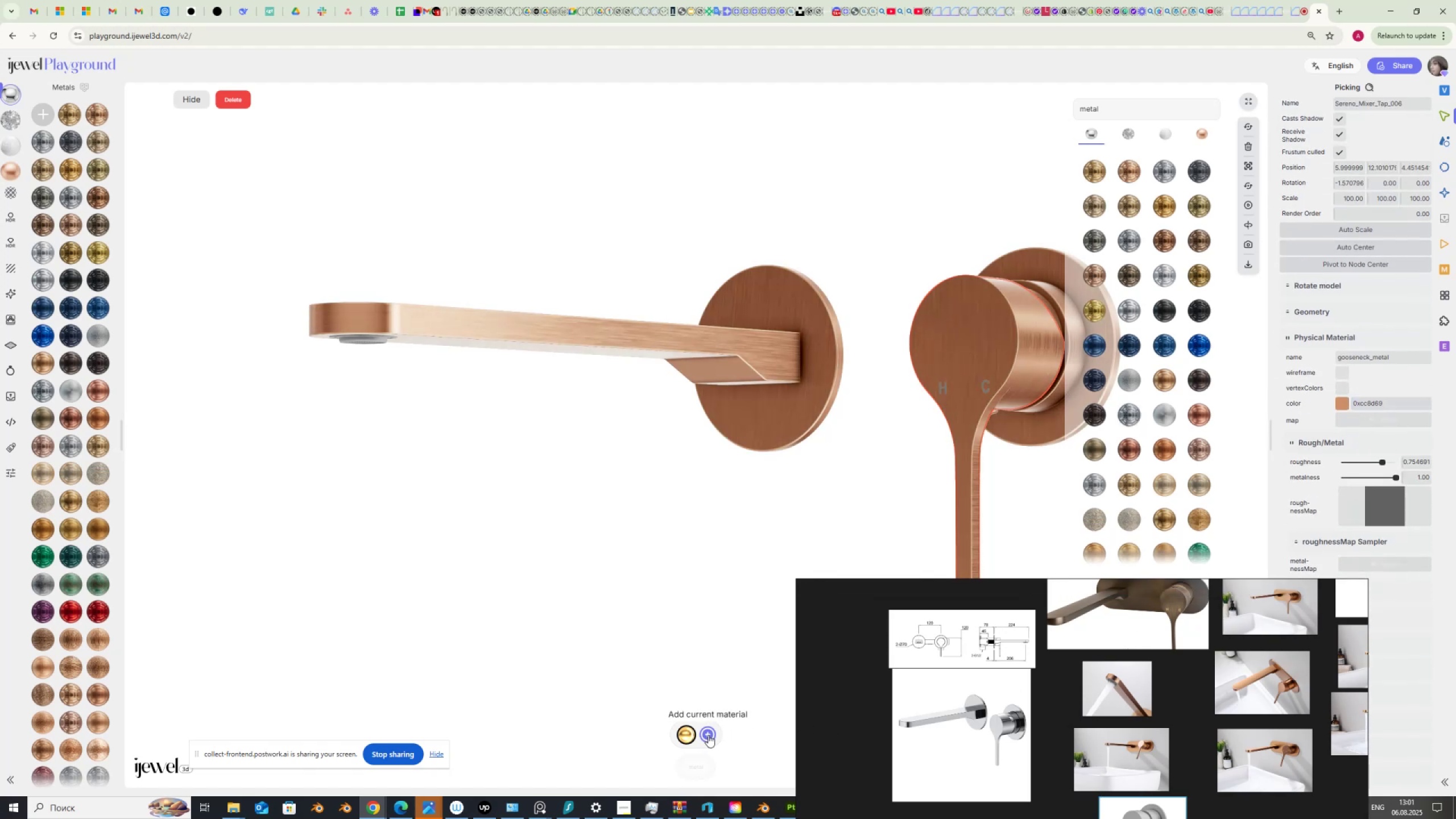 
left_click([708, 734])
 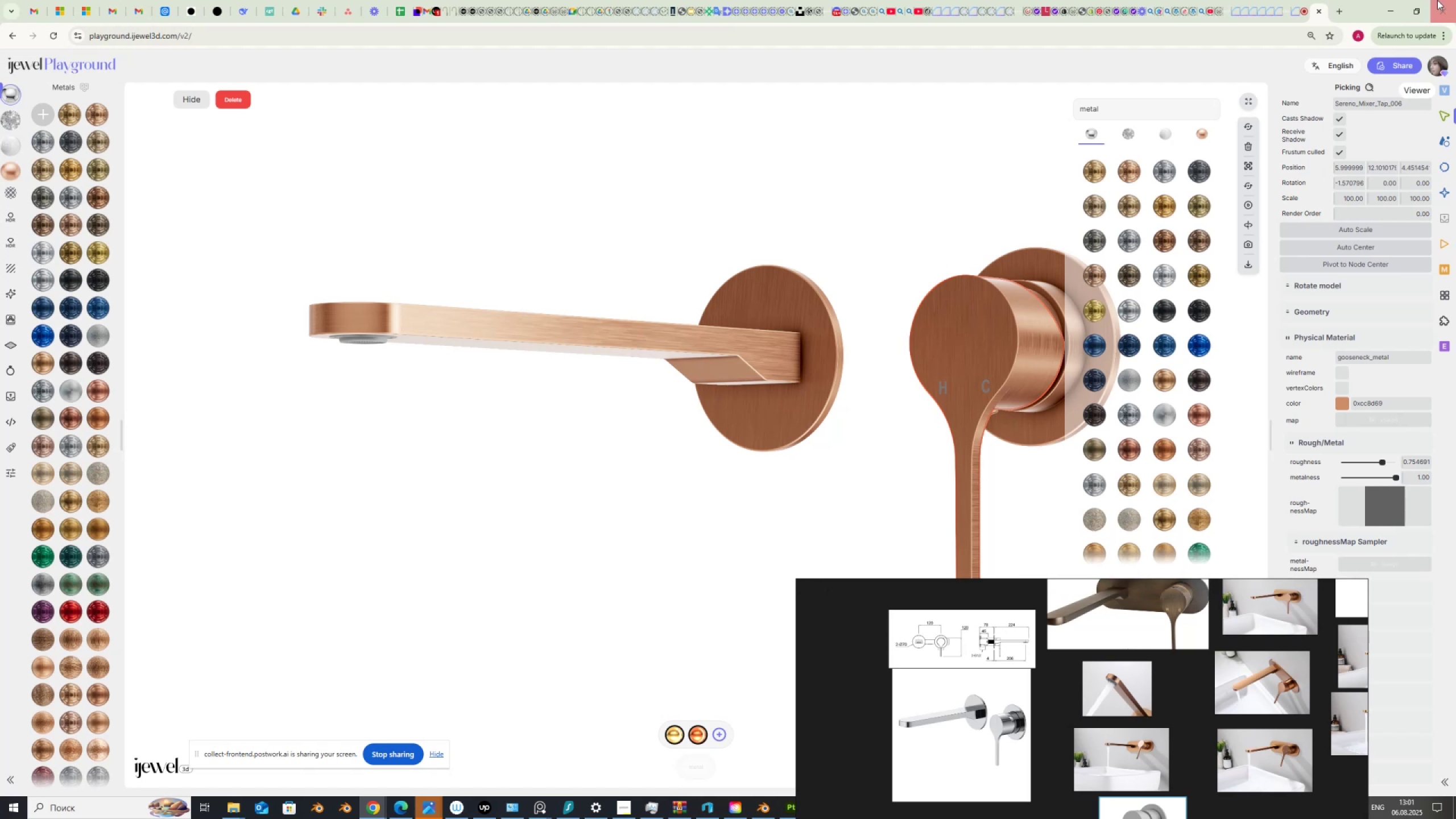 
mouse_move([1246, 14])
 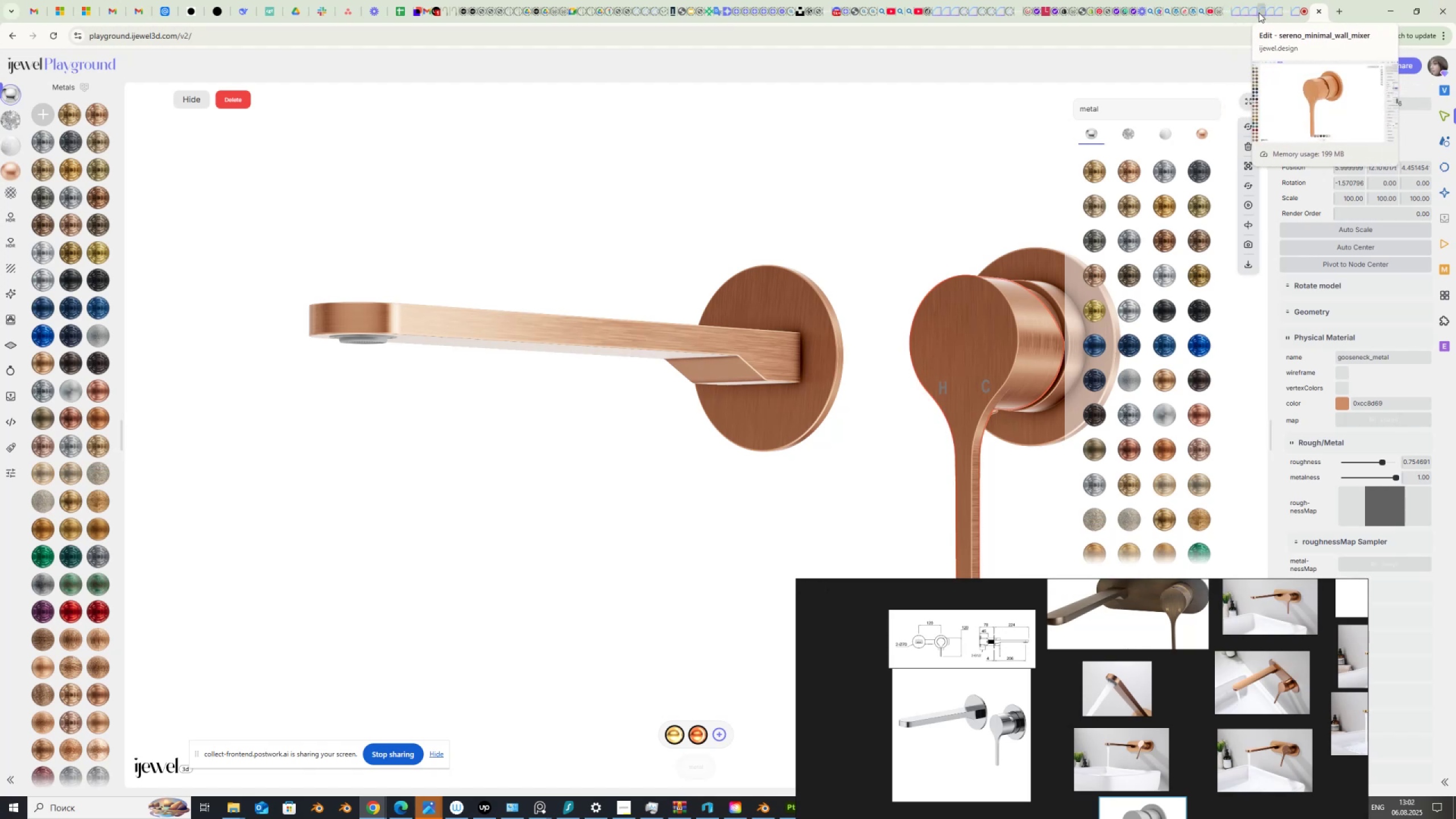 
left_click([1259, 13])
 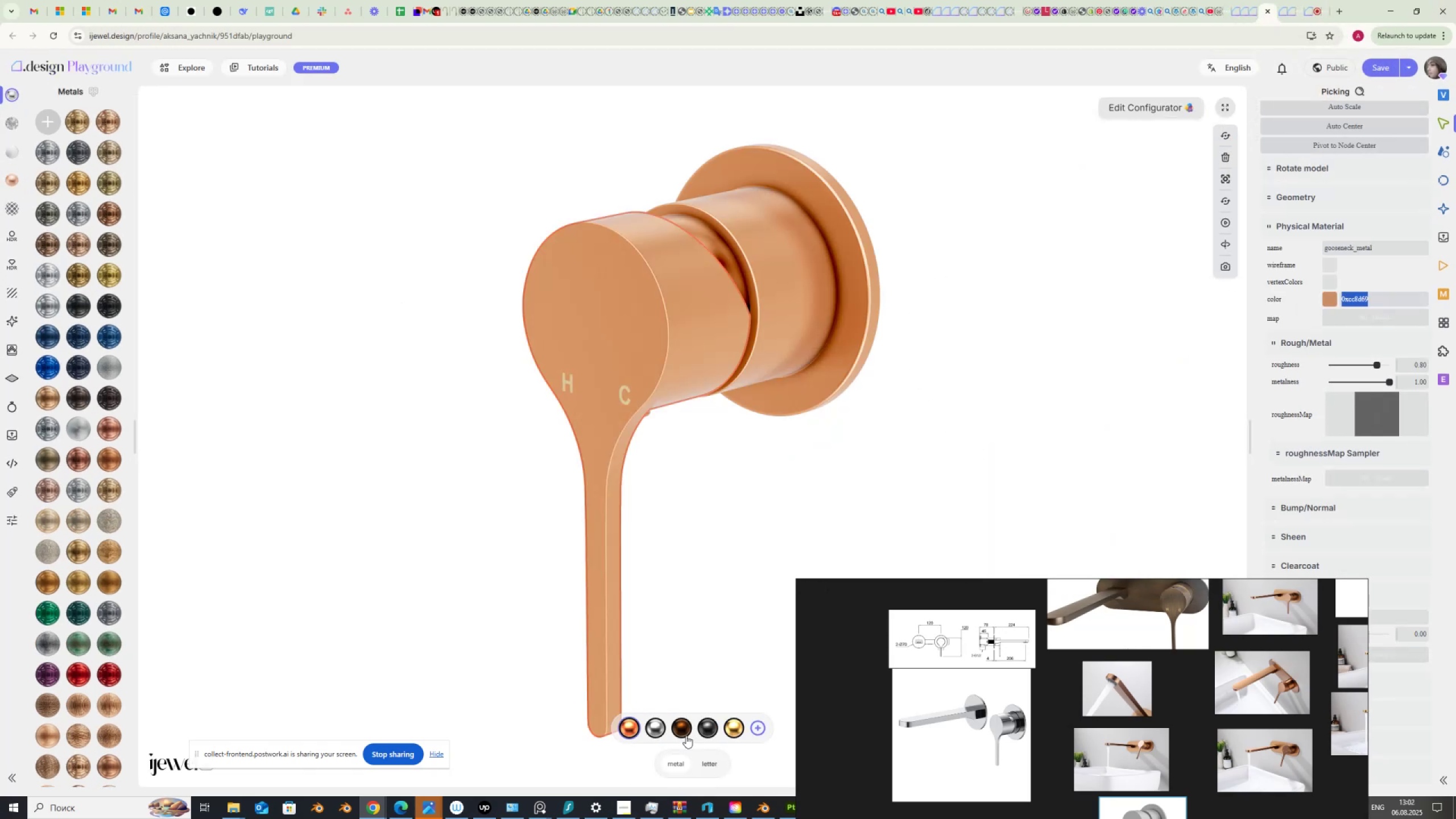 
left_click([653, 727])
 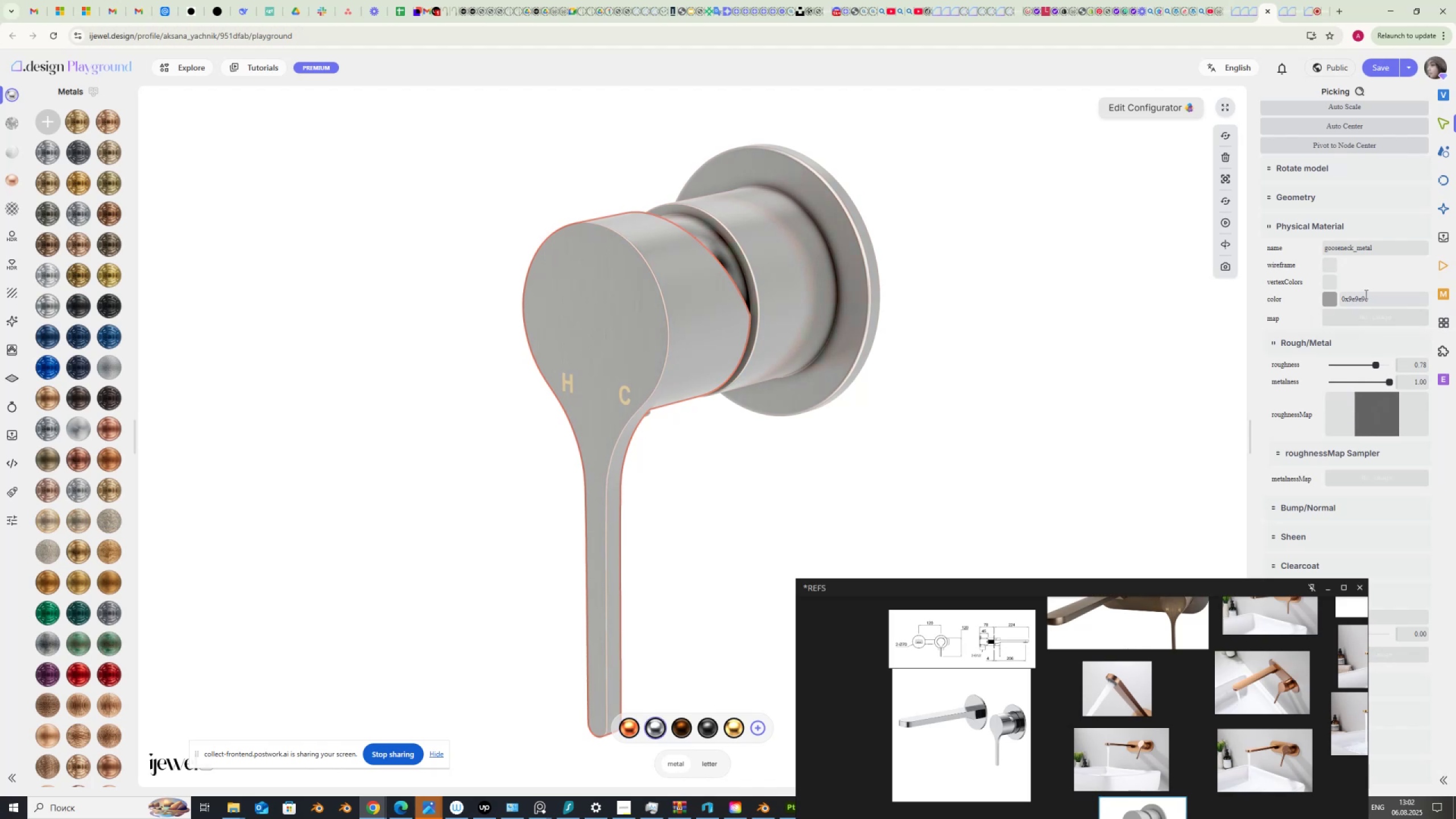 
left_click_drag(start_coordinate=[1371, 295], to_coordinate=[1317, 299])
 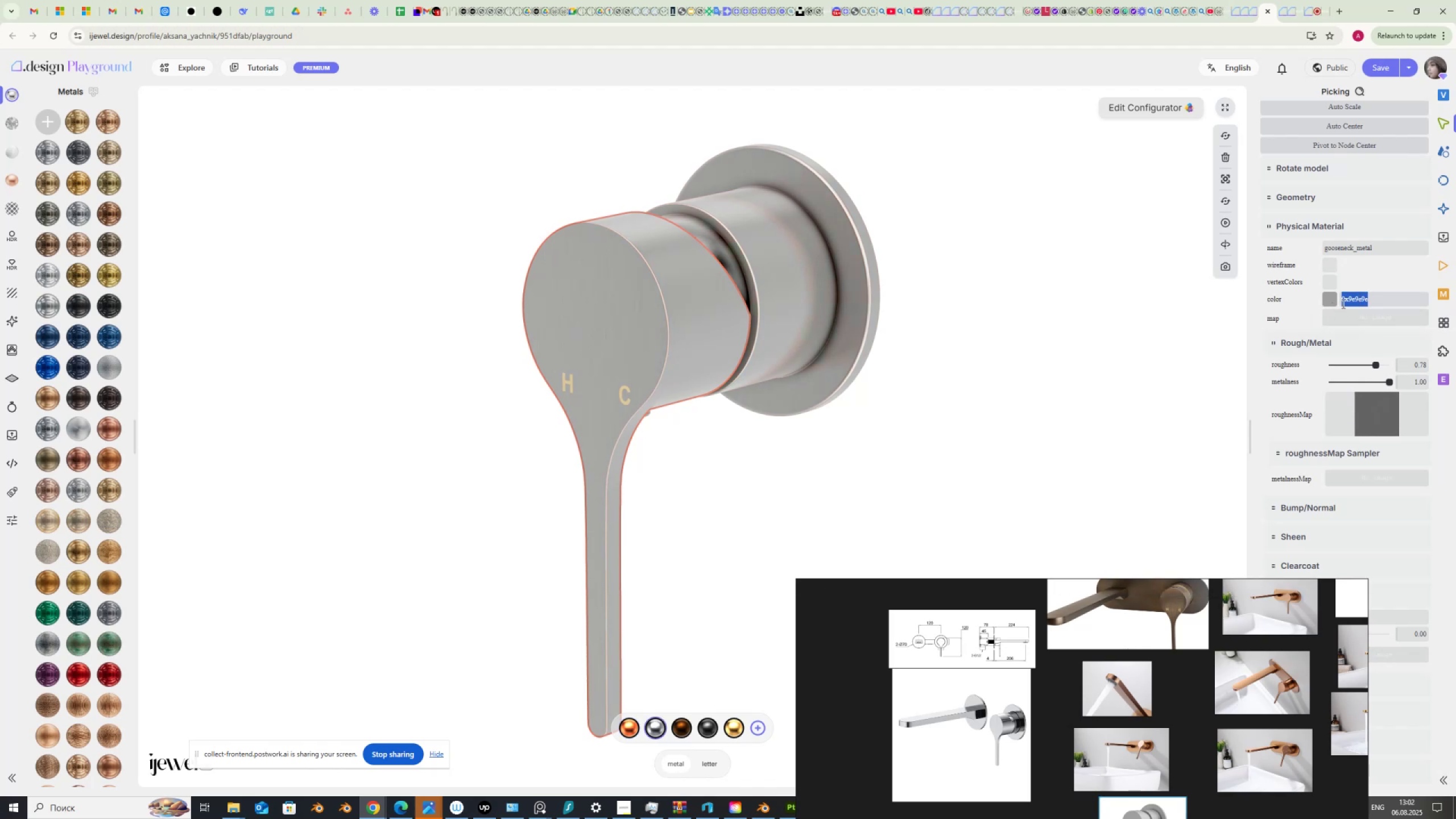 
key(Control+C)
 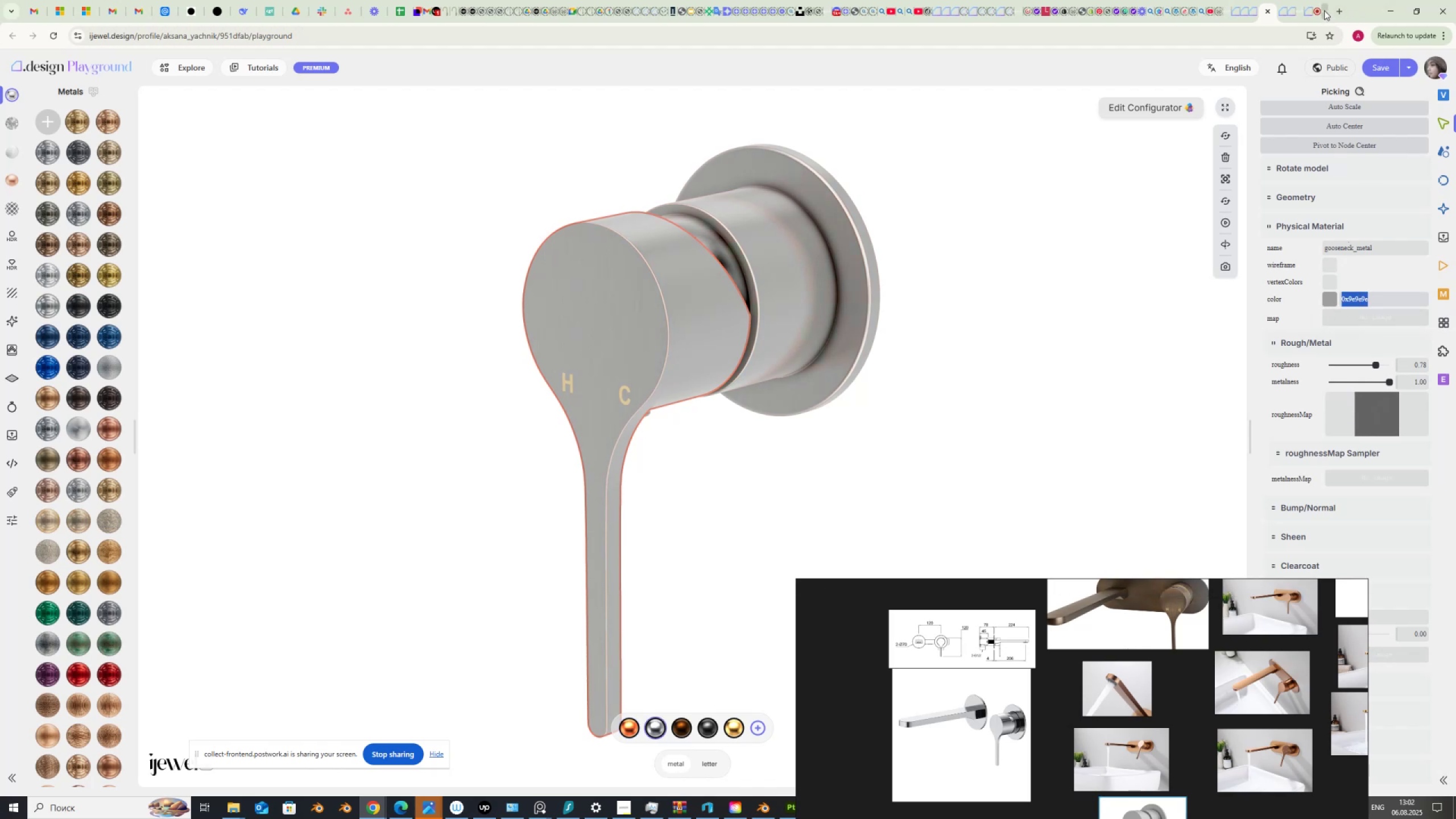 
left_click([1325, 11])
 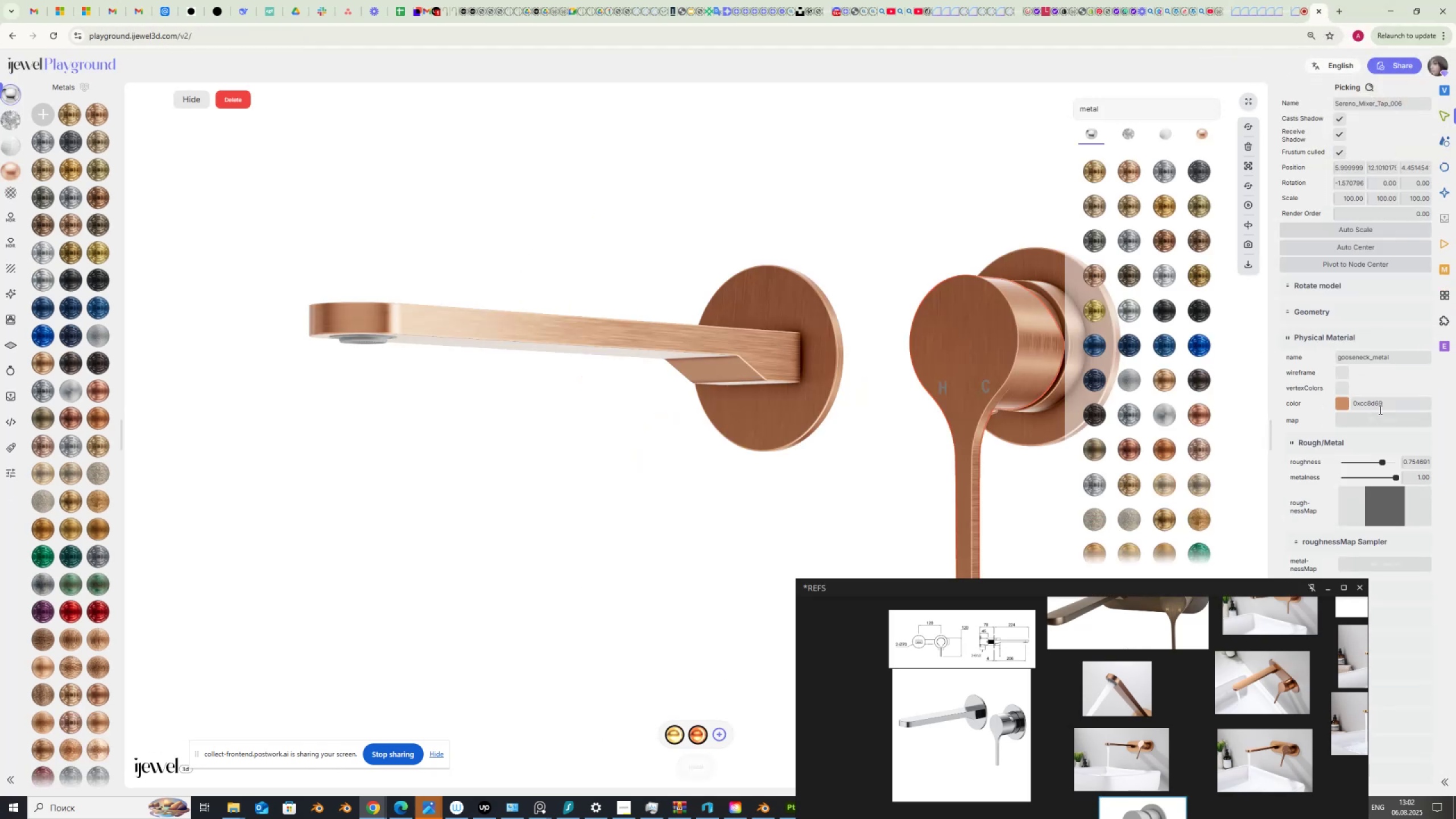 
left_click_drag(start_coordinate=[1392, 404], to_coordinate=[1316, 408])
 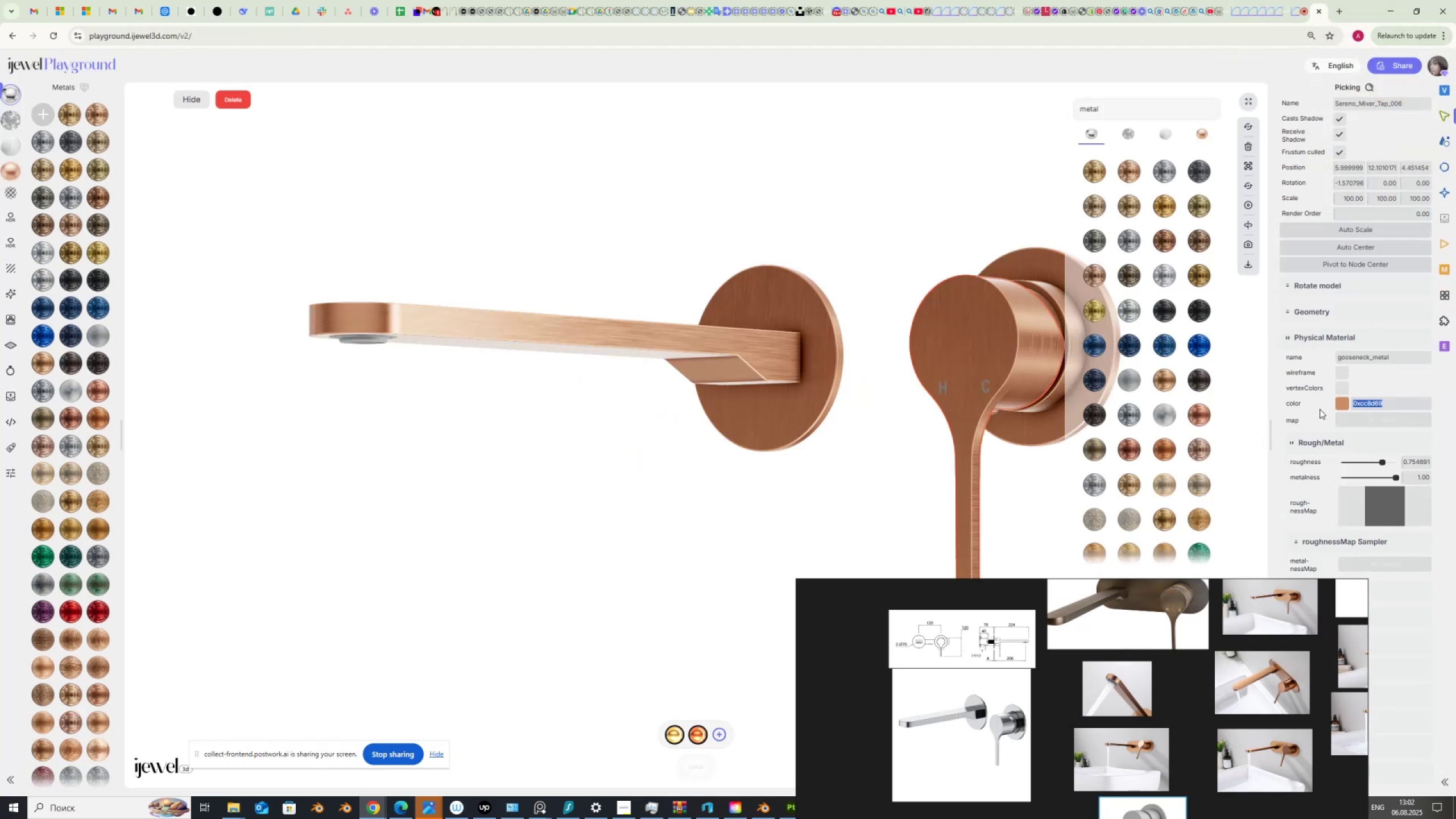 
hold_key(key=ControlLeft, duration=0.39)
 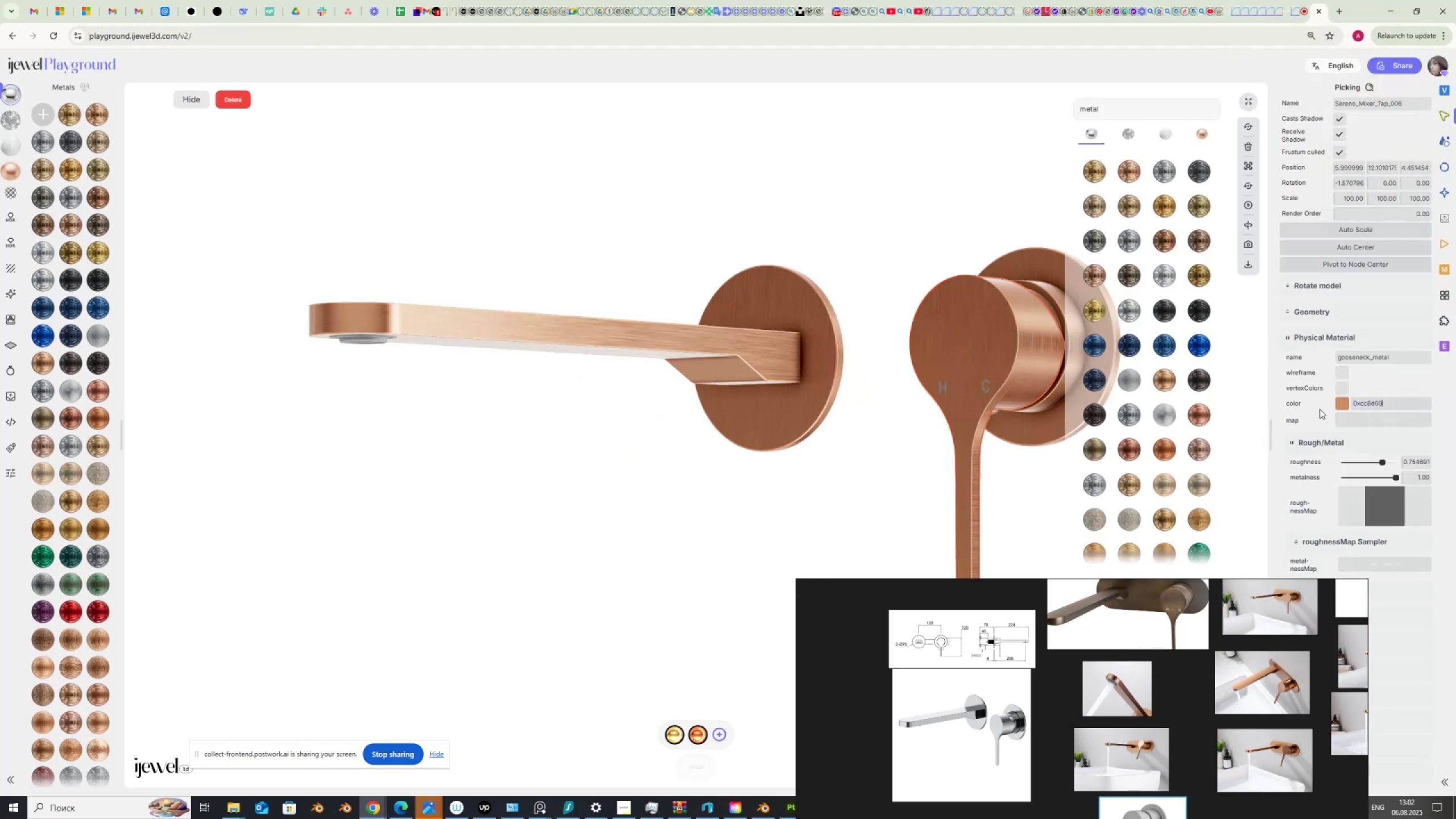 
key(V)
 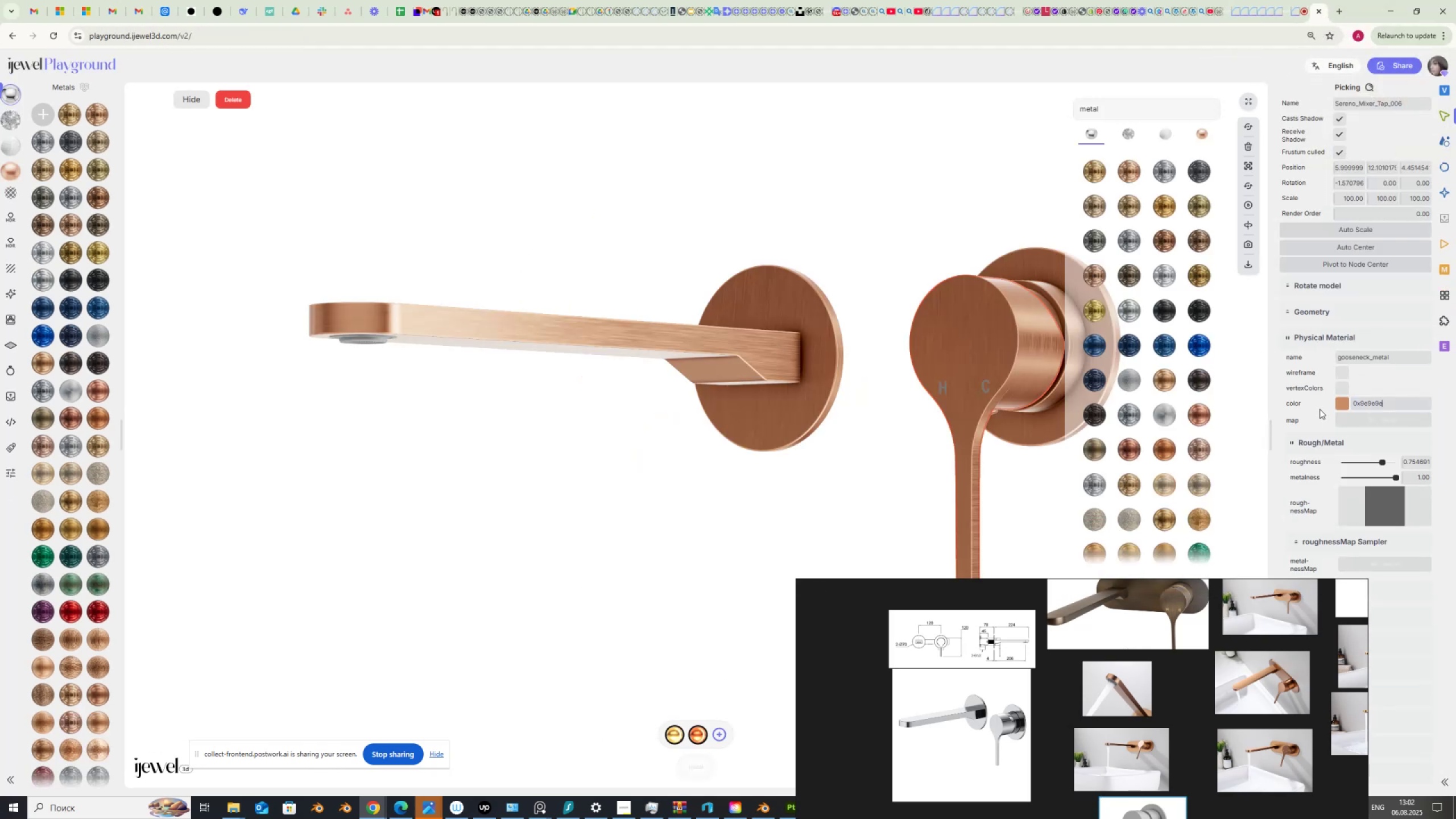 
key(NumpadDecimal)
 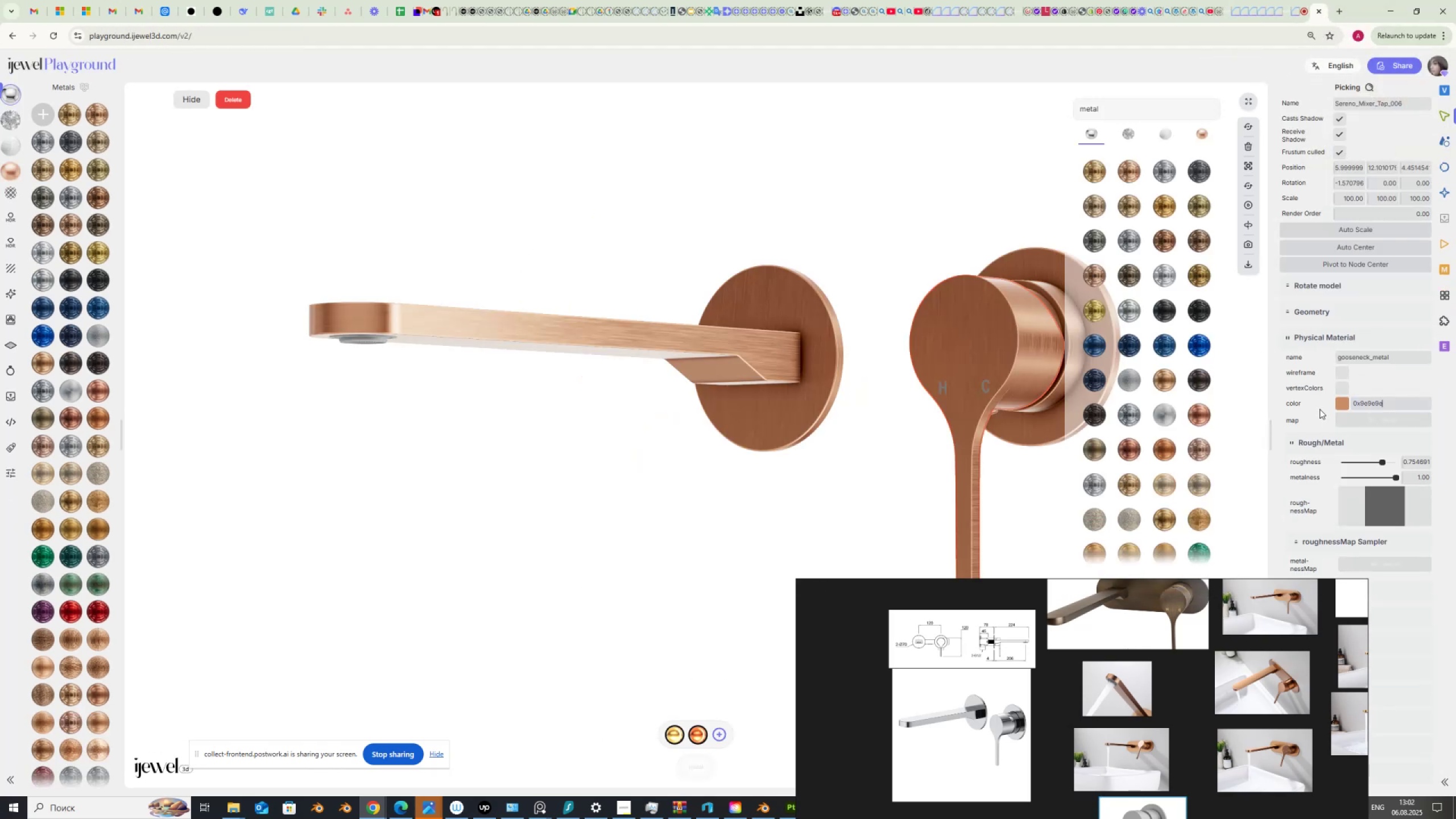 
key(NumpadEnter)
 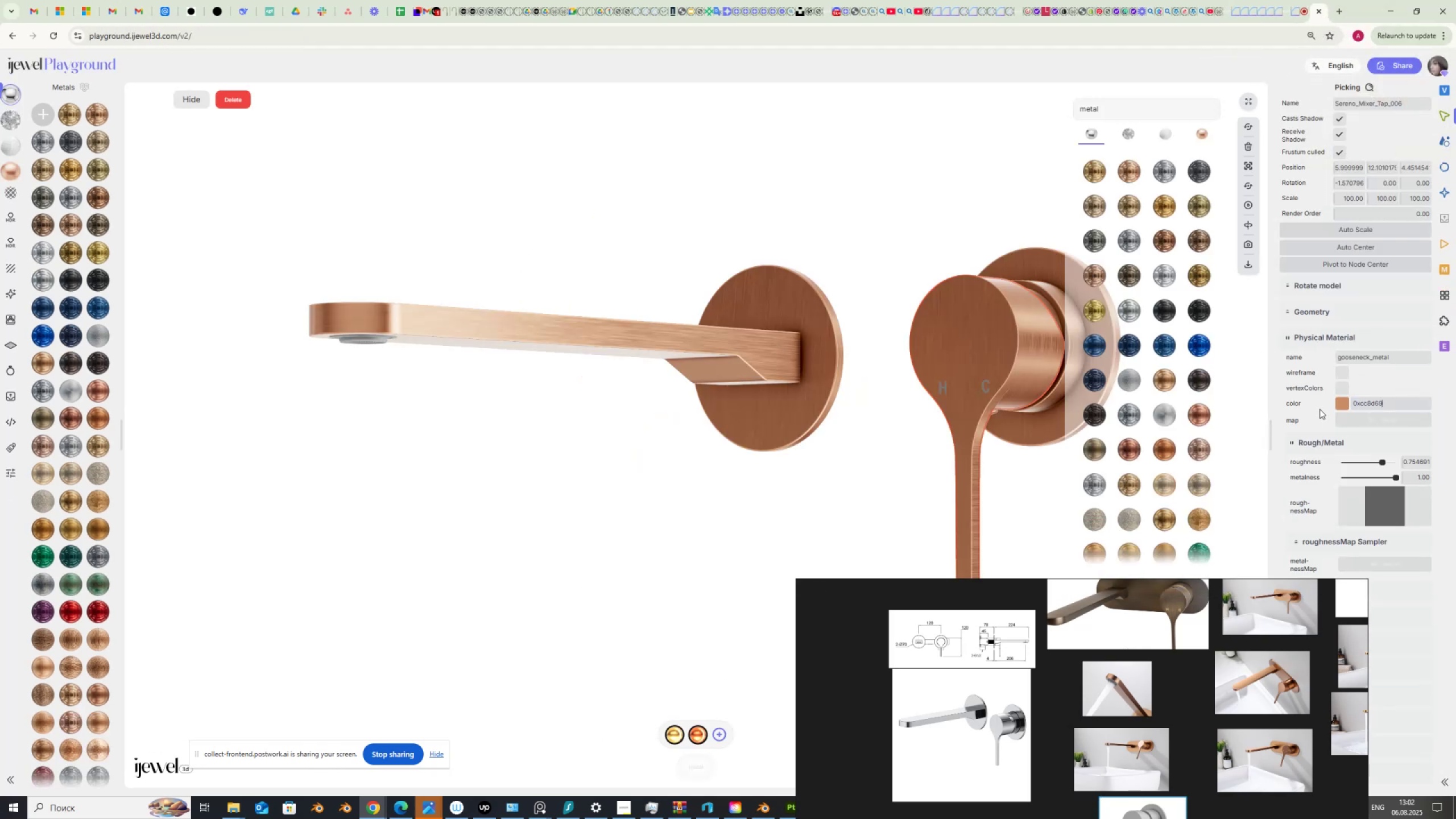 
key(NumpadEnter)
 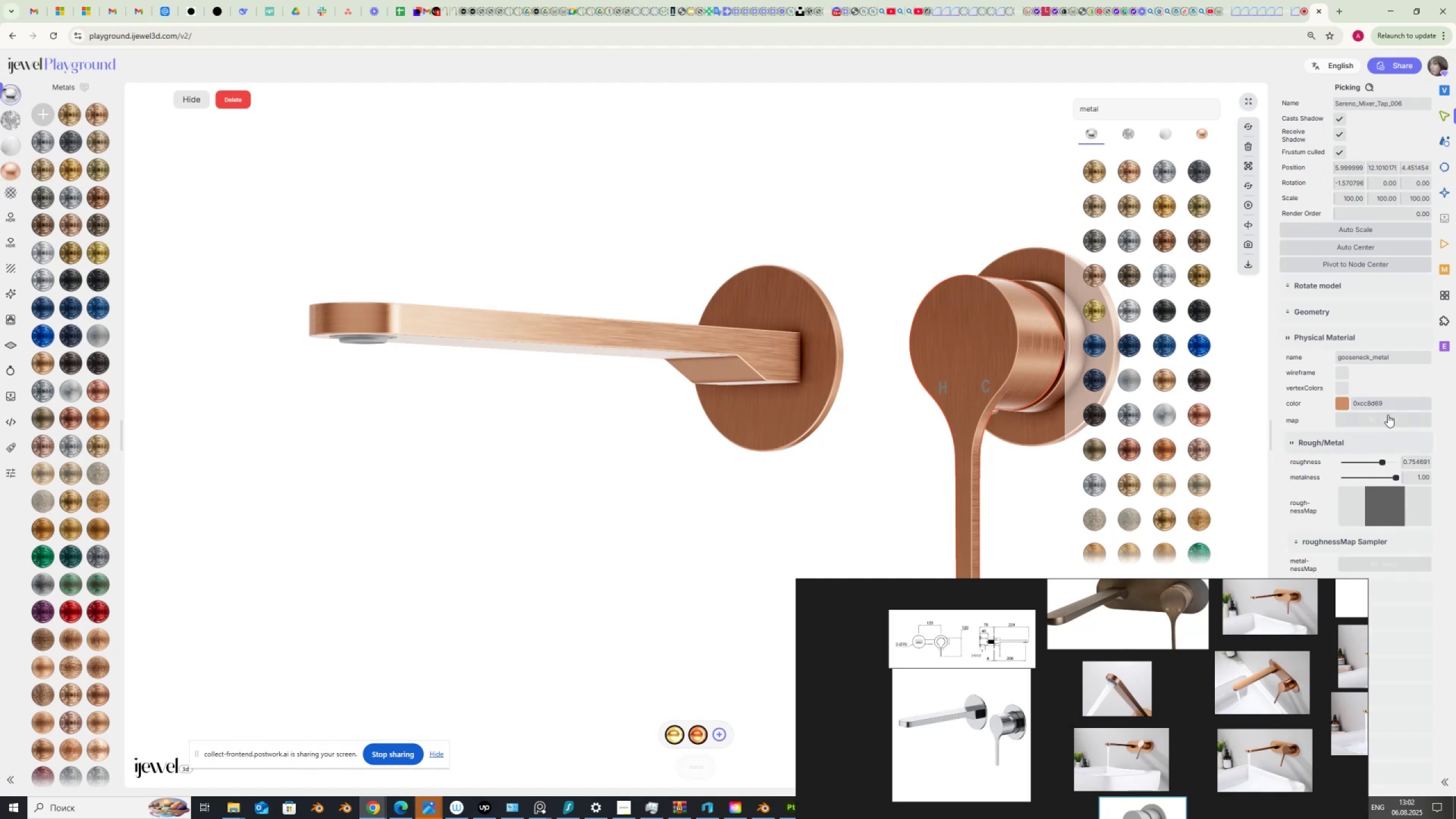 
left_click_drag(start_coordinate=[1381, 403], to_coordinate=[1316, 411])
 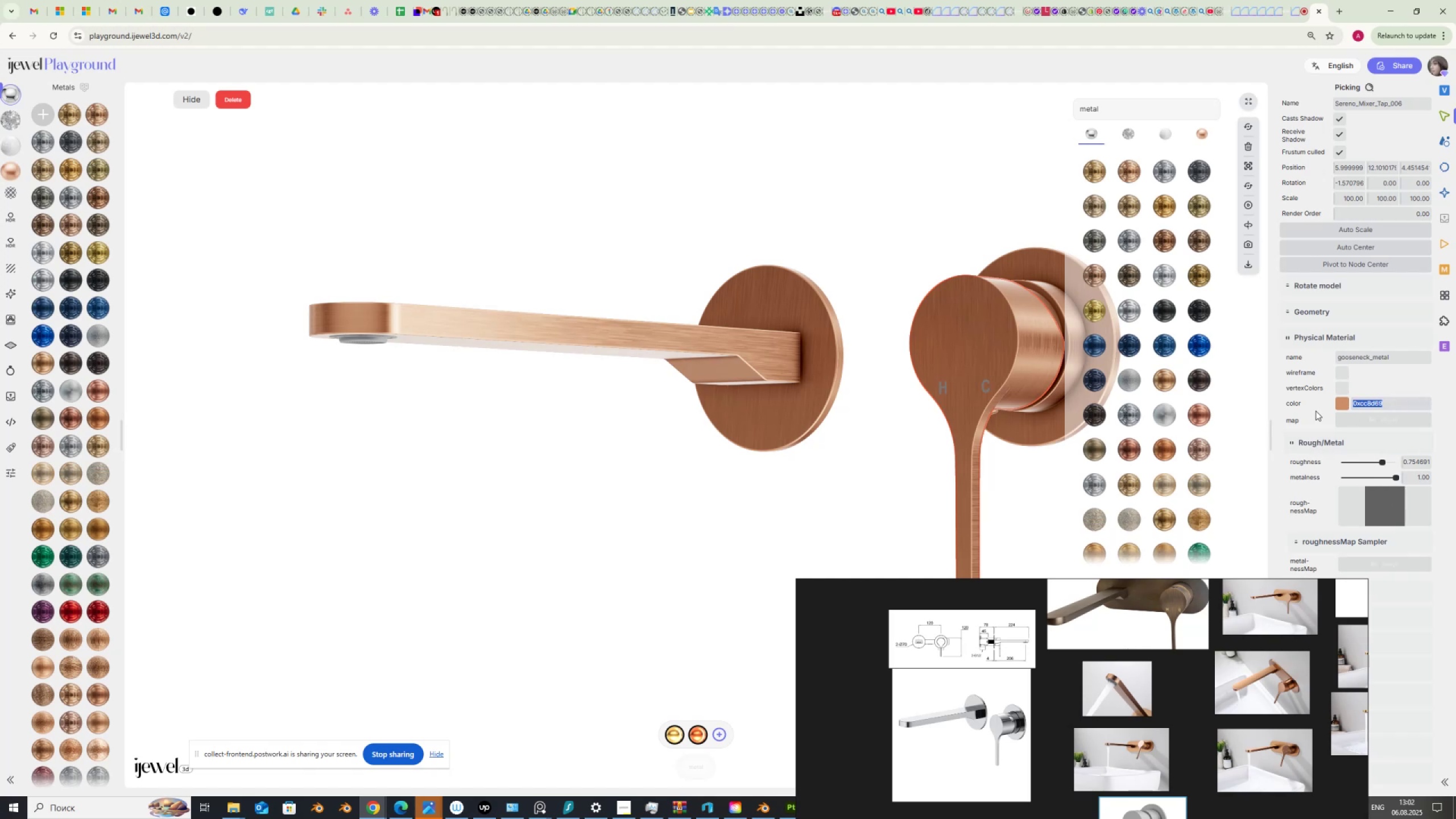 
key(Control+V)
 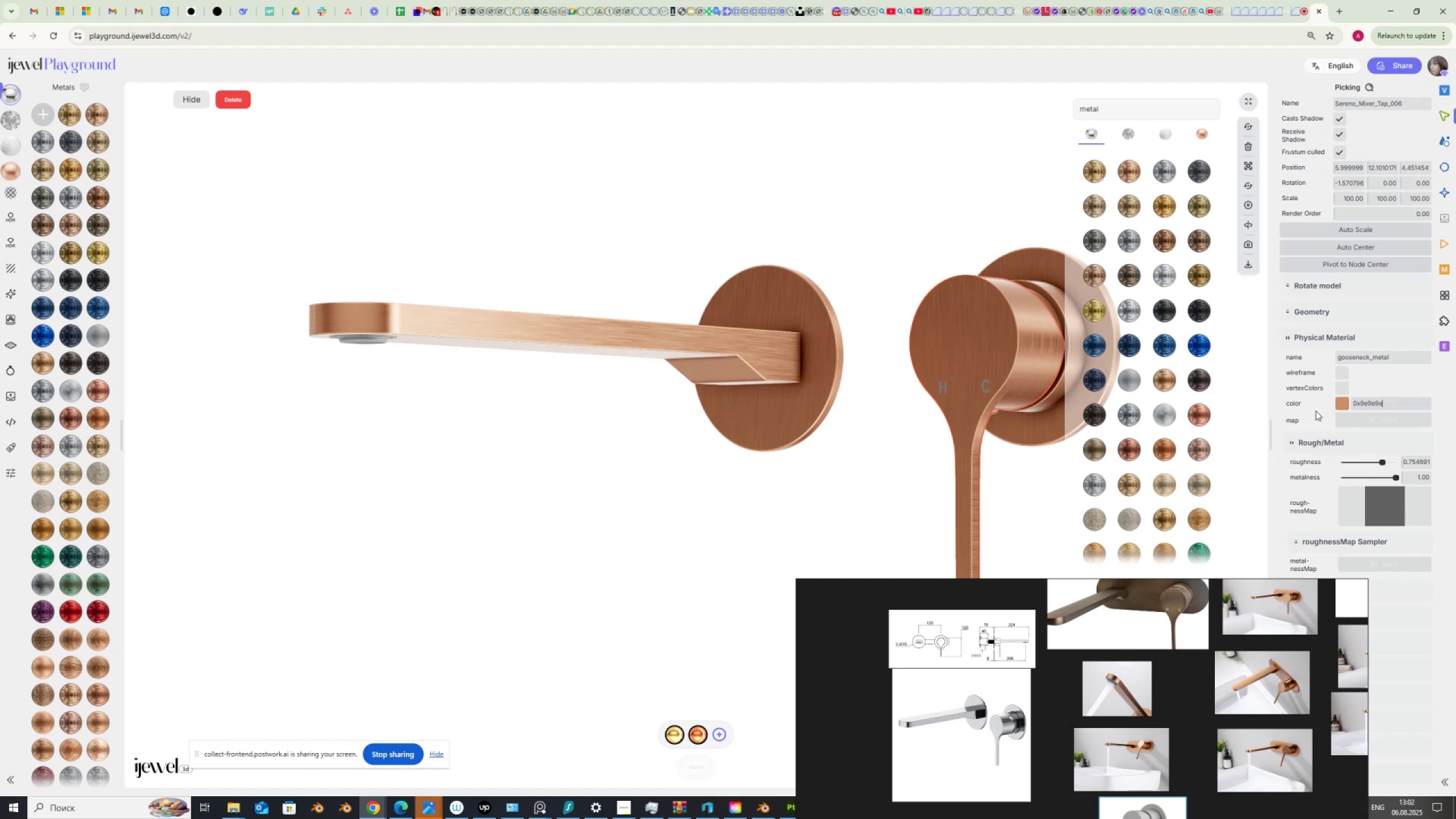 
key(NumpadEnter)
 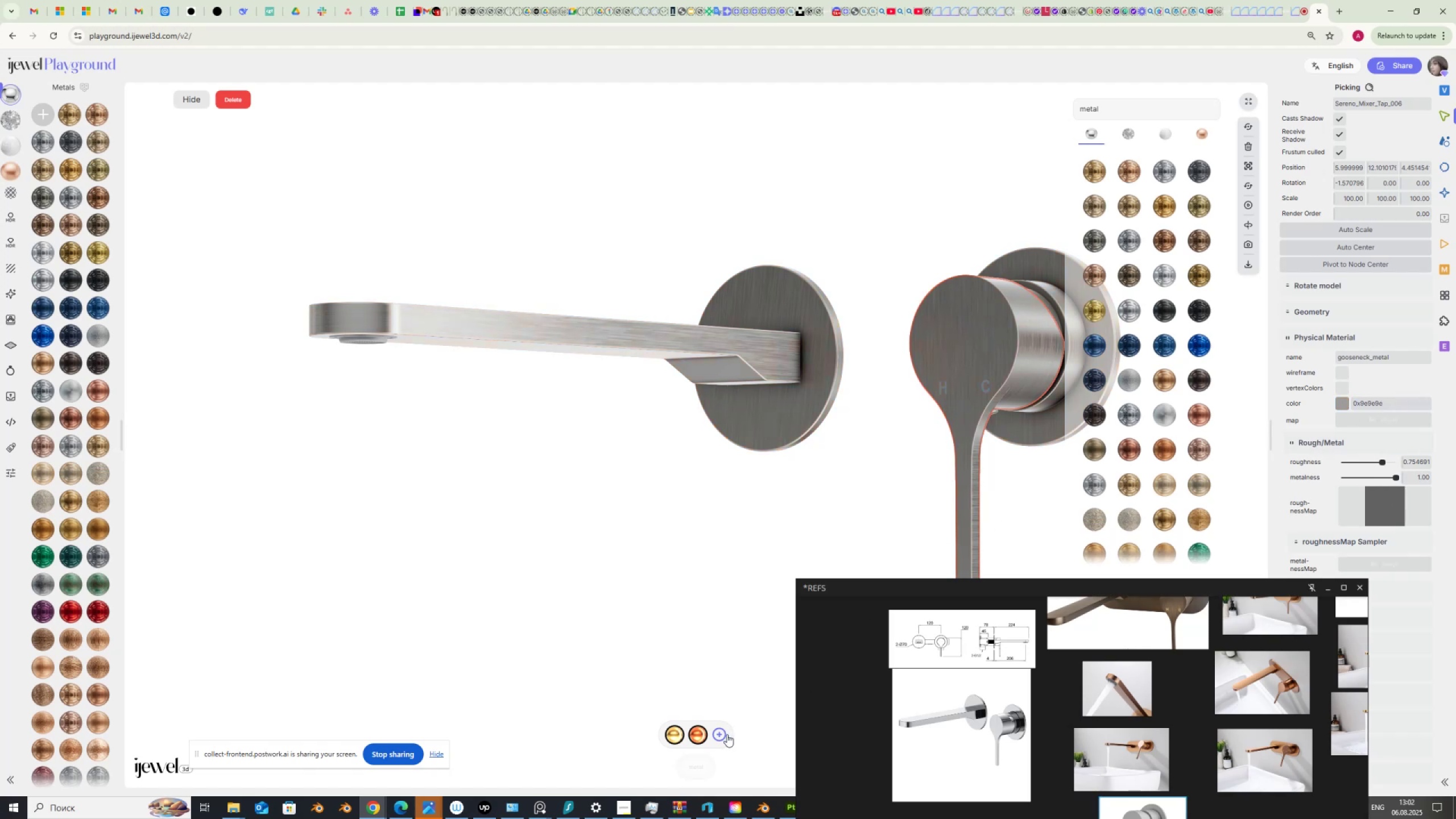 
left_click([720, 735])
 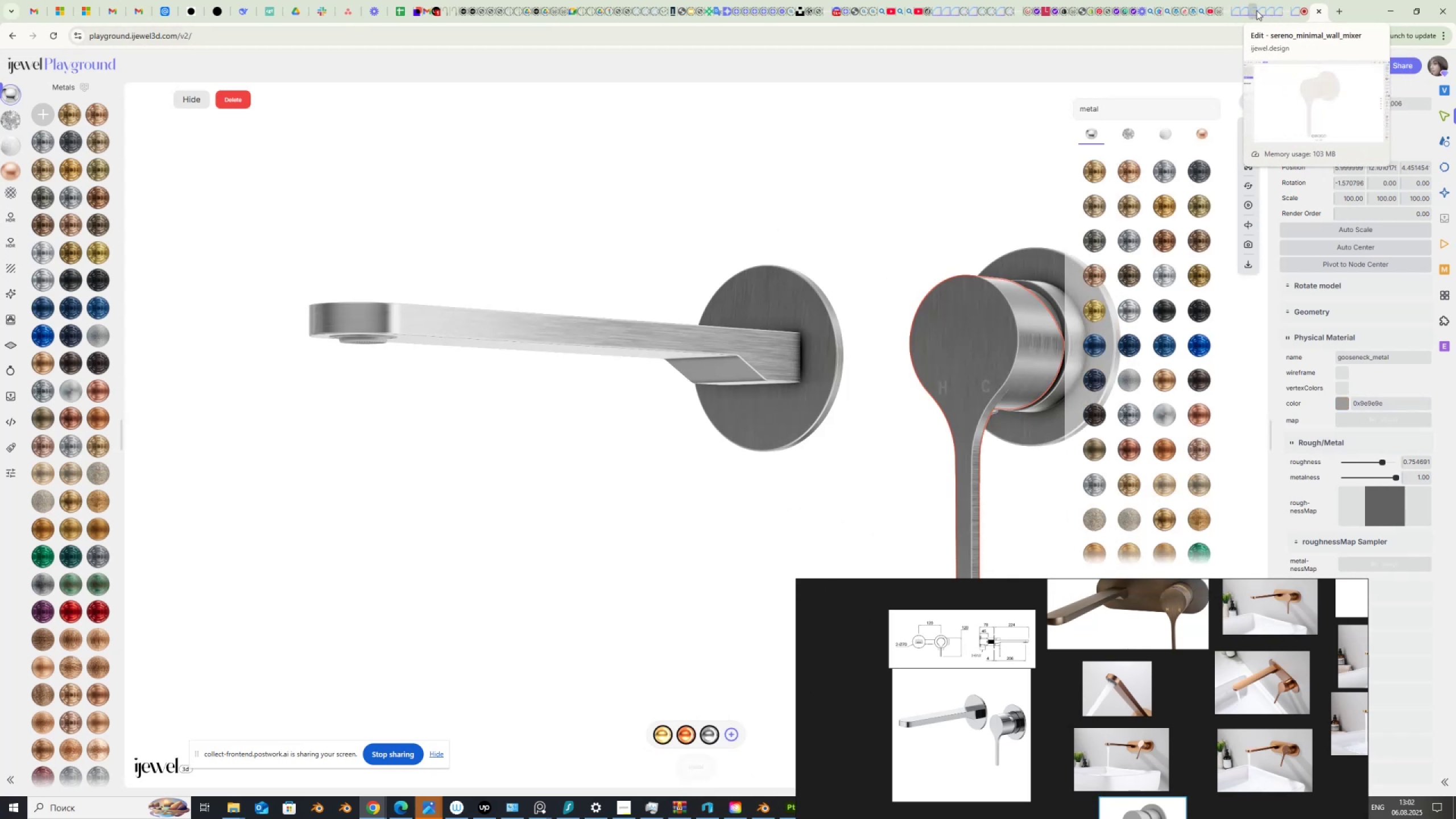 
wait(6.21)
 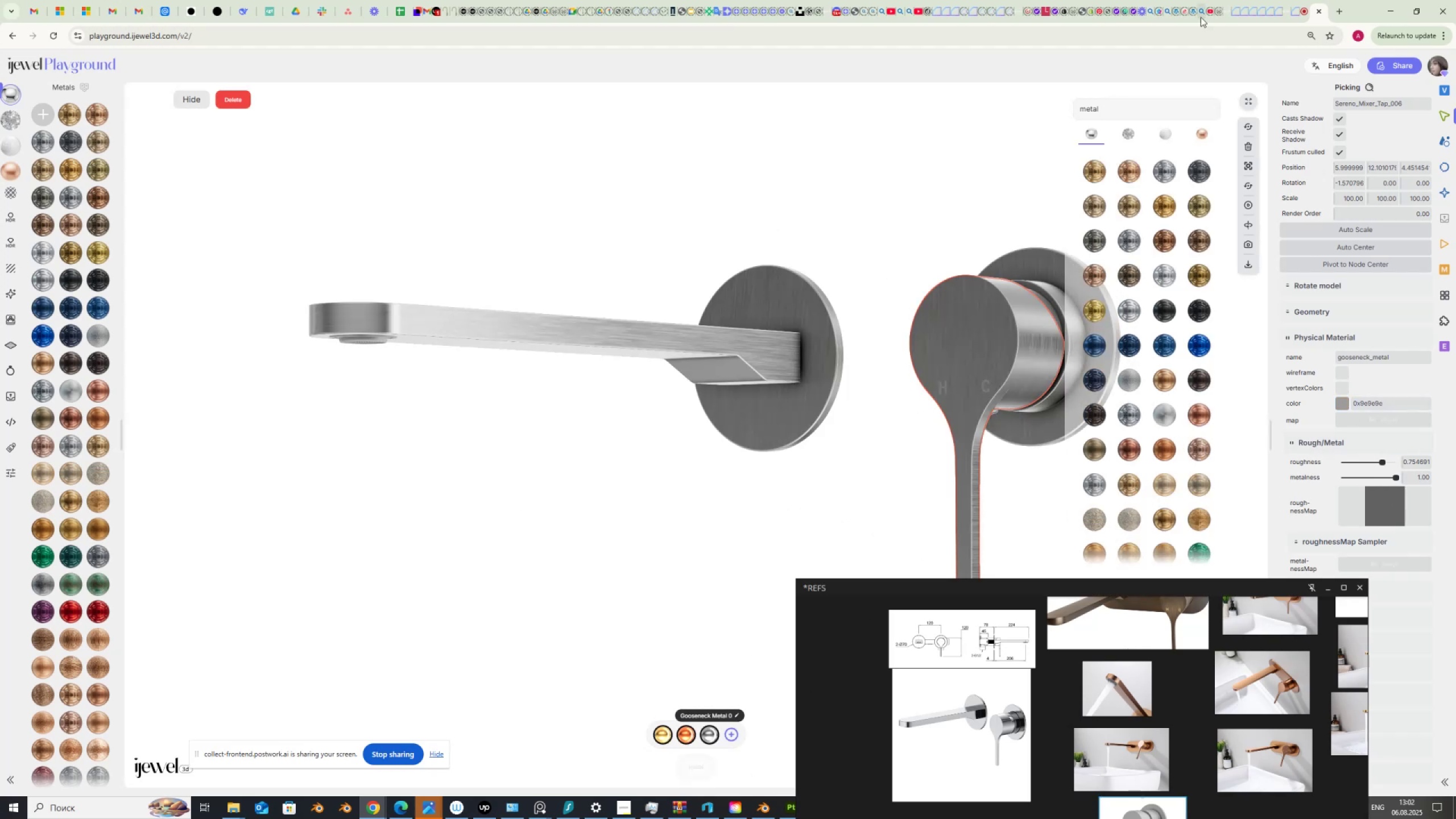 
left_click([1261, 12])
 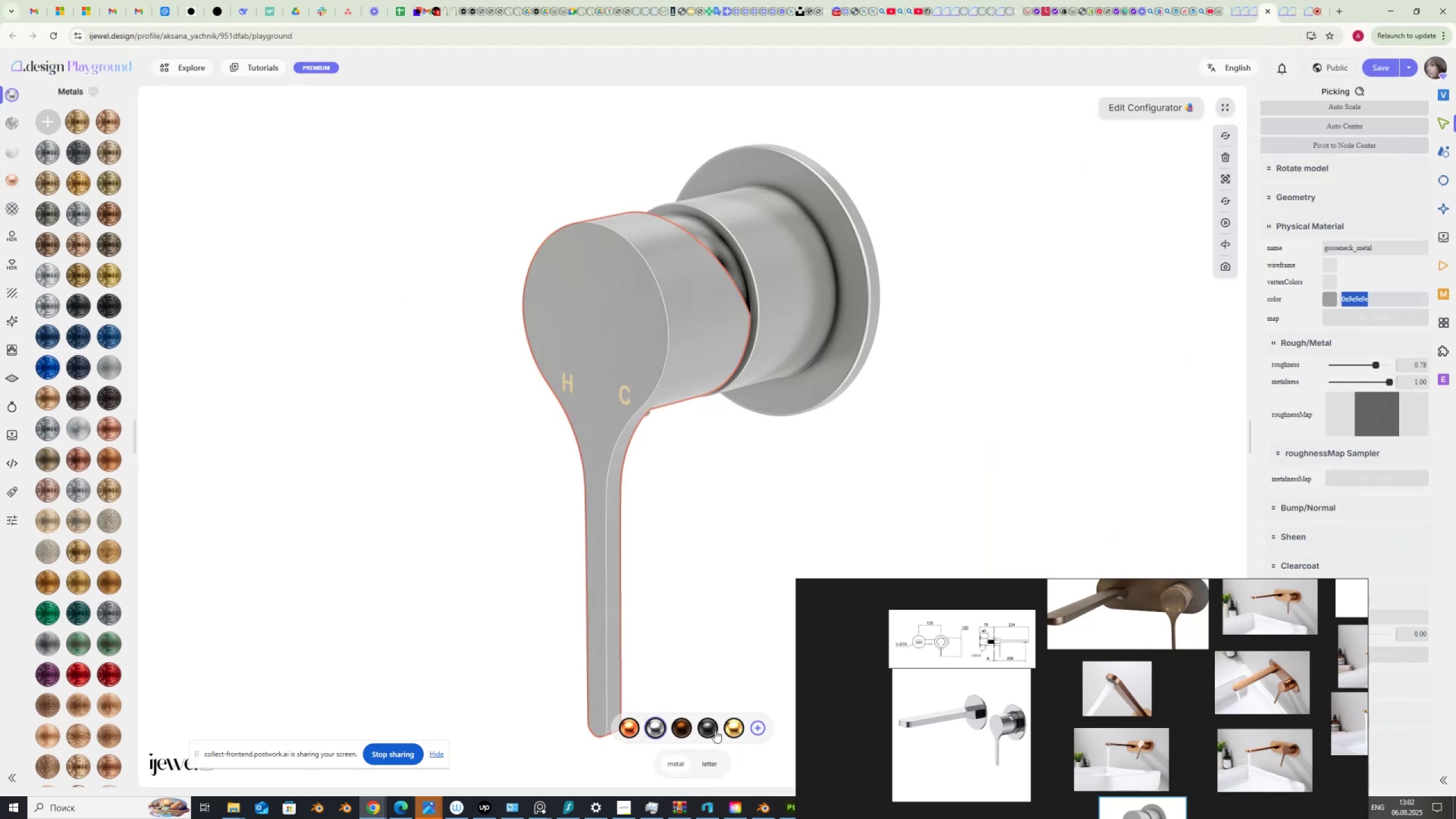 
left_click([715, 730])
 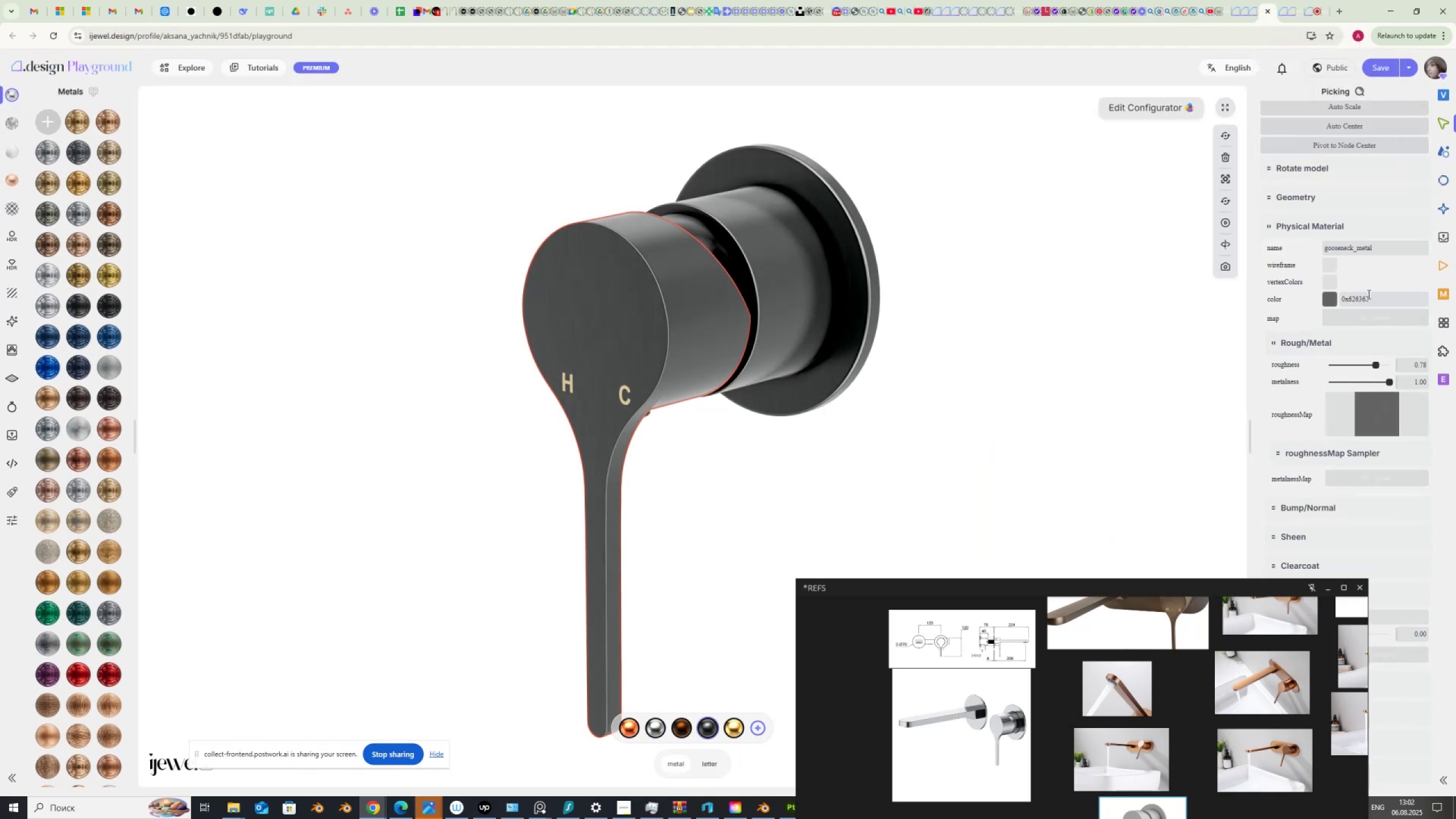 
left_click_drag(start_coordinate=[1376, 299], to_coordinate=[1335, 307])
 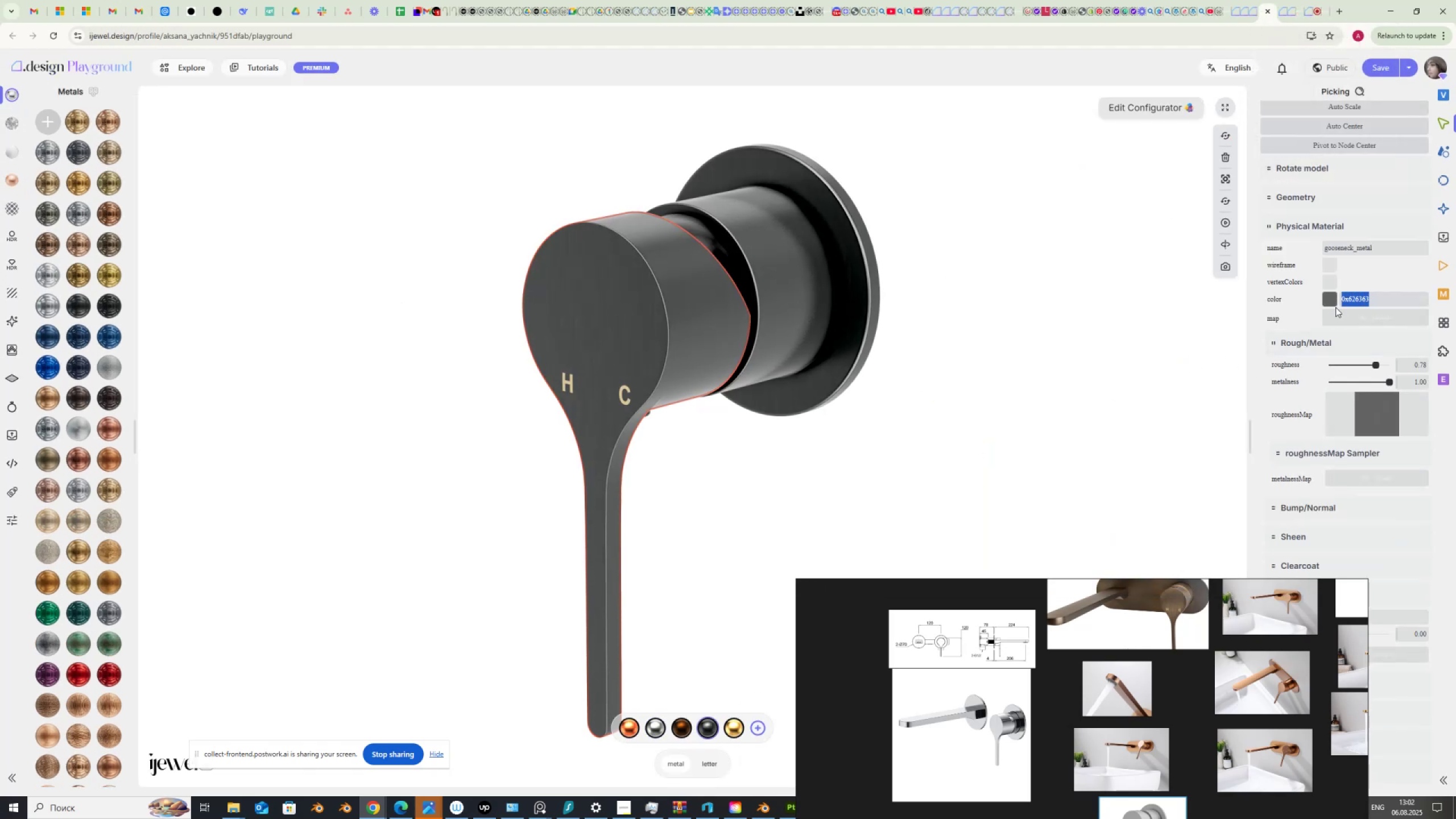 
key(Control+C)
 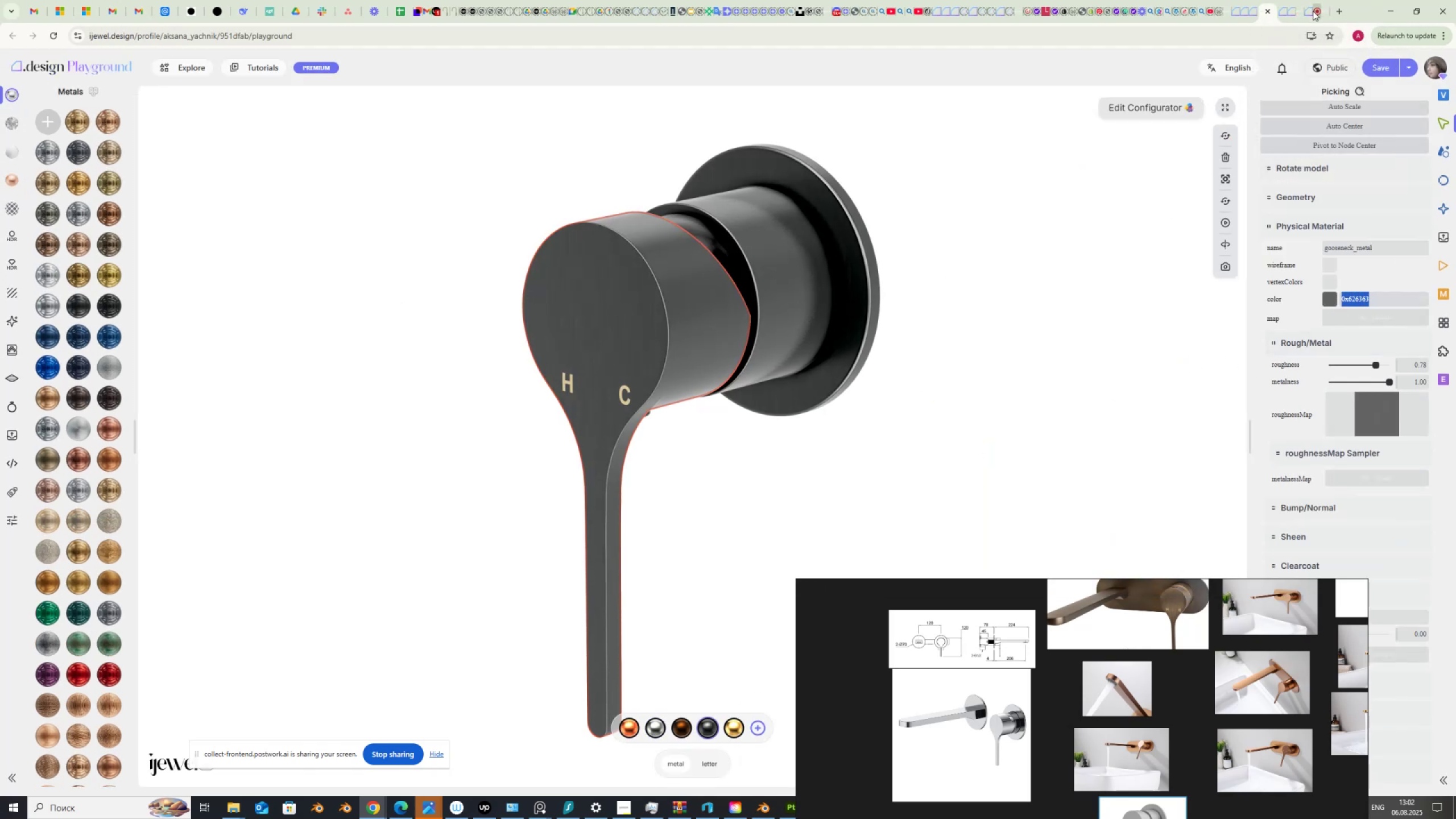 
left_click([1326, 11])
 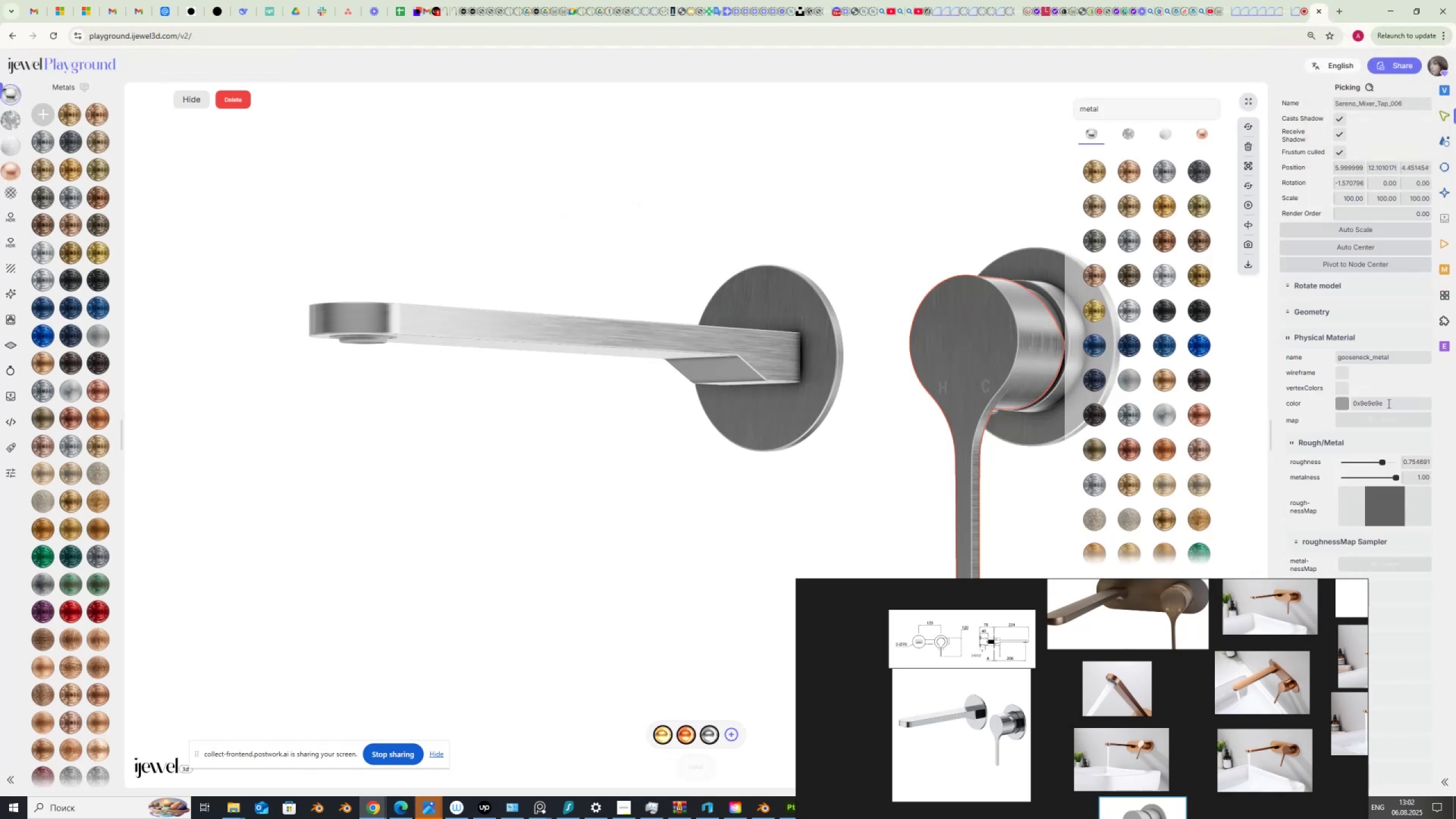 
left_click_drag(start_coordinate=[1389, 402], to_coordinate=[1306, 408])
 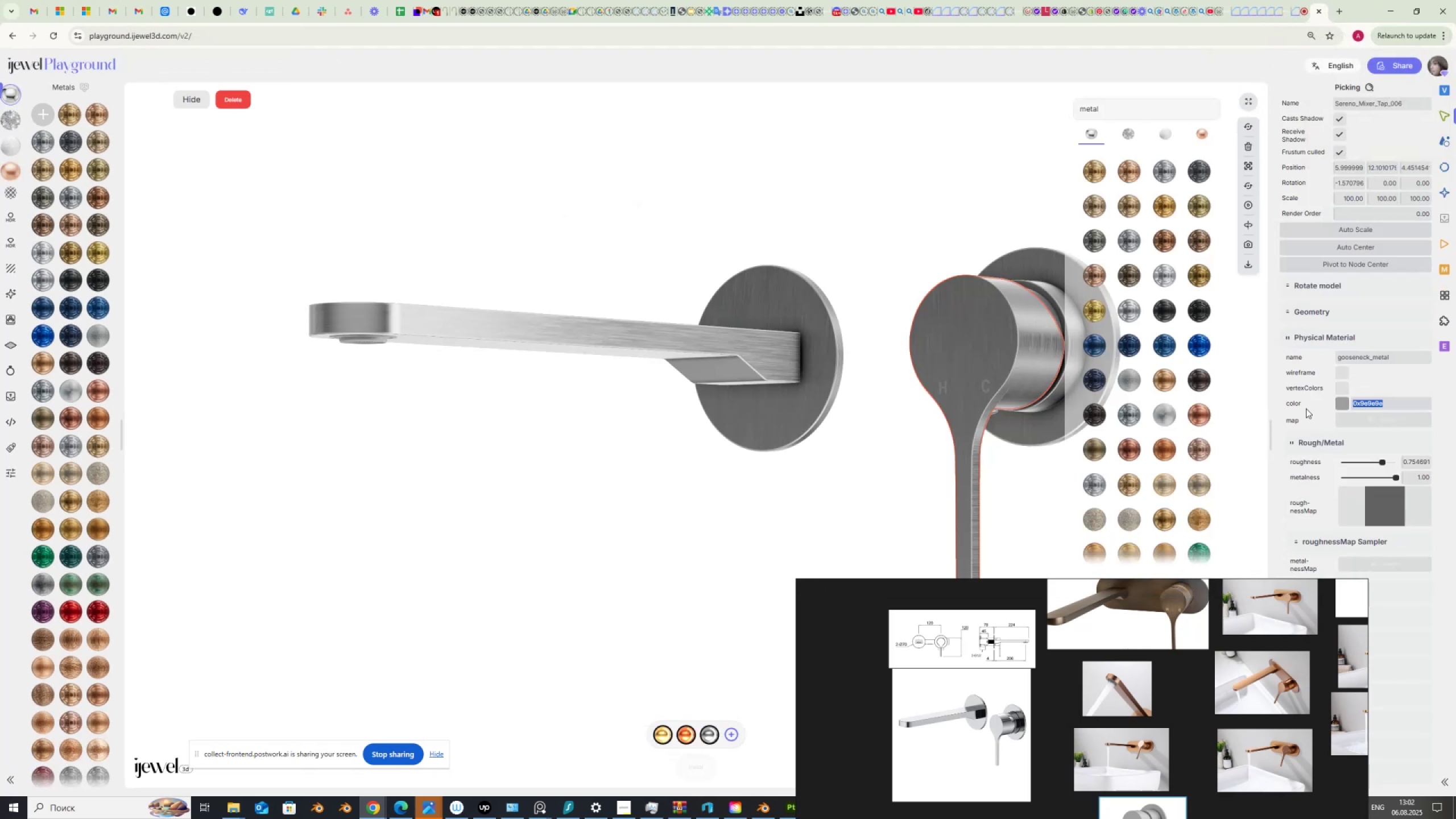 
hold_key(key=ControlLeft, duration=0.5)
 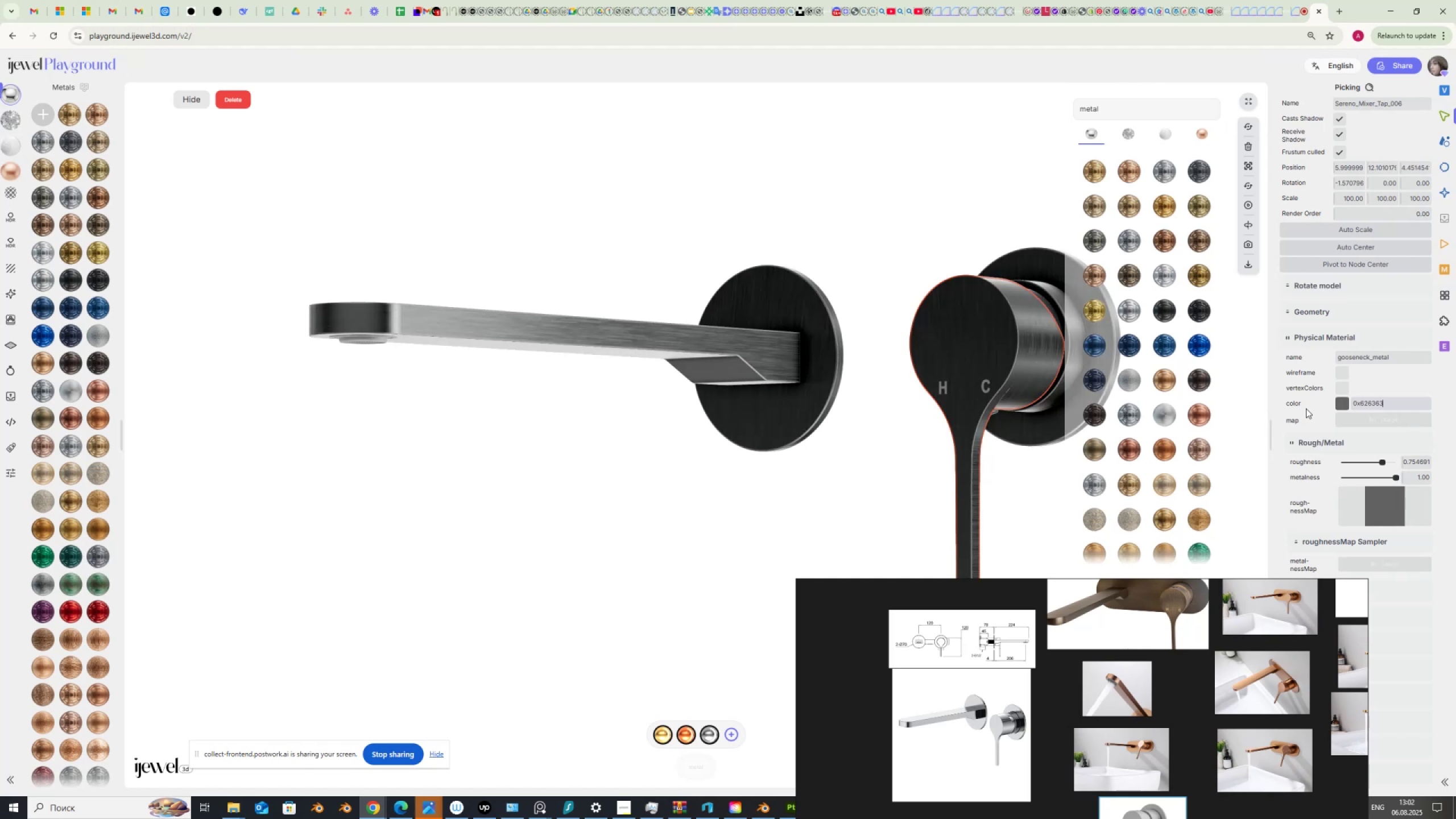 
key(V)
 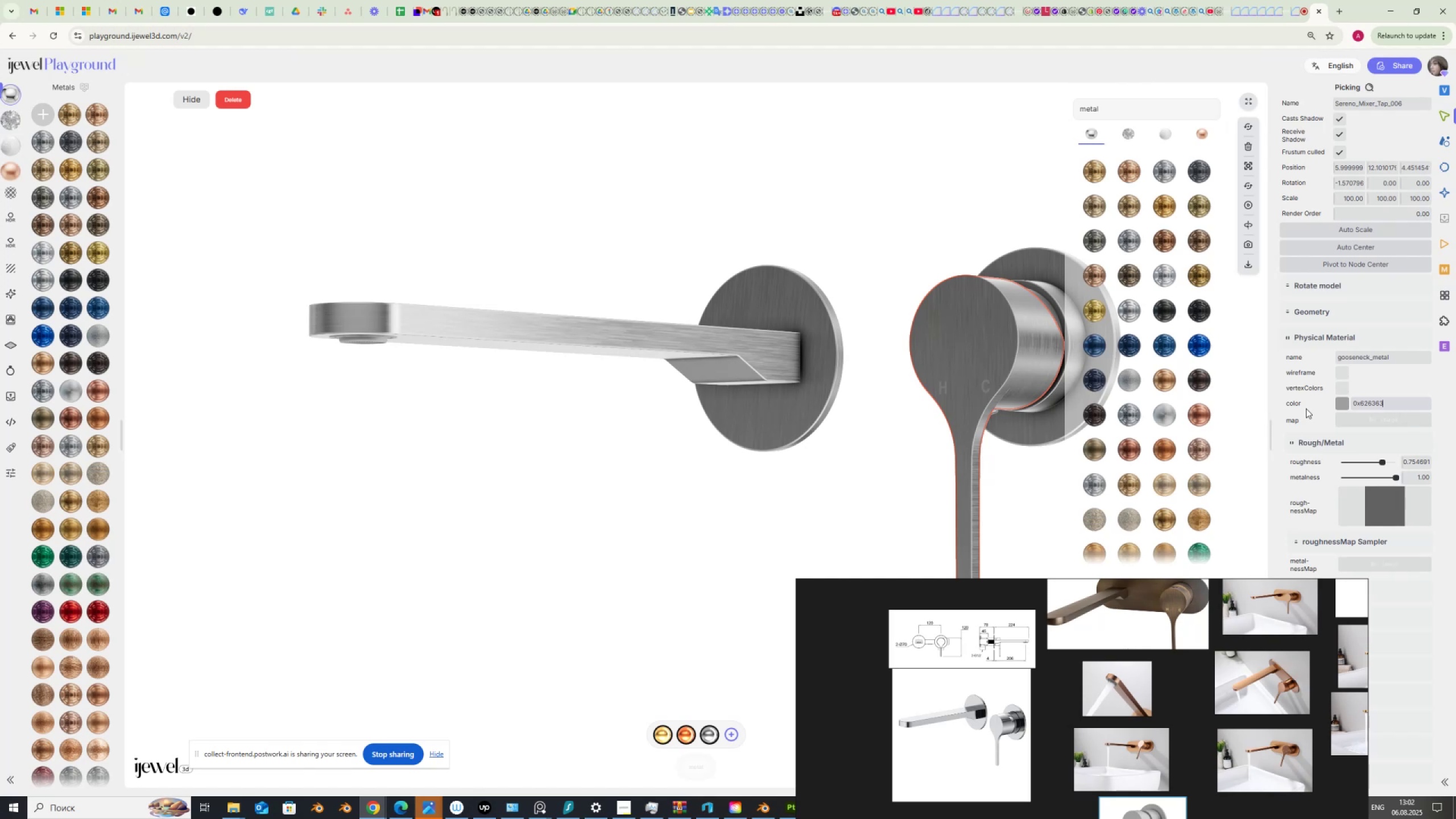 
key(NumpadEnter)
 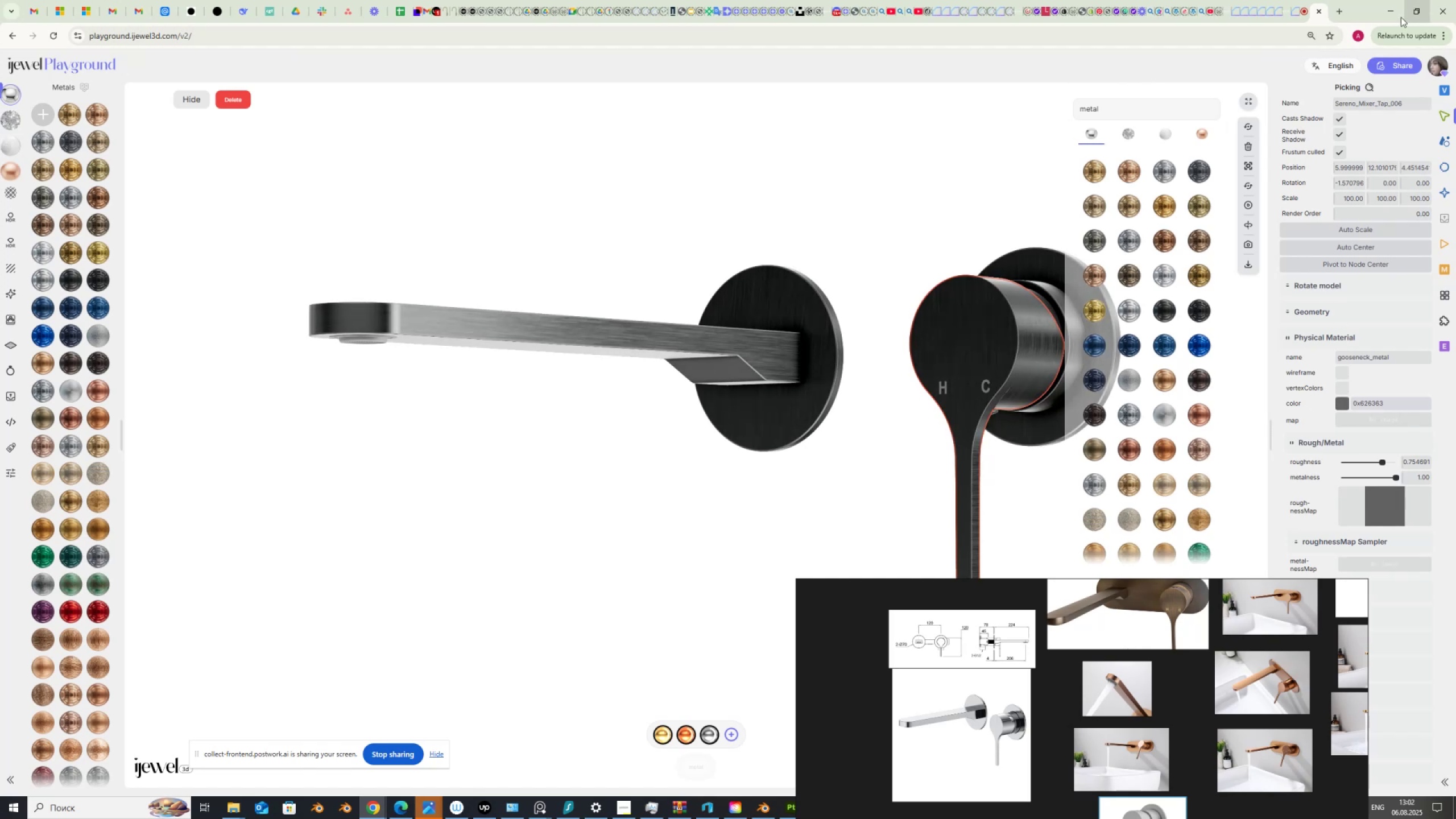 
mouse_move([1265, 14])
 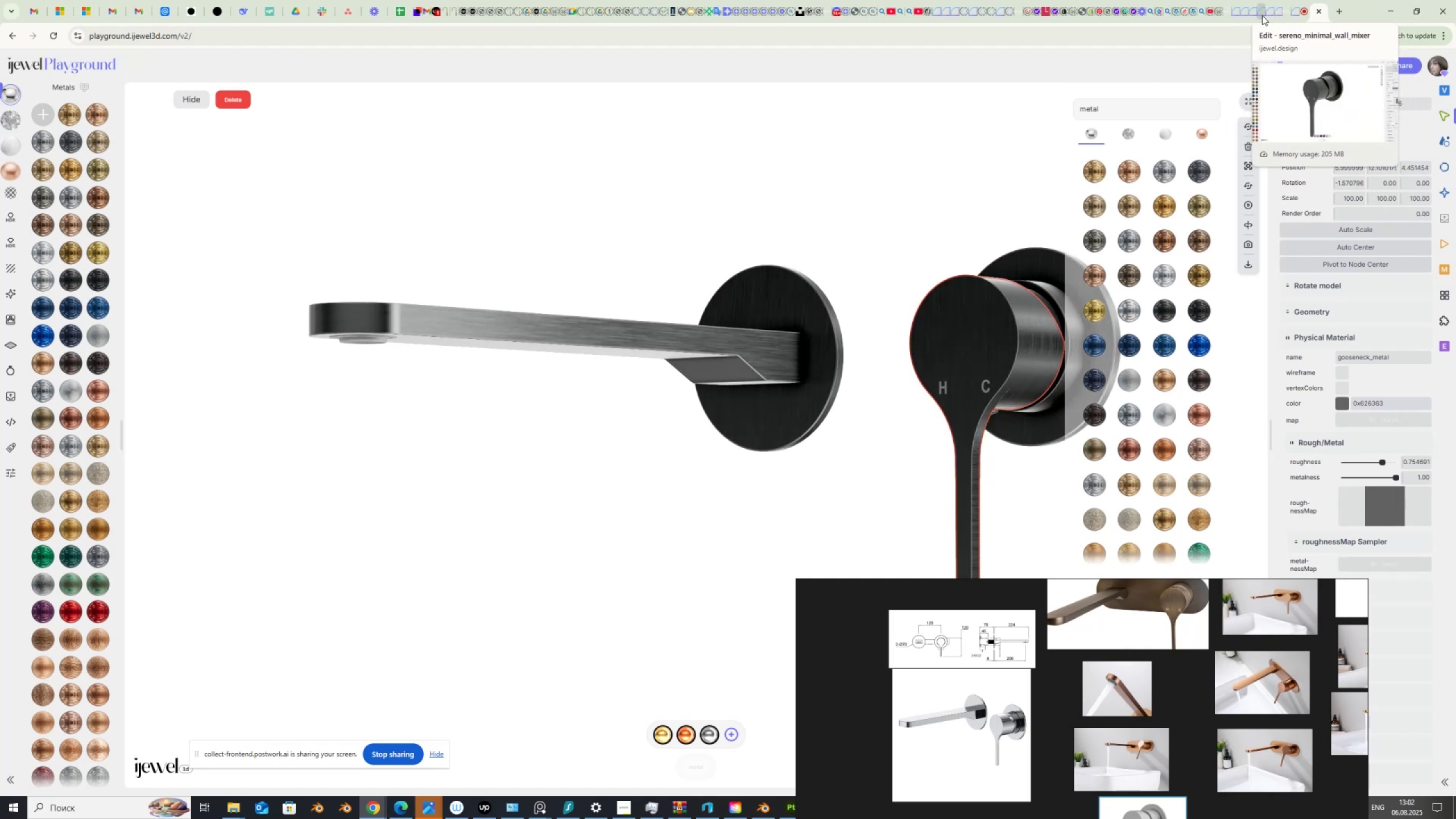 
left_click([1262, 15])
 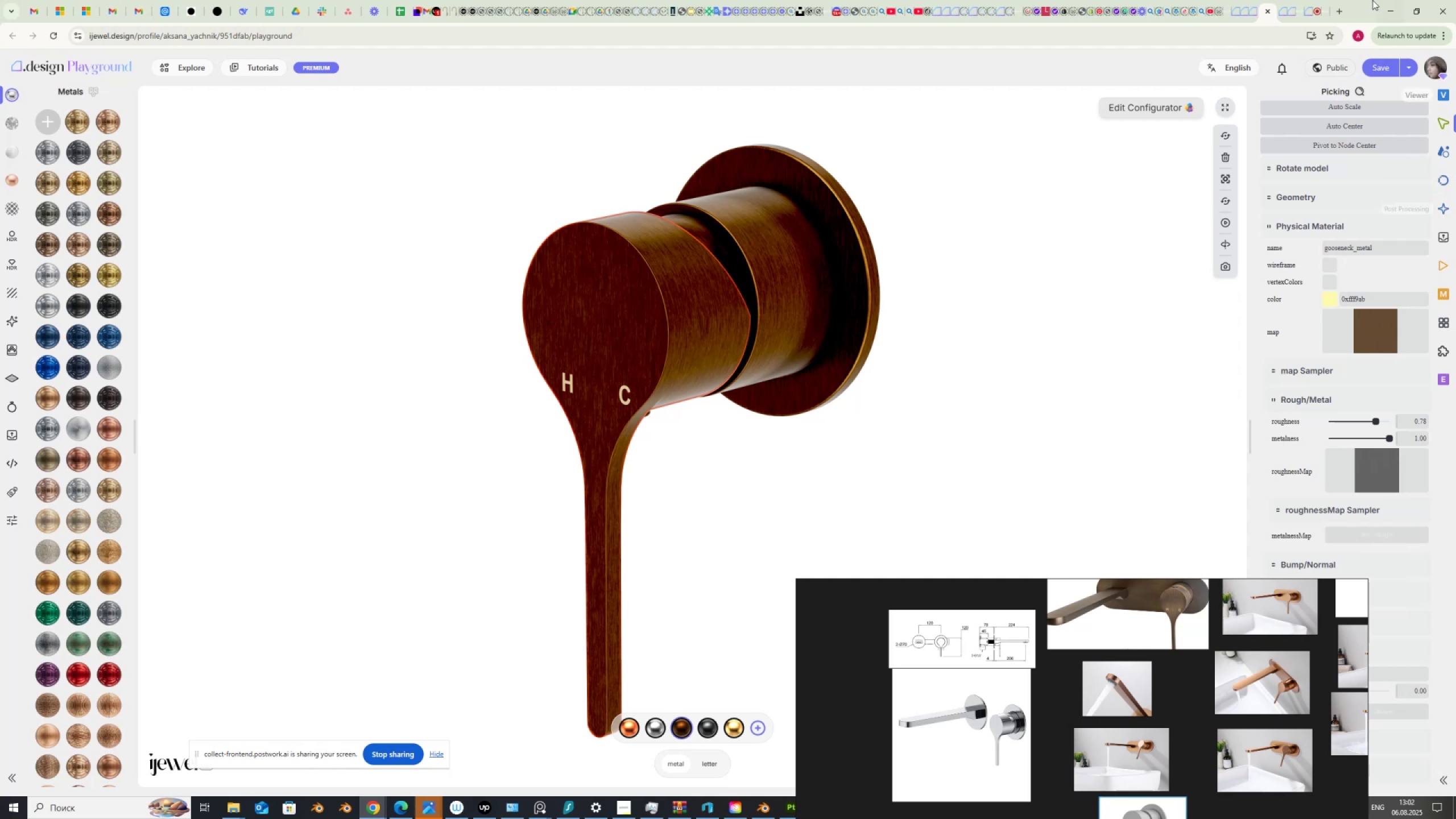 
wait(7.23)
 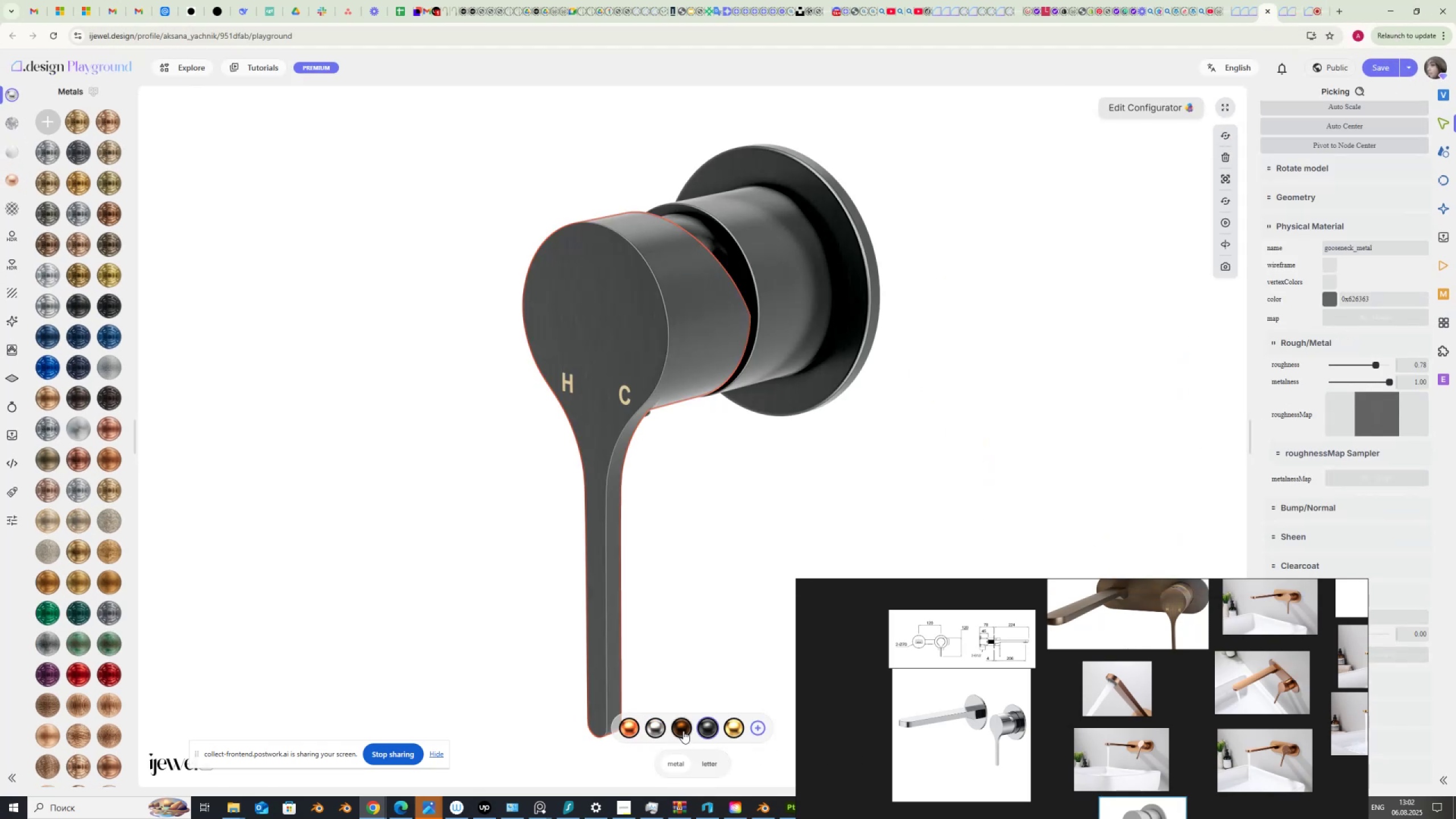 
left_click([1325, 9])
 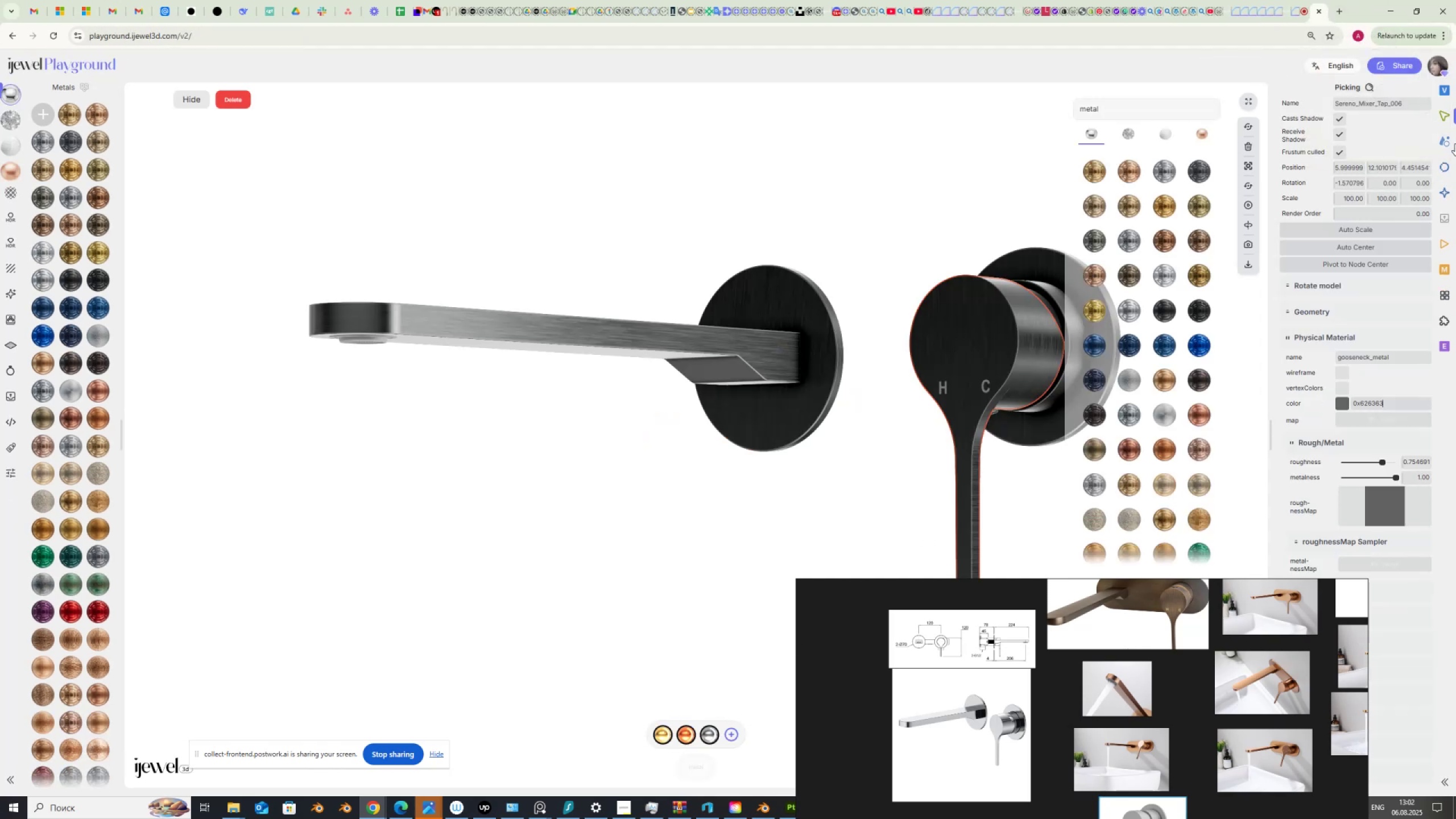 
left_click([1449, 142])
 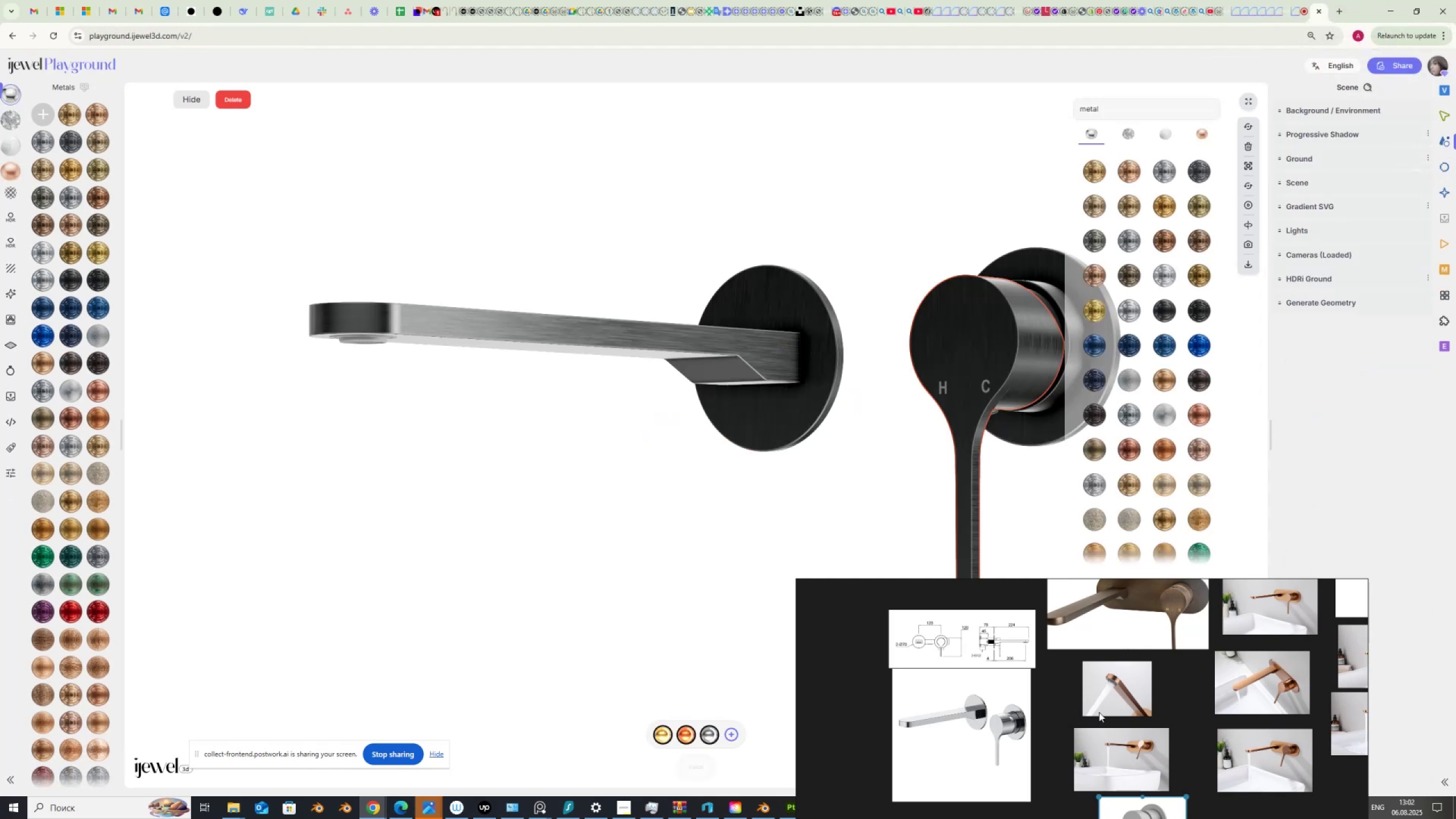 
scroll: coordinate [996, 764], scroll_direction: up, amount: 2.0
 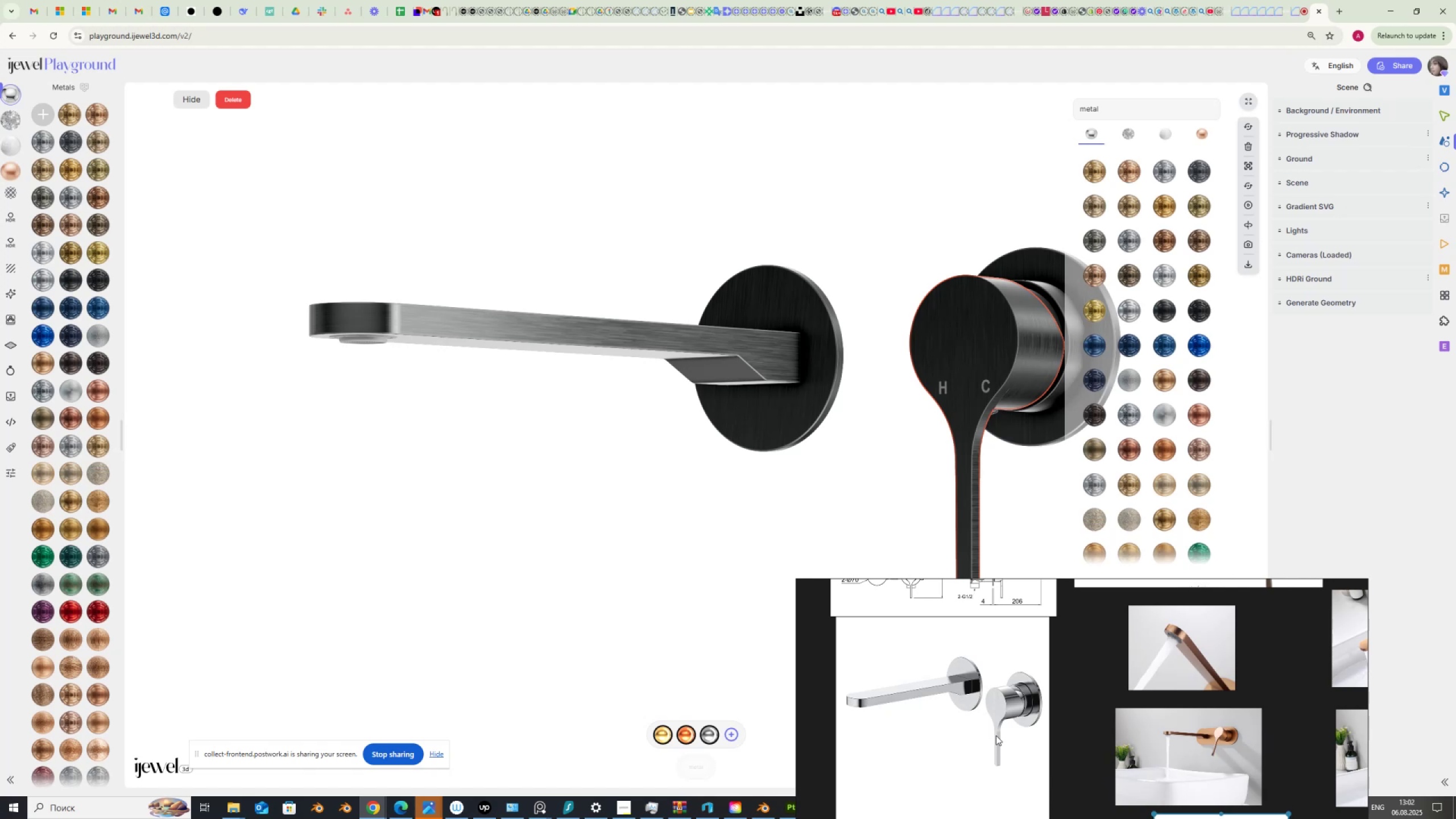 
wait(6.53)
 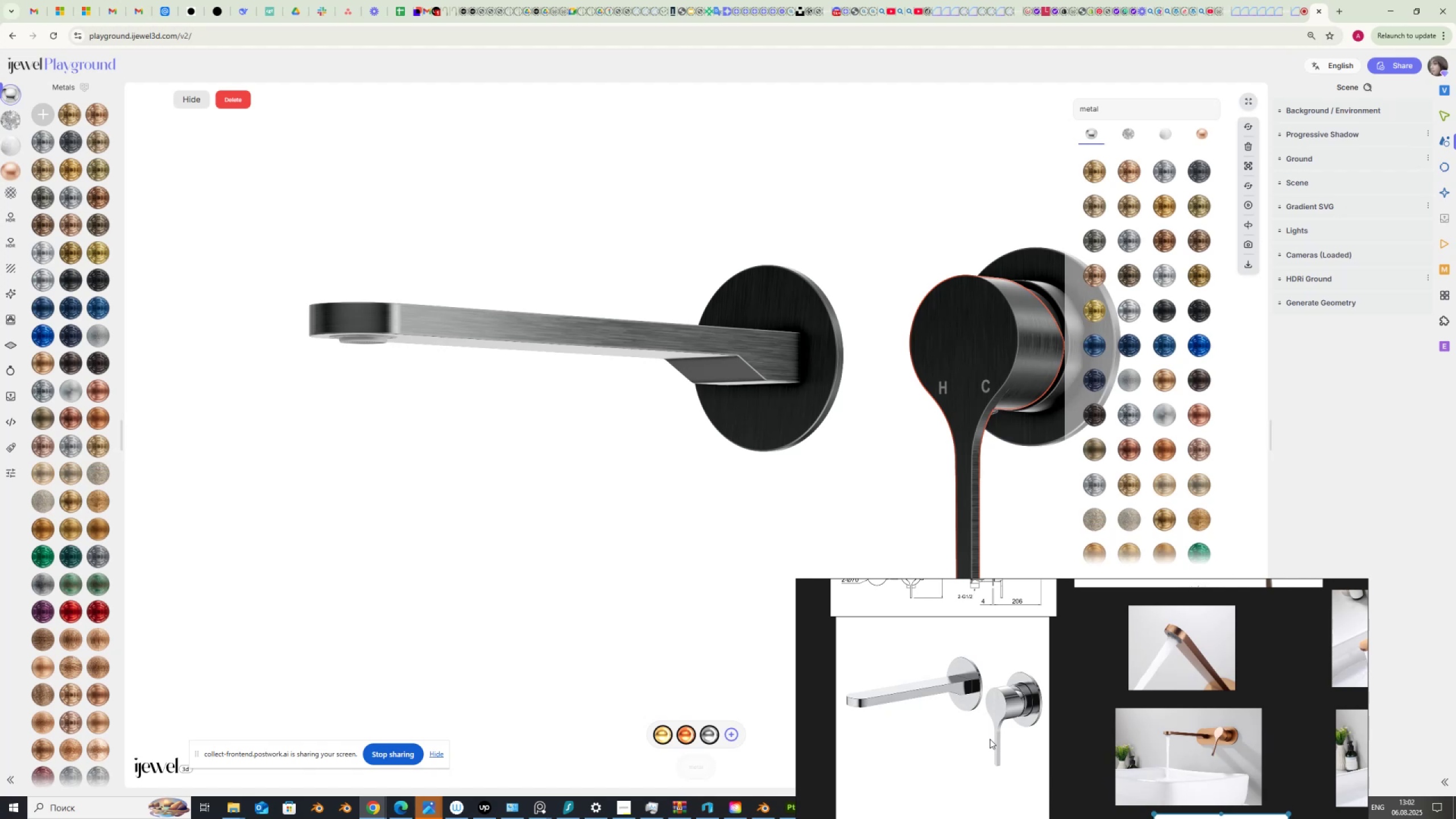 
left_click([766, 366])
 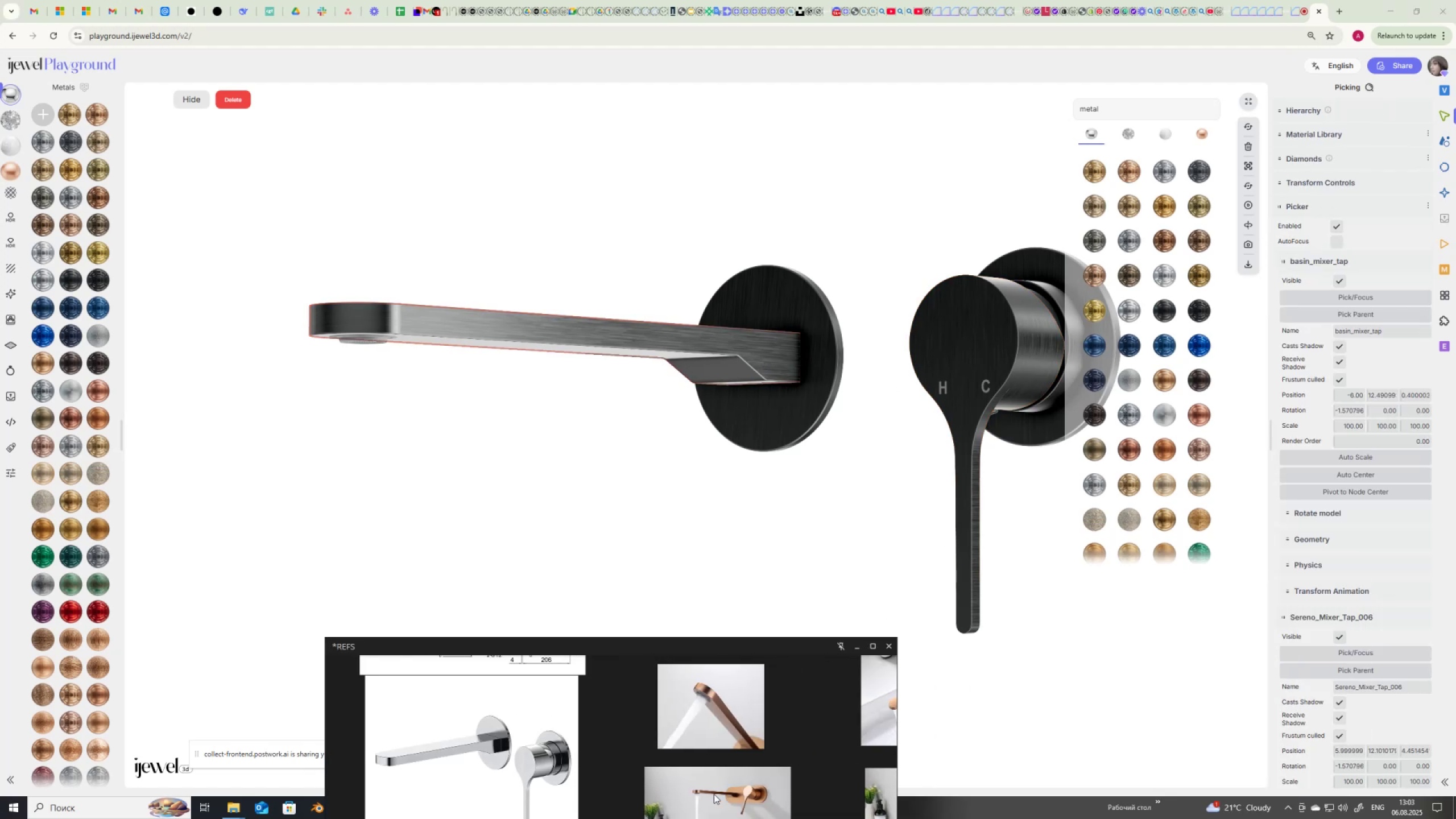 
mouse_move([1232, 806])
 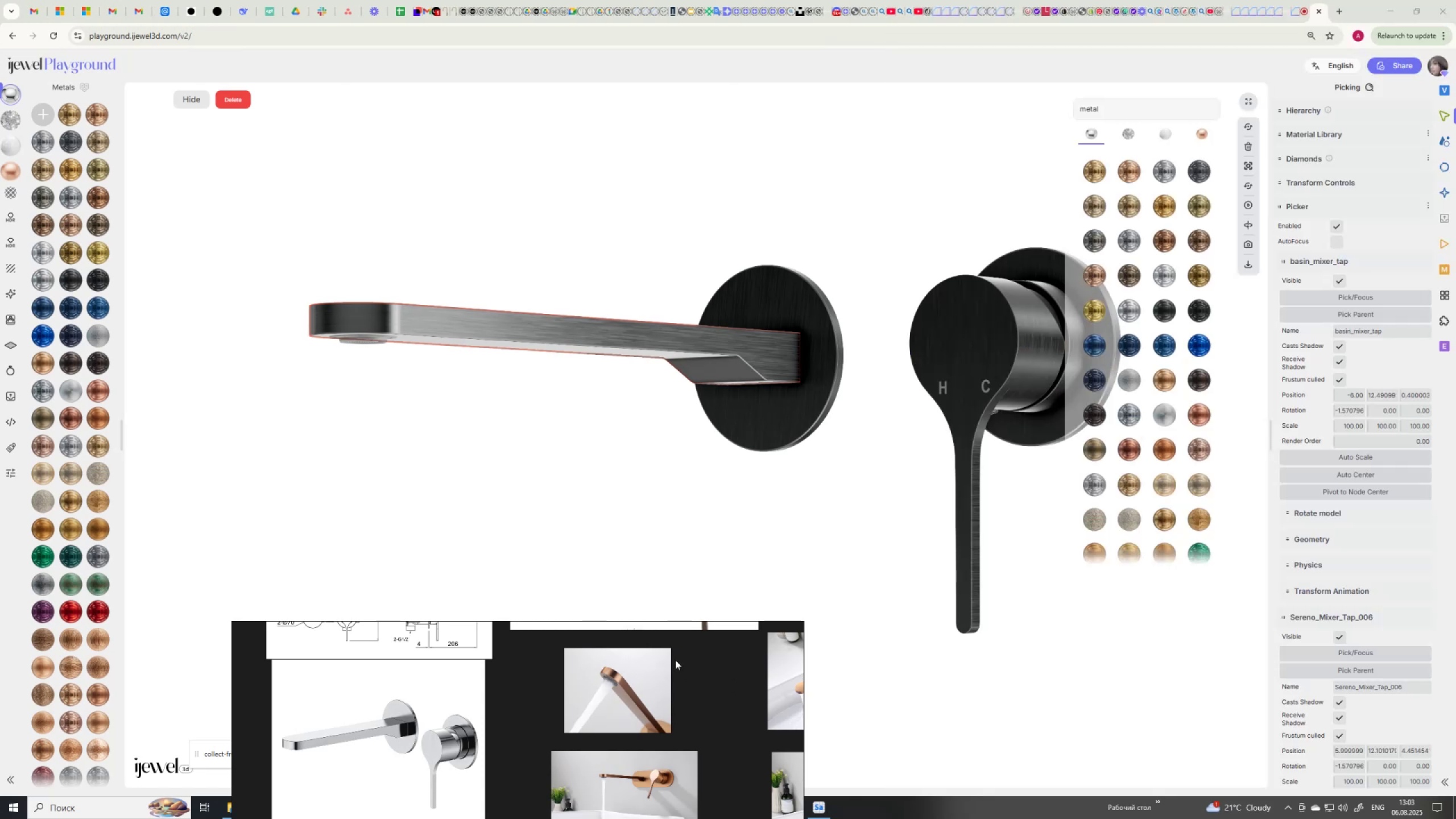 
scroll: coordinate [1370, 752], scroll_direction: down, amount: 6.0
 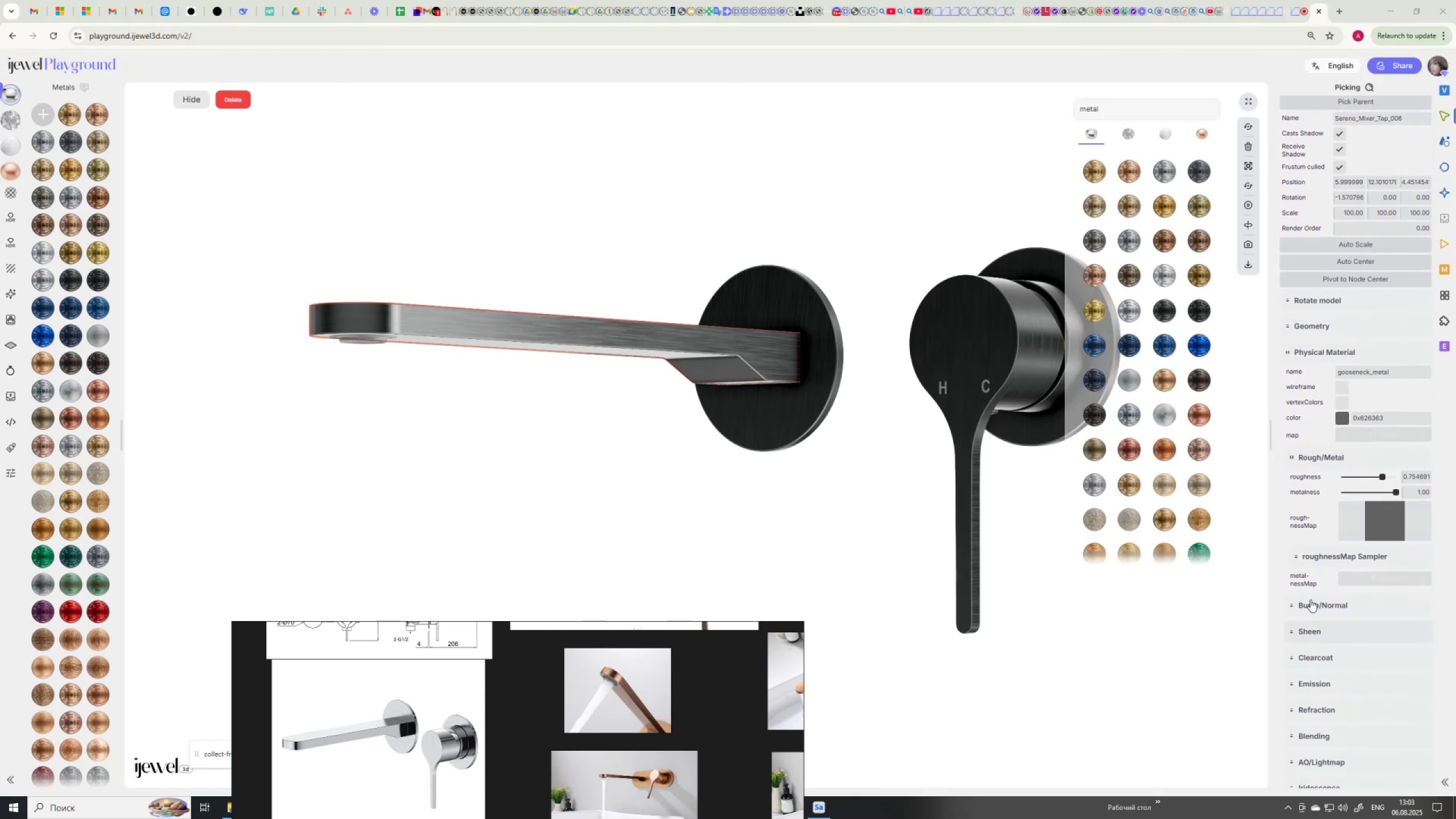 
left_click([1310, 598])
 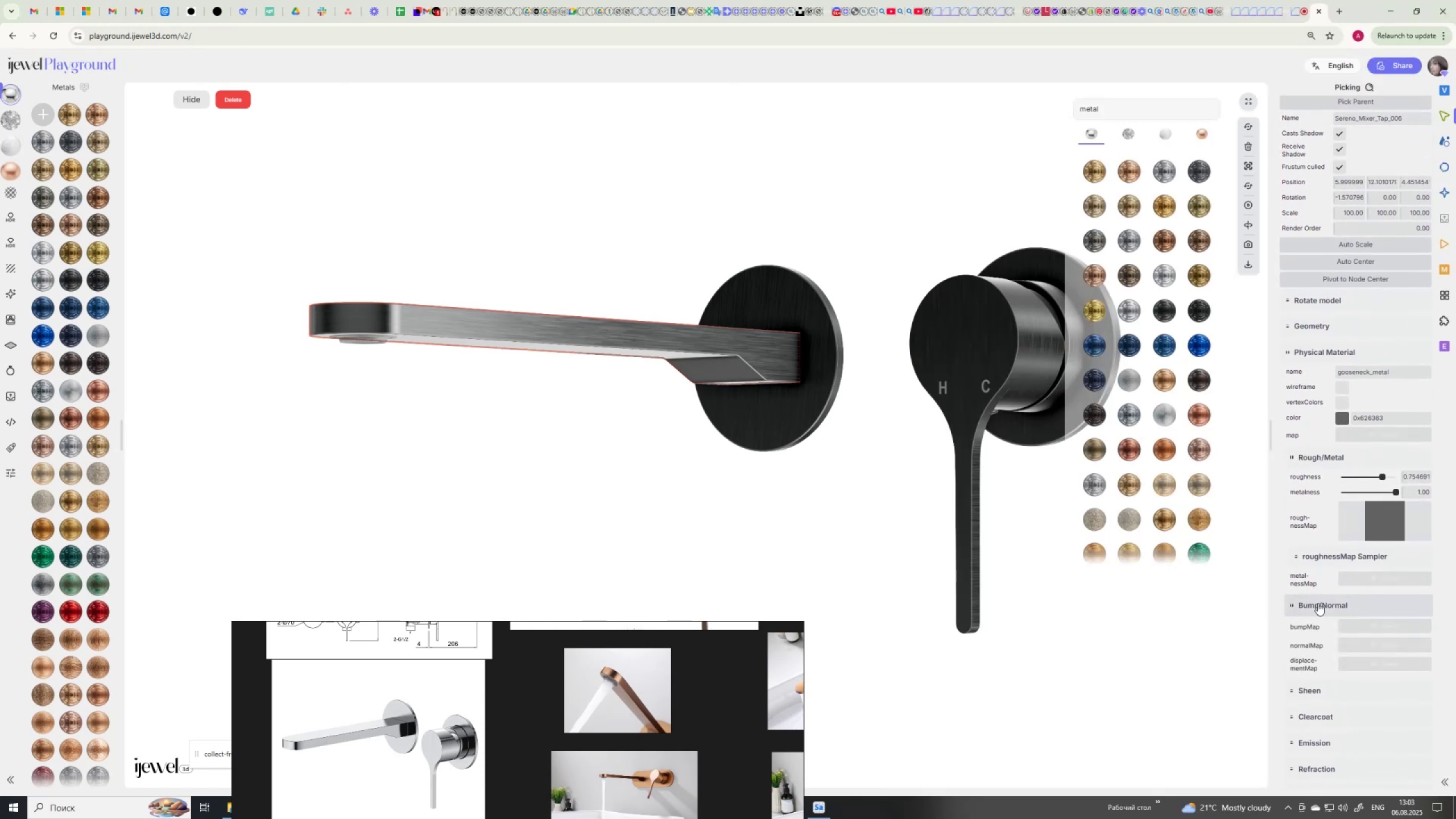 
left_click([1317, 562])
 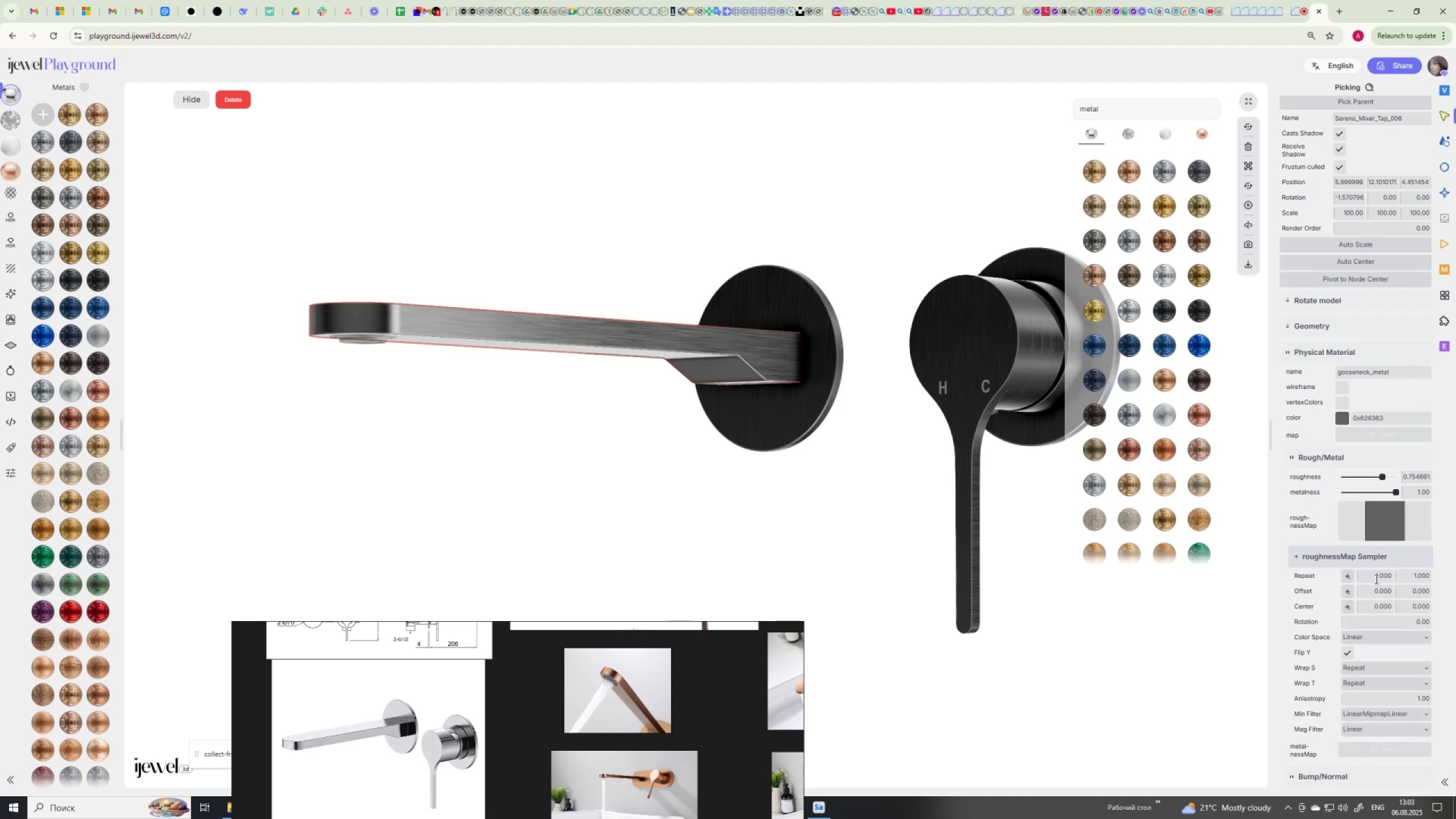 
left_click_drag(start_coordinate=[1373, 577], to_coordinate=[1400, 581])
 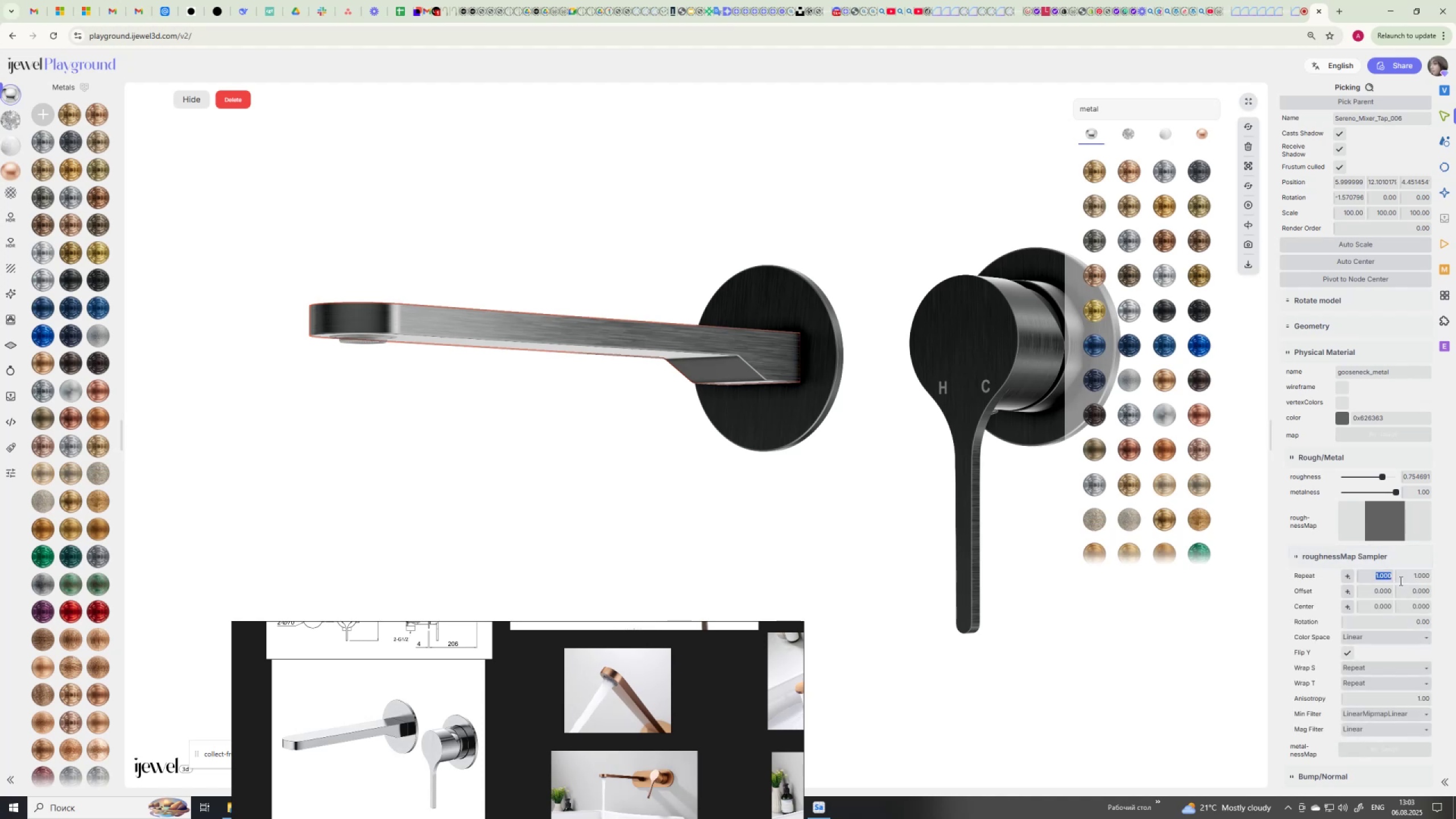 
key(Numpad2)
 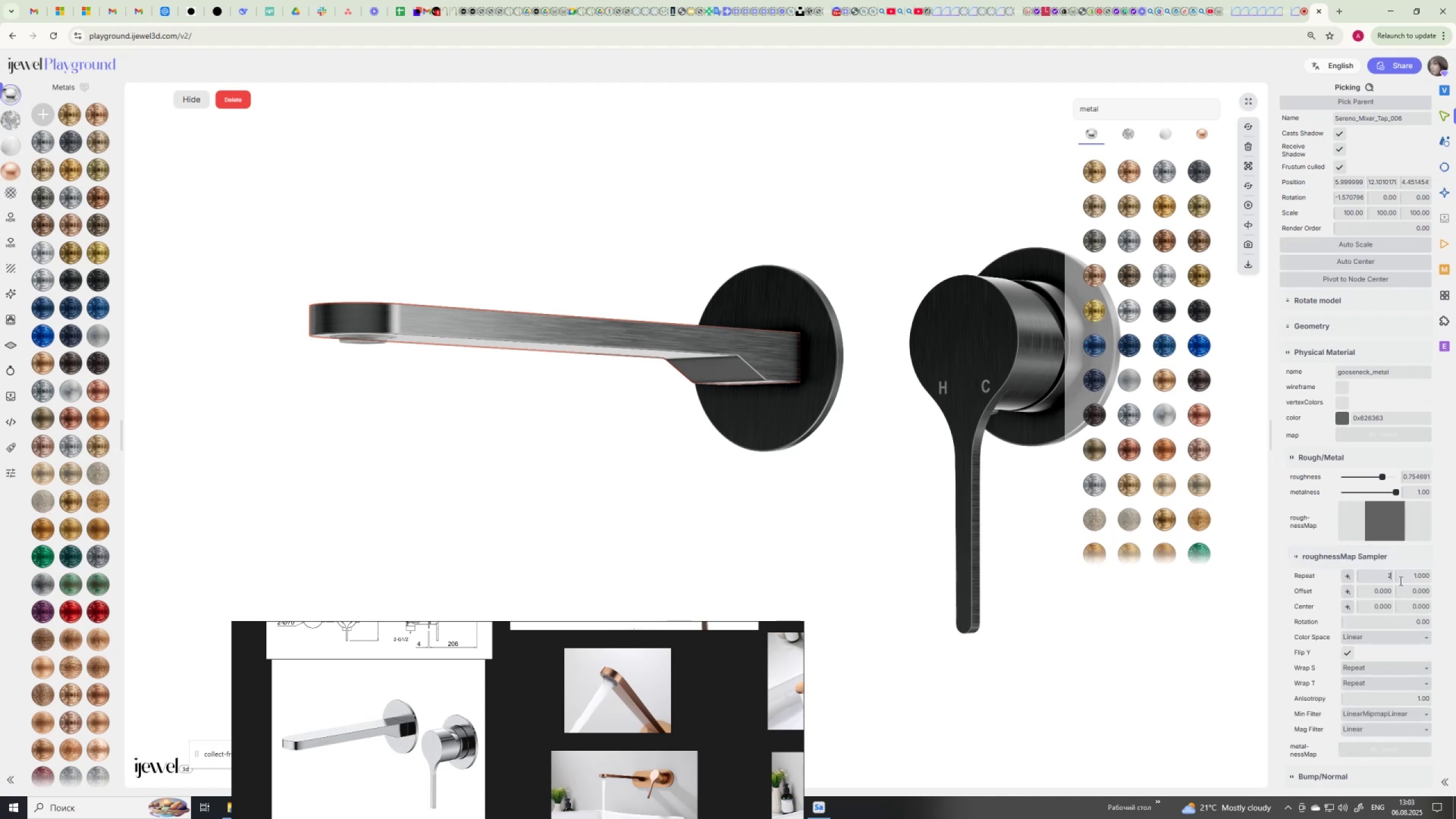 
key(NumpadEnter)
 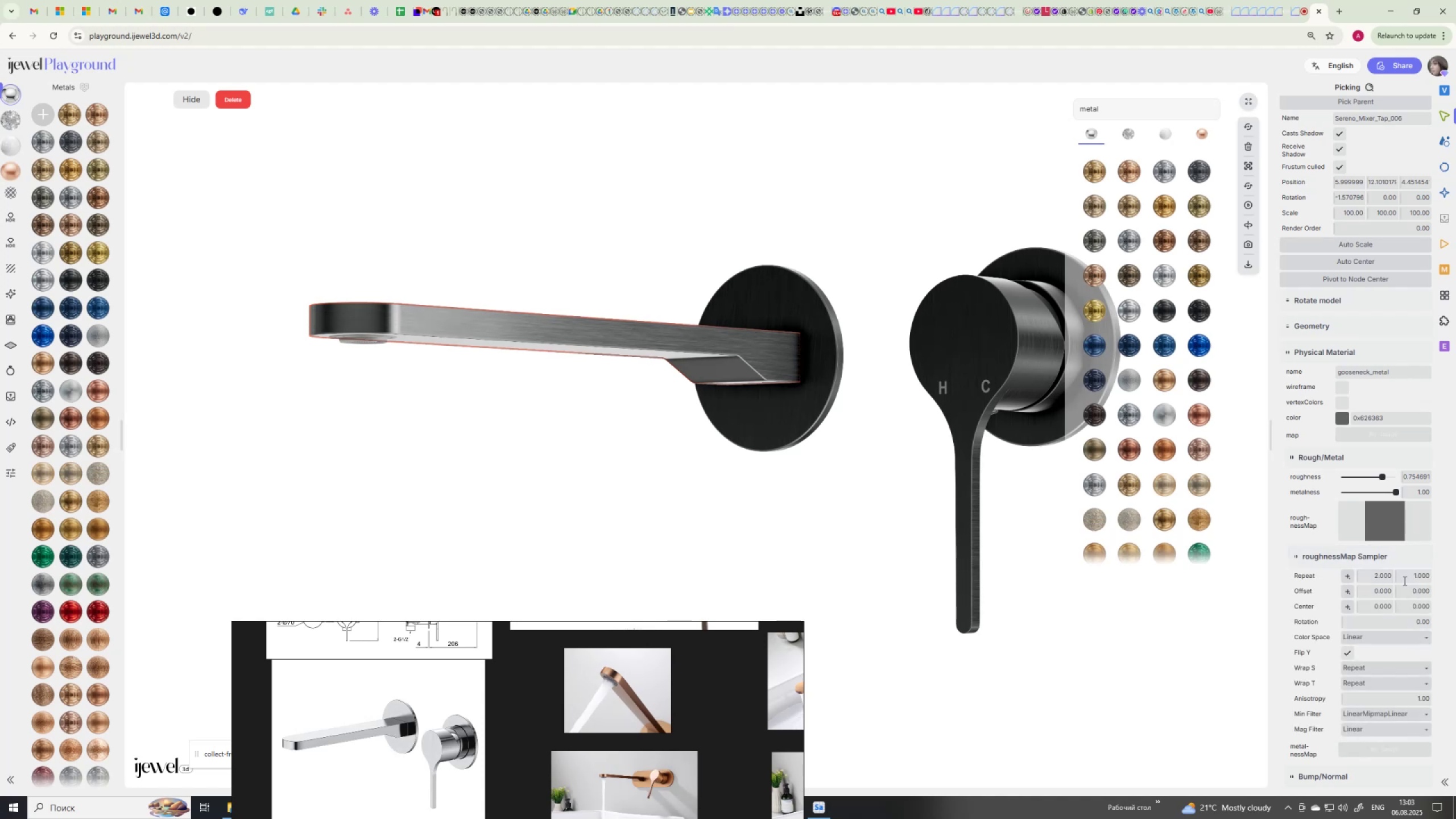 
left_click_drag(start_coordinate=[1408, 573], to_coordinate=[1455, 581])
 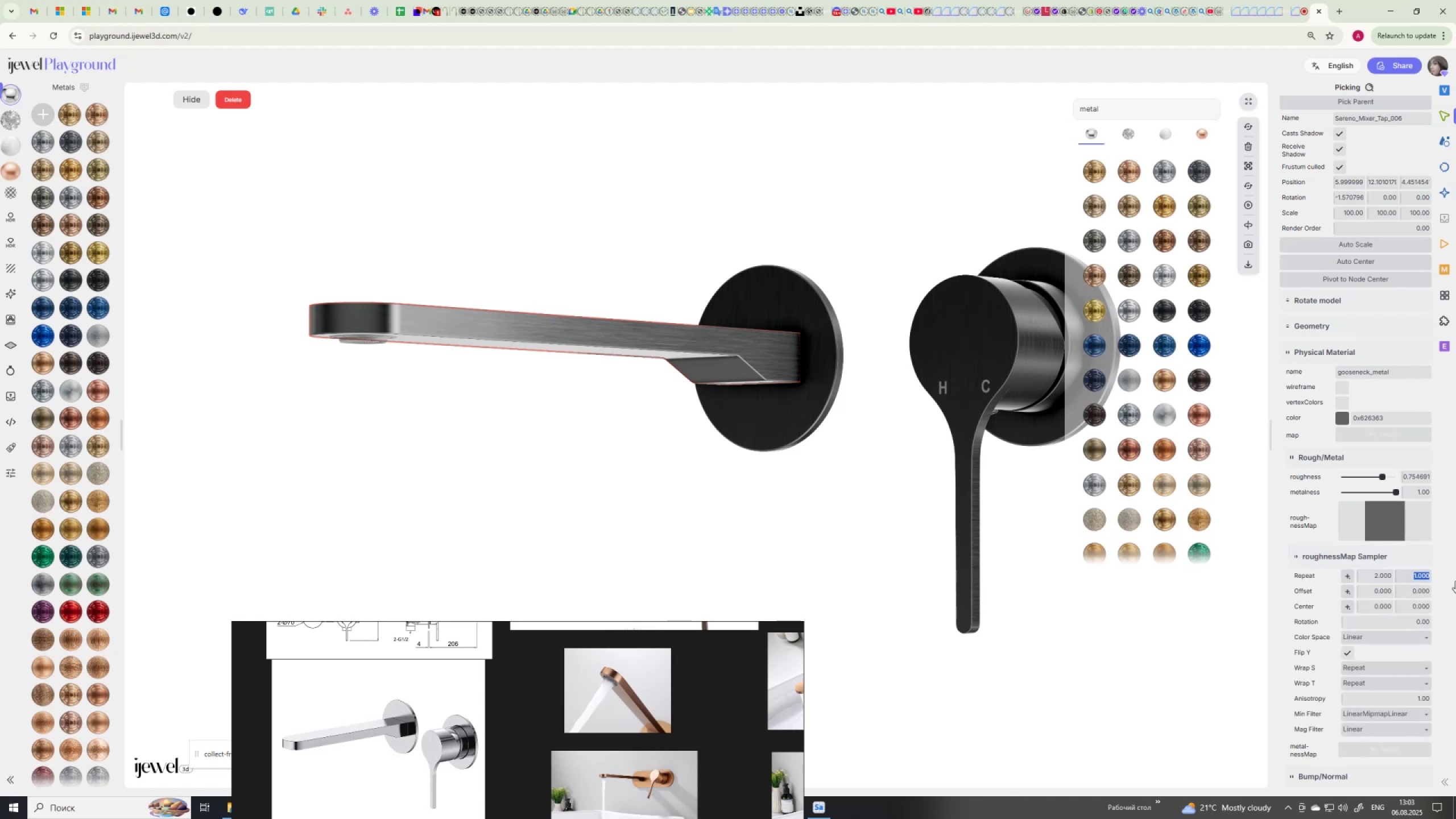 
key(Numpad2)
 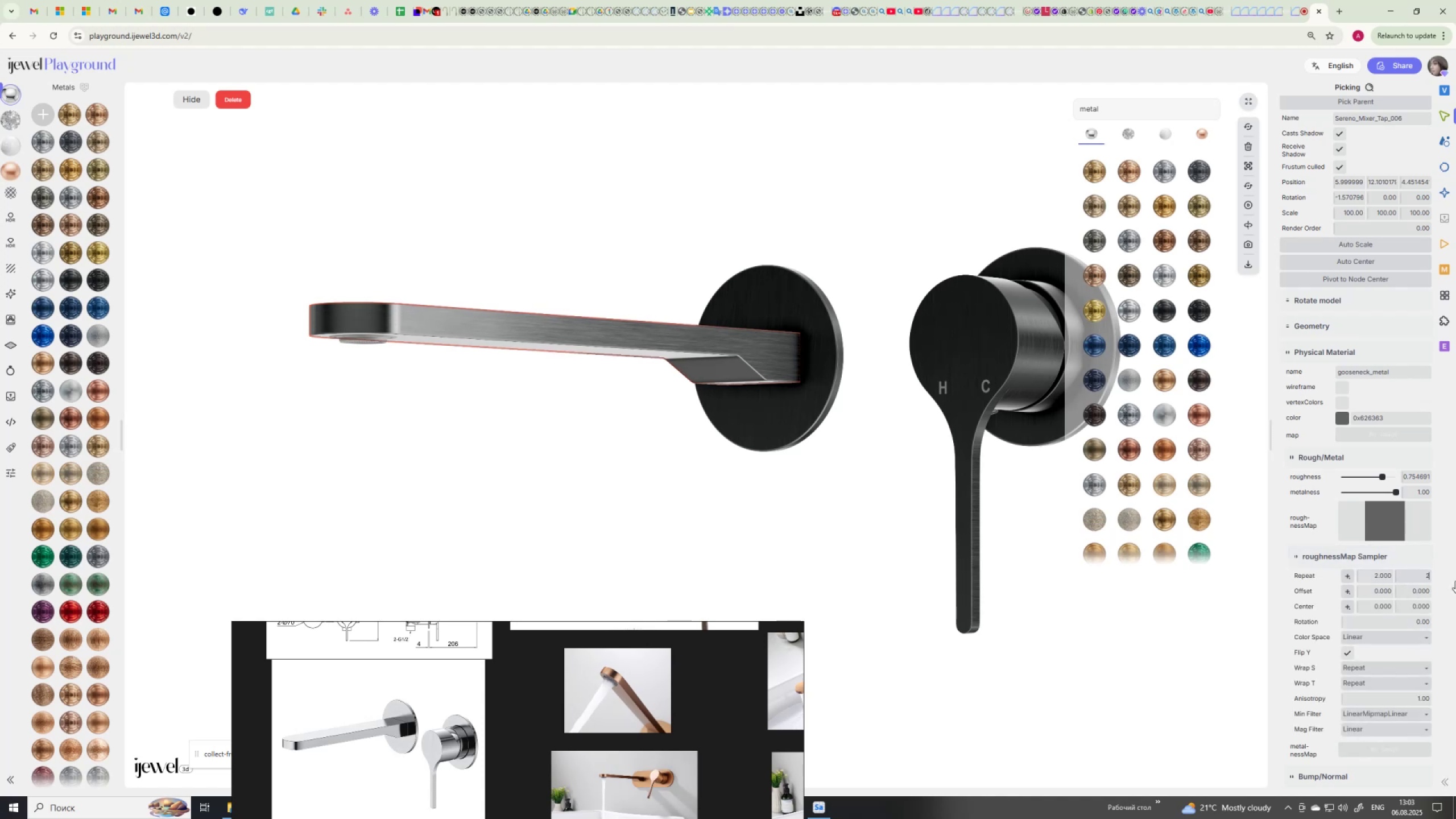 
key(NumpadEnter)
 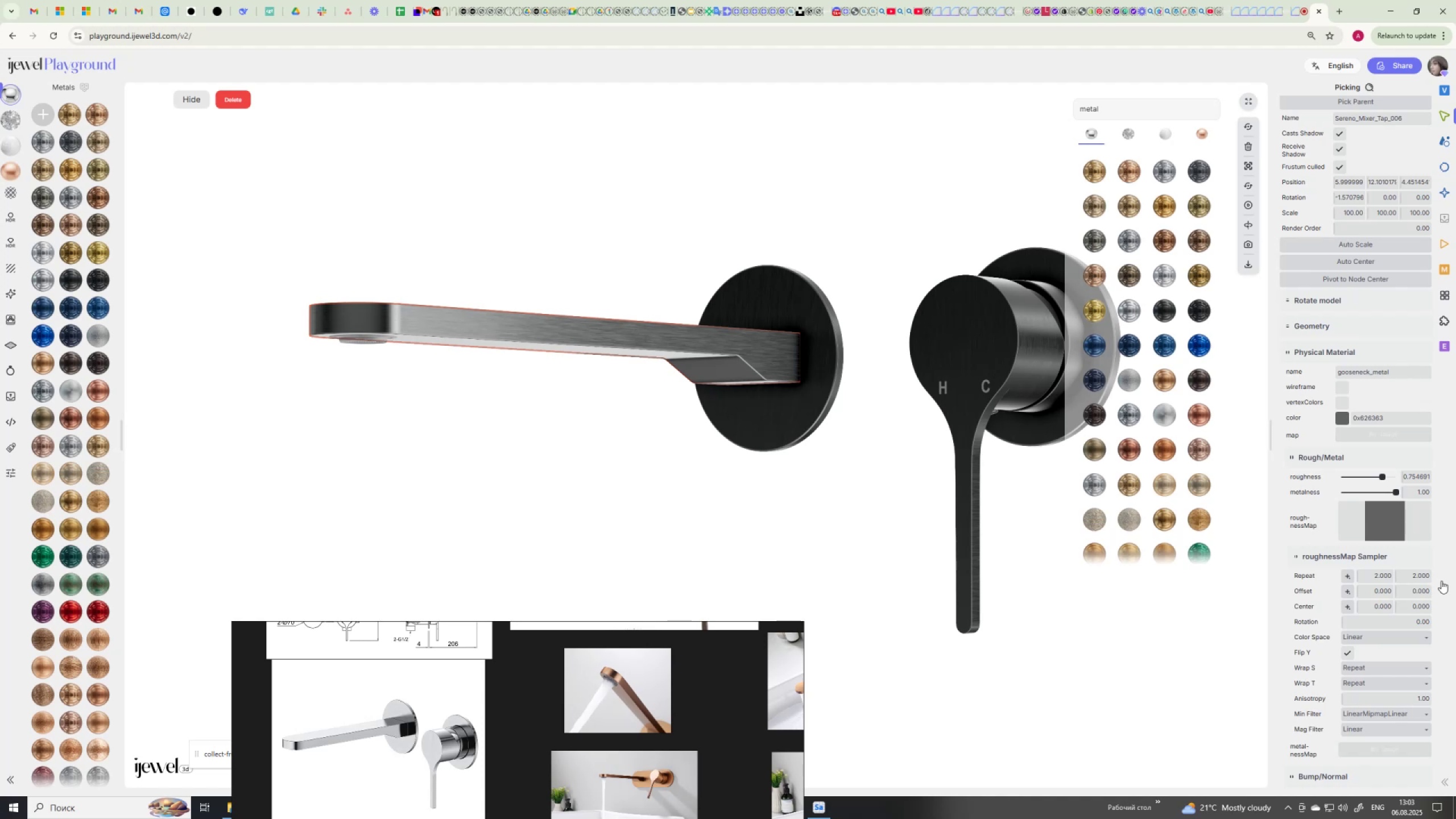 
wait(9.66)
 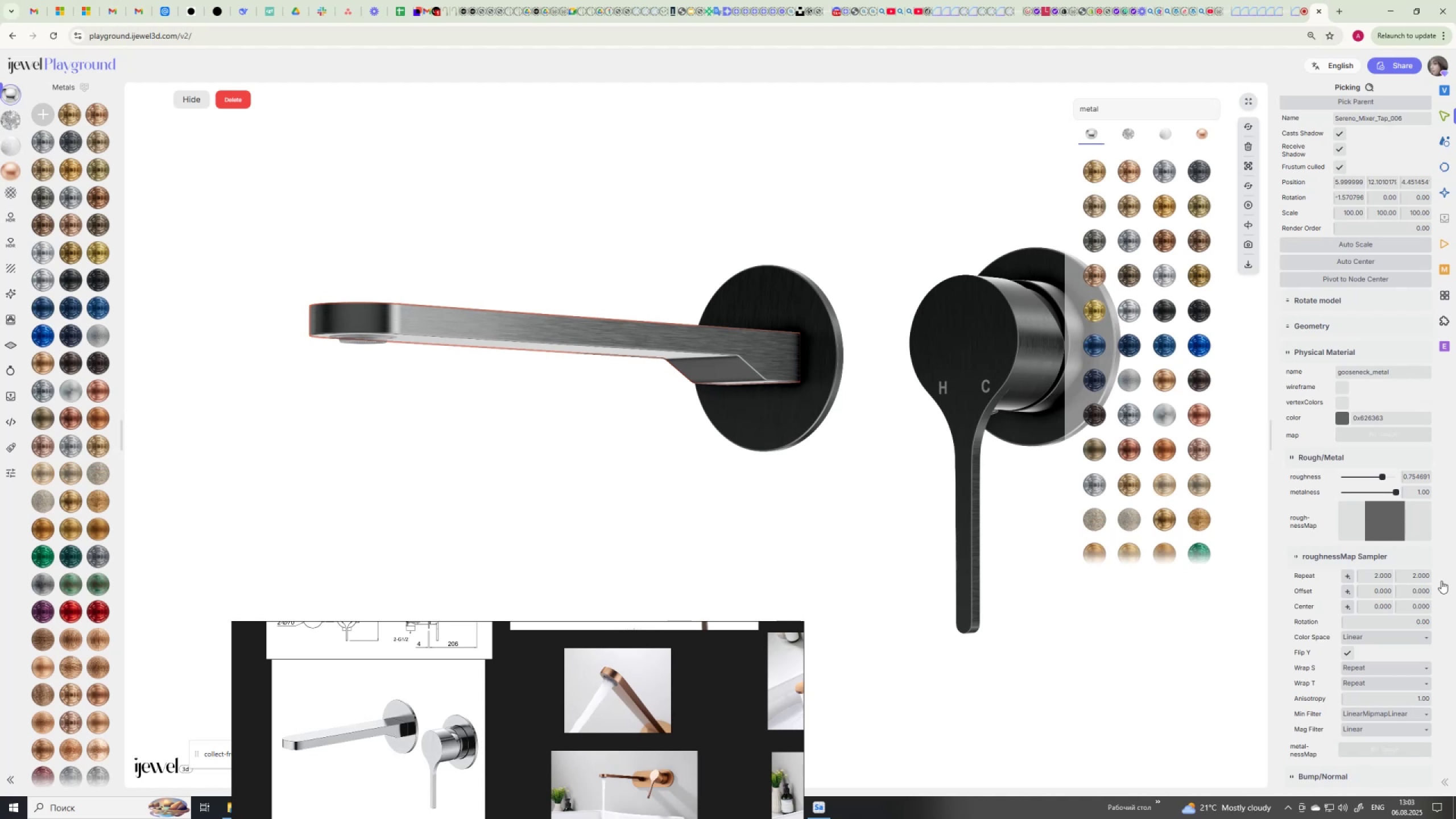 
left_click([1443, 143])
 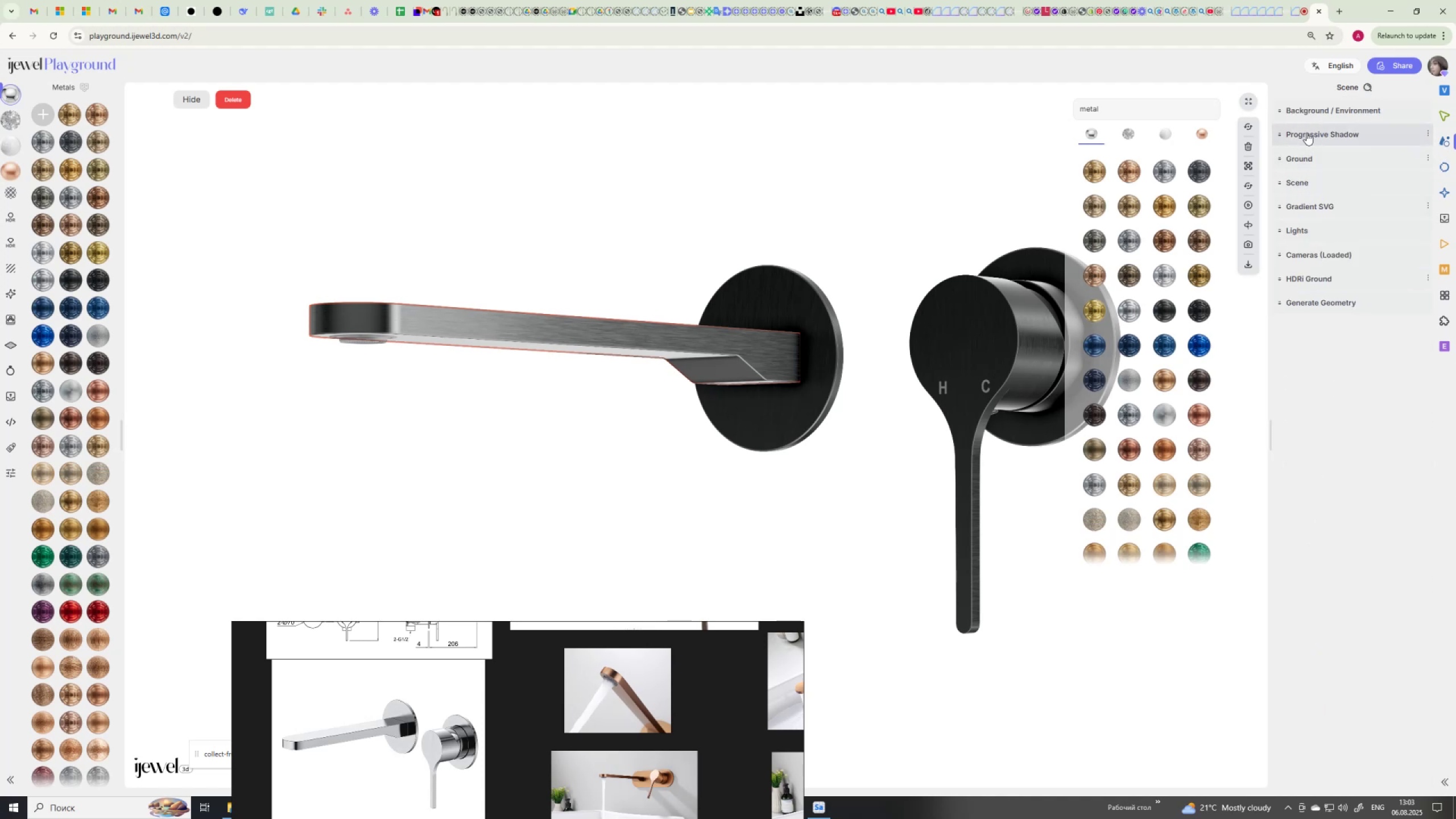 
left_click([1314, 111])
 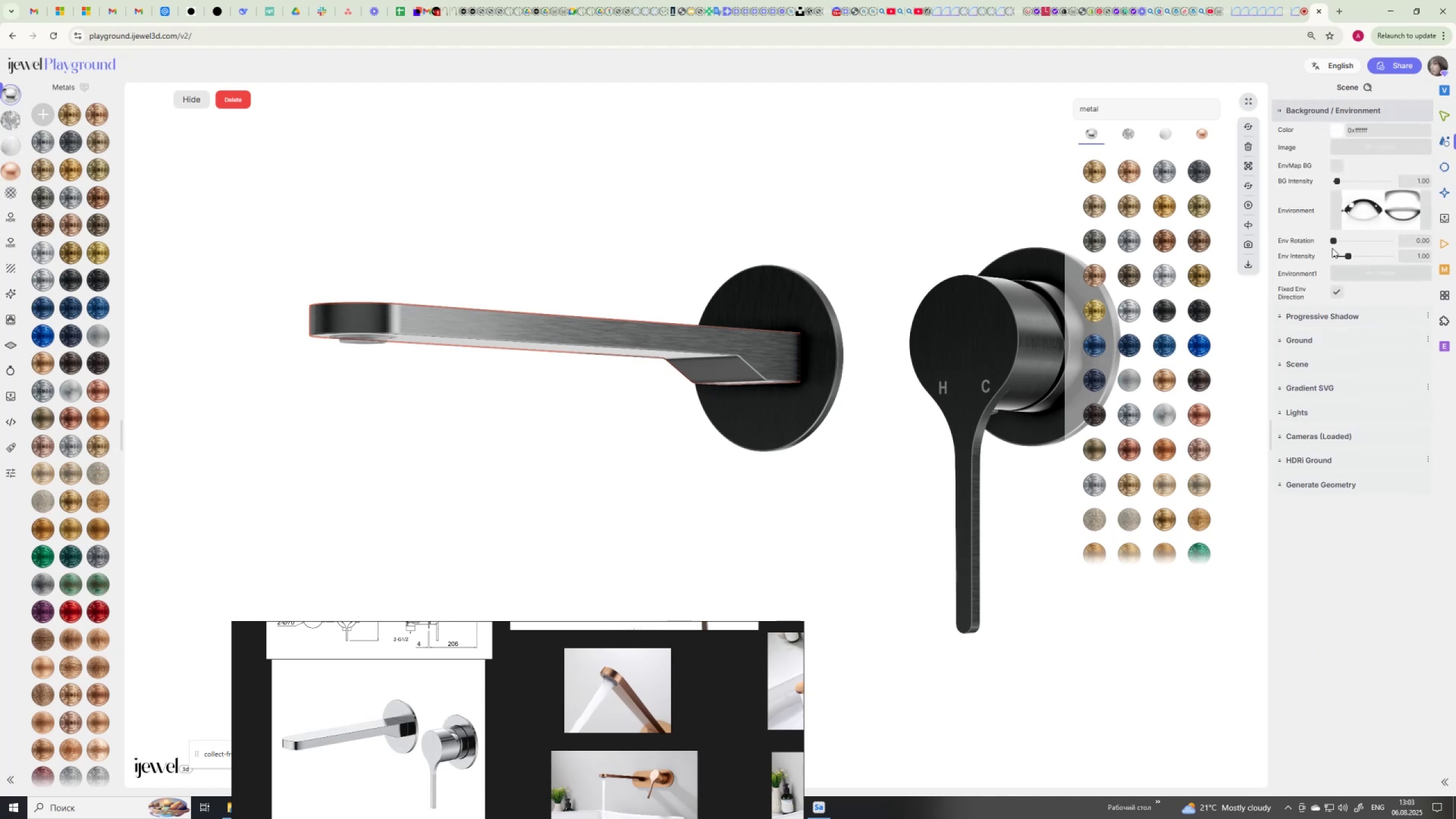 
left_click_drag(start_coordinate=[1334, 241], to_coordinate=[1362, 258])
 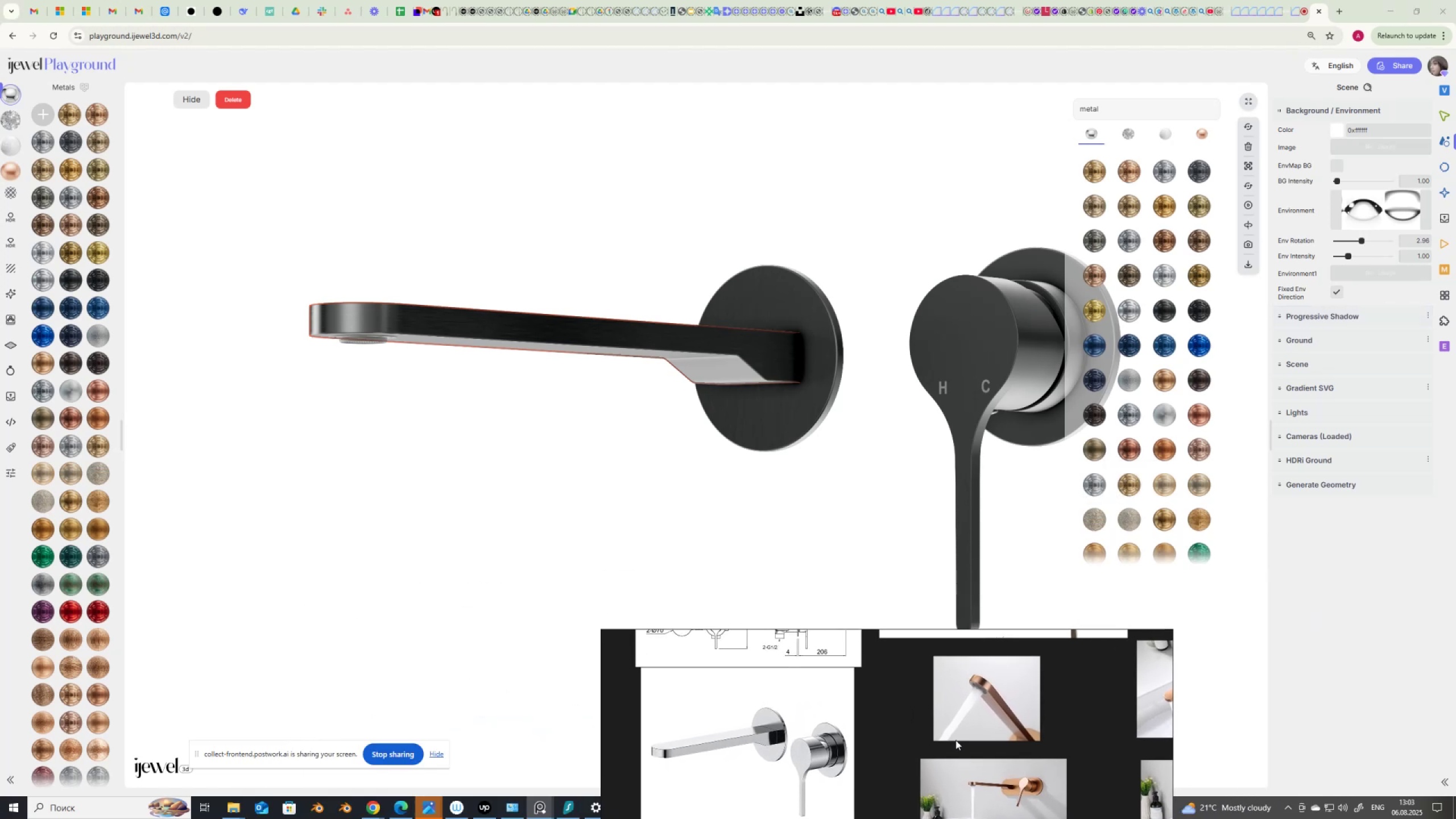 
wait(10.33)
 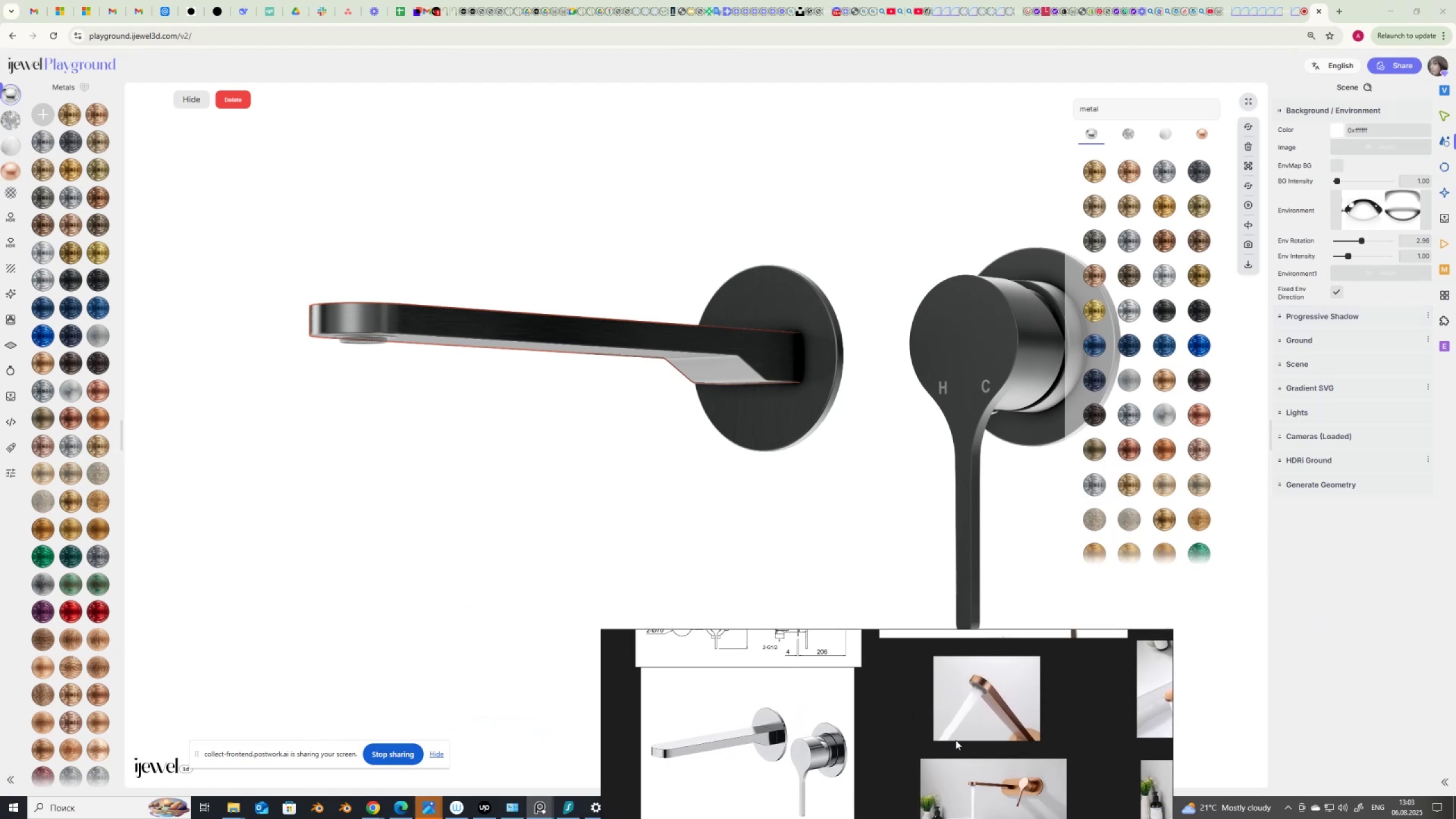 
left_click_drag(start_coordinate=[779, 565], to_coordinate=[766, 589])
 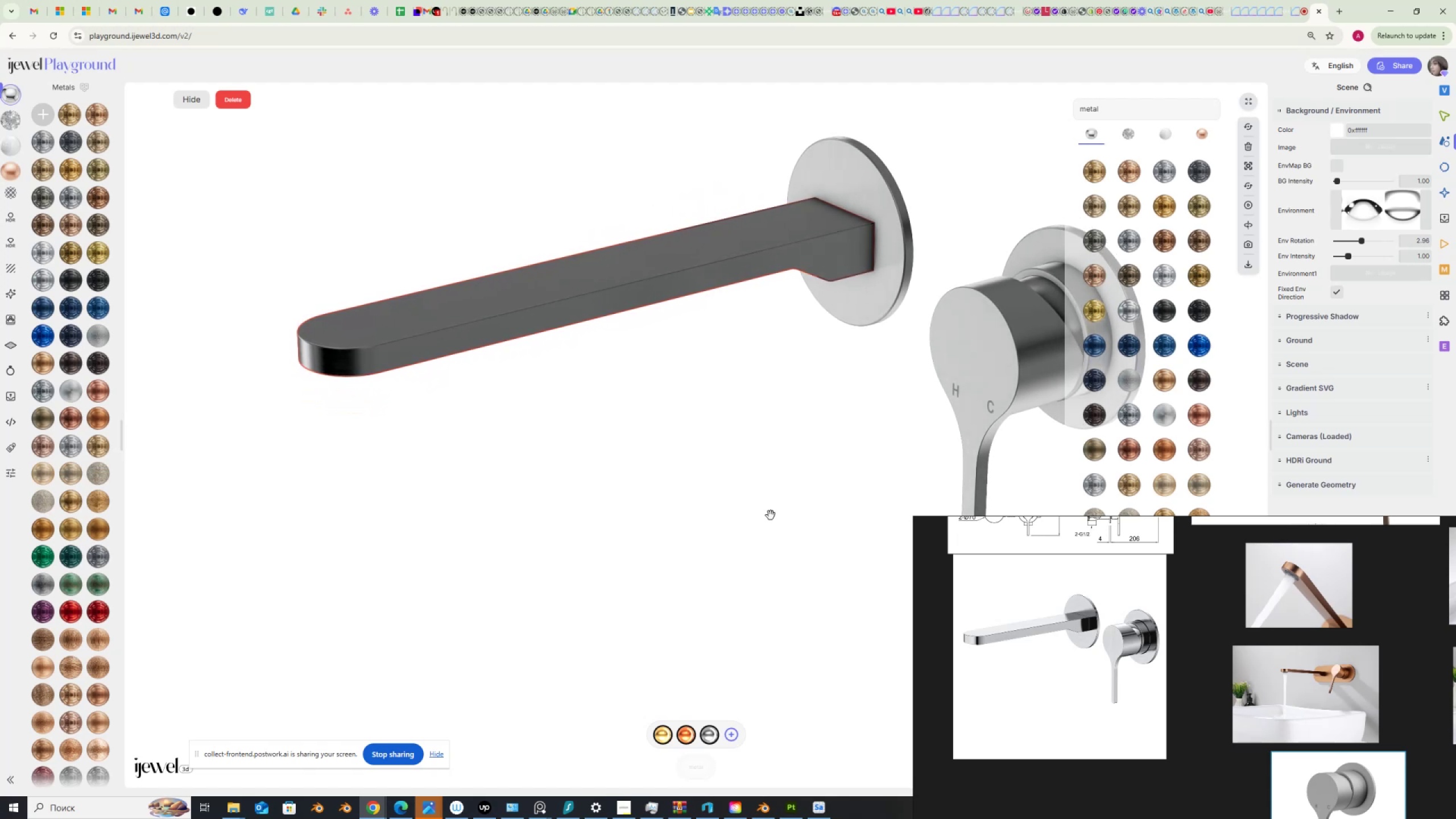 
hold_key(key=ShiftLeft, duration=1.53)
left_click_drag(start_coordinate=[757, 490], to_coordinate=[718, 543])
 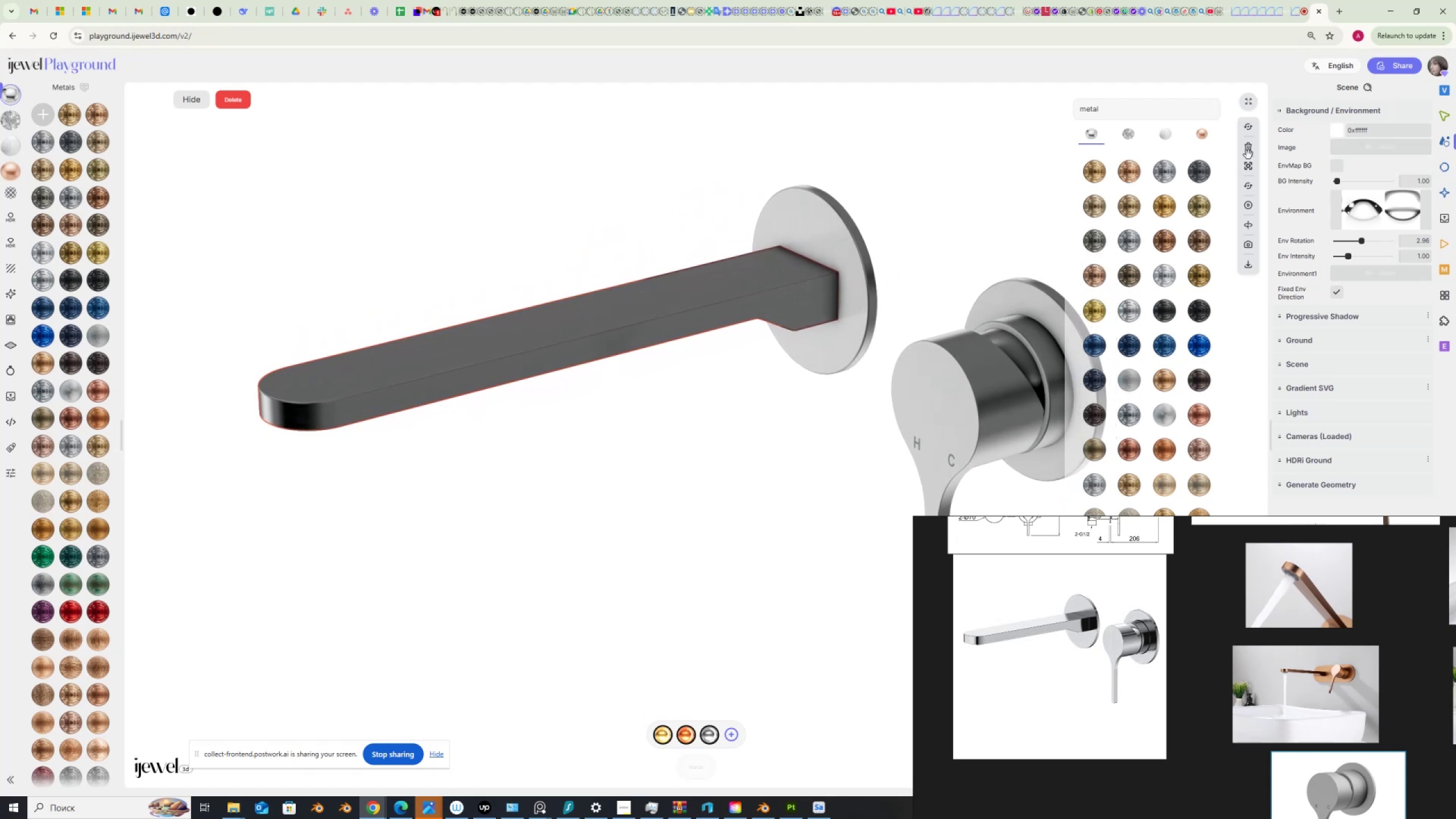 
hold_key(key=ShiftLeft, duration=0.56)
 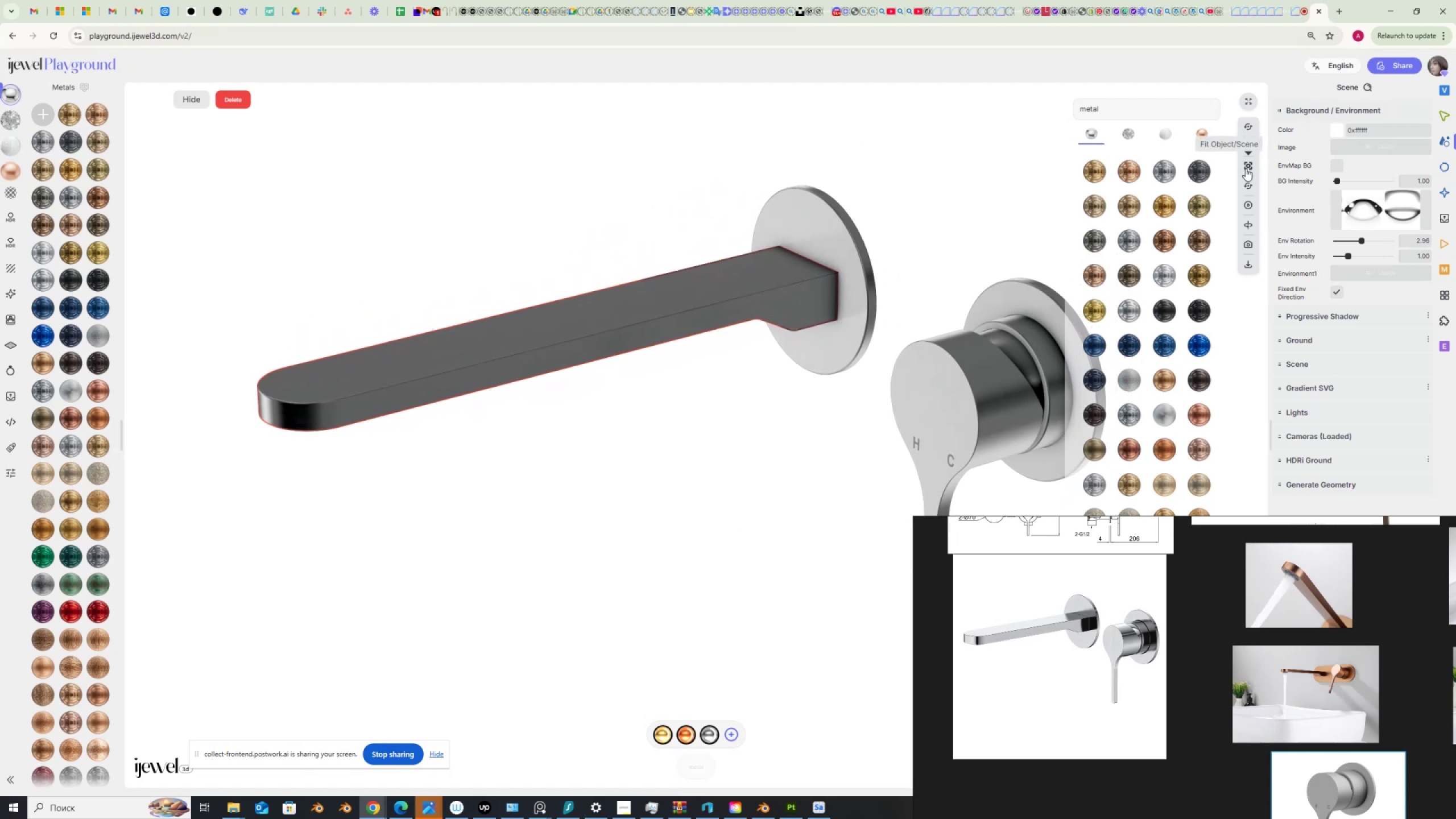 
left_click([1246, 168])
 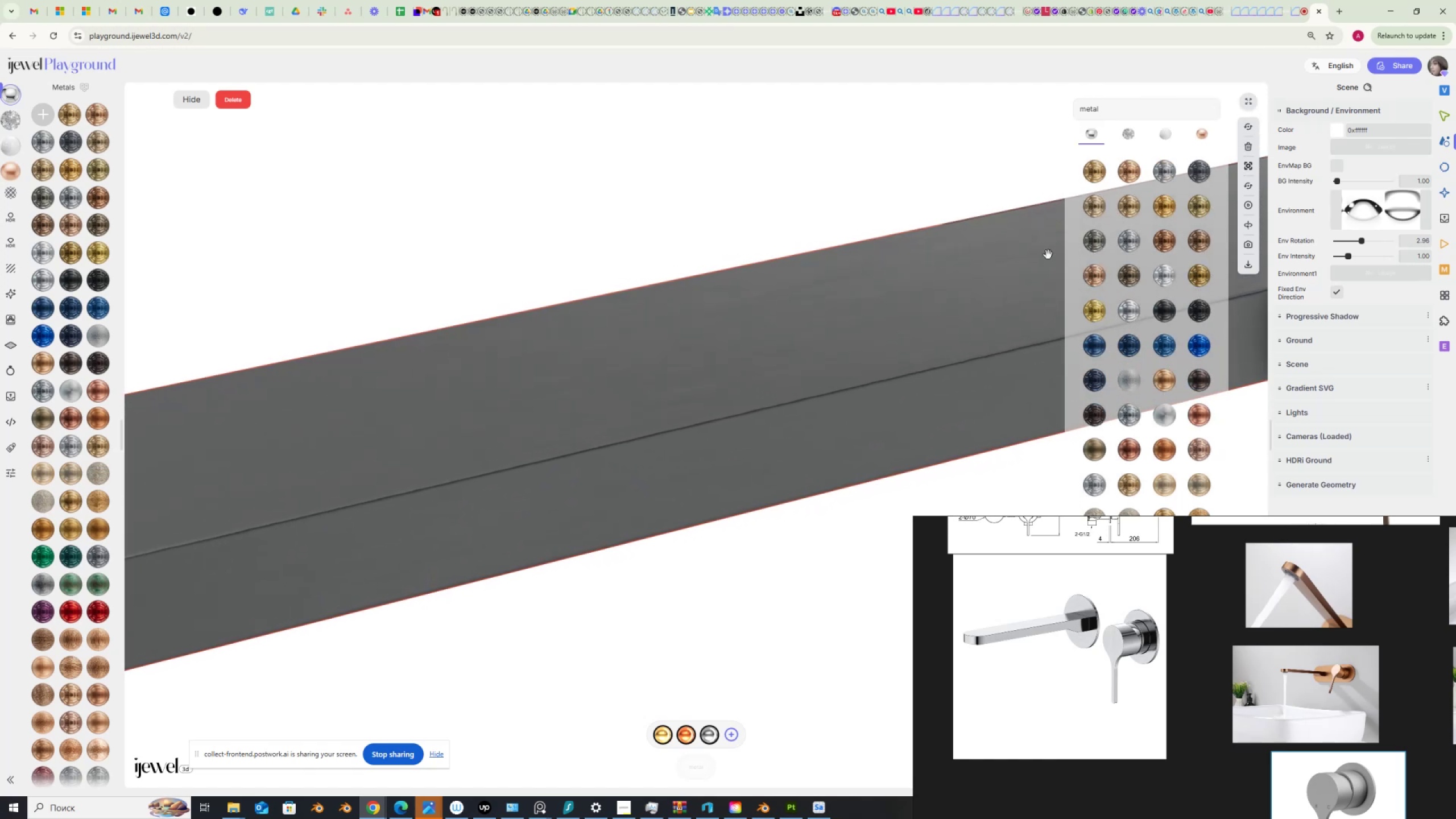 
left_click([738, 205])
 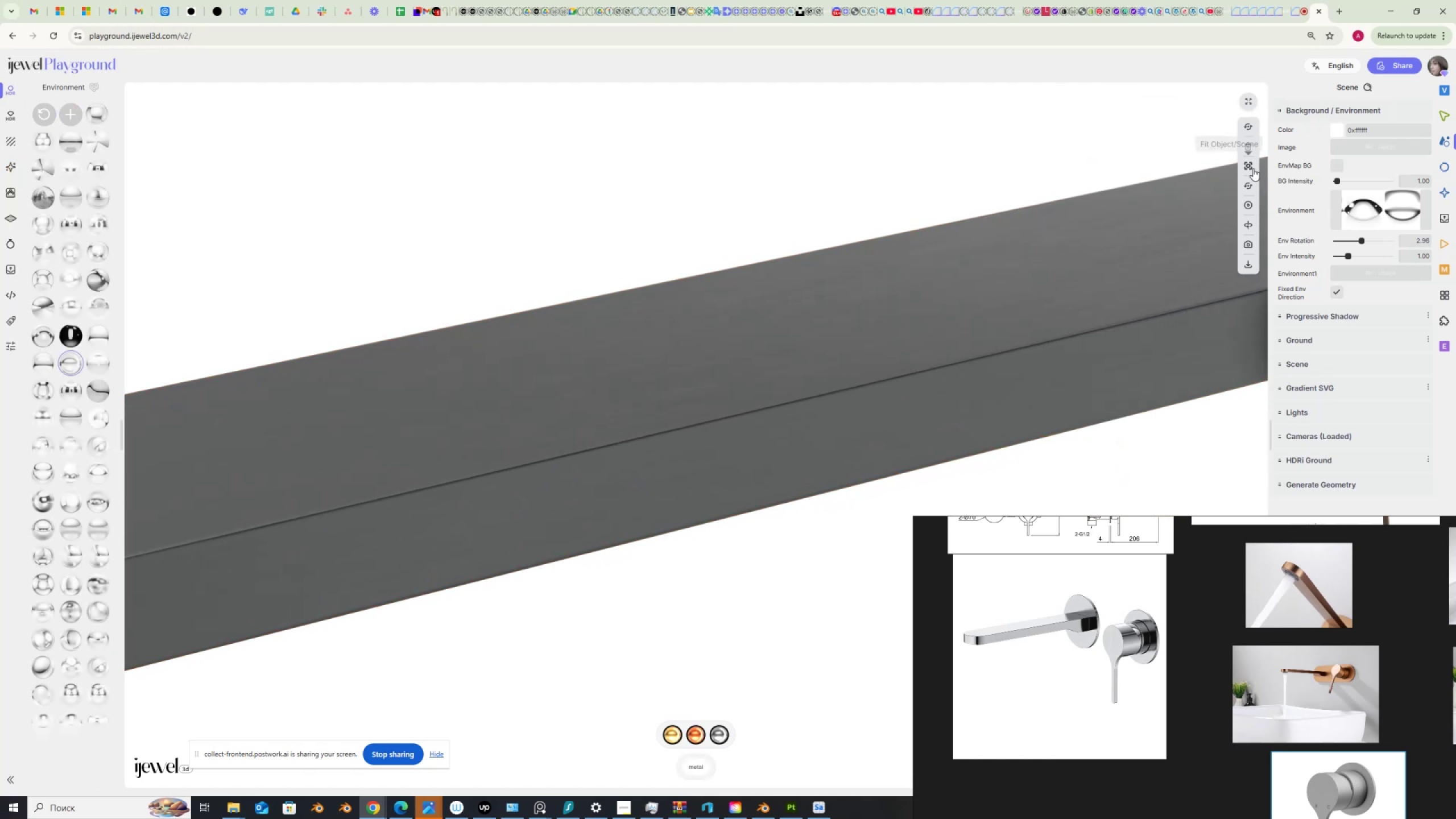 
left_click([1248, 166])
 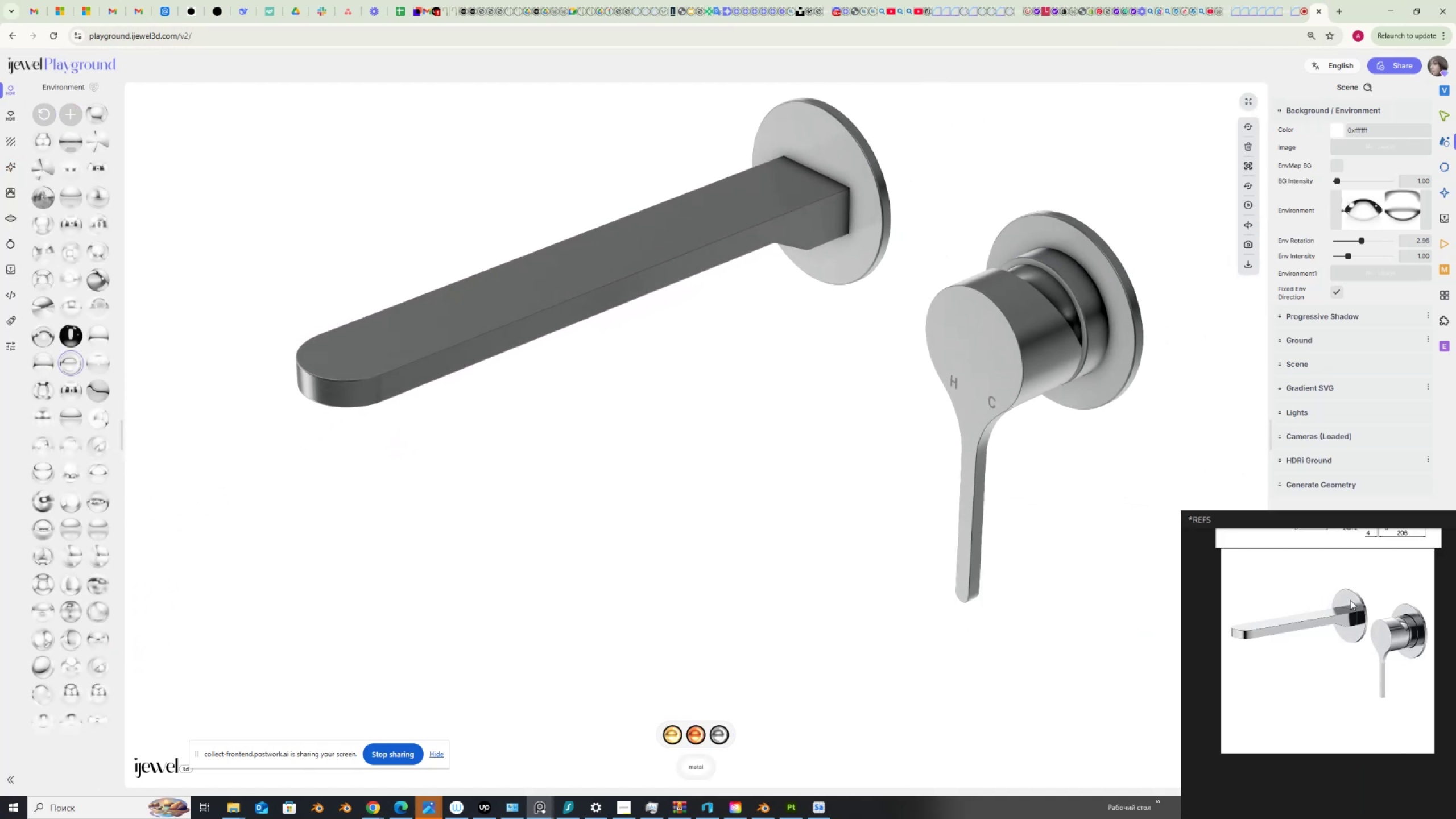 
hold_key(key=ShiftLeft, duration=1.52)
left_click_drag(start_coordinate=[787, 508], to_coordinate=[787, 562])
 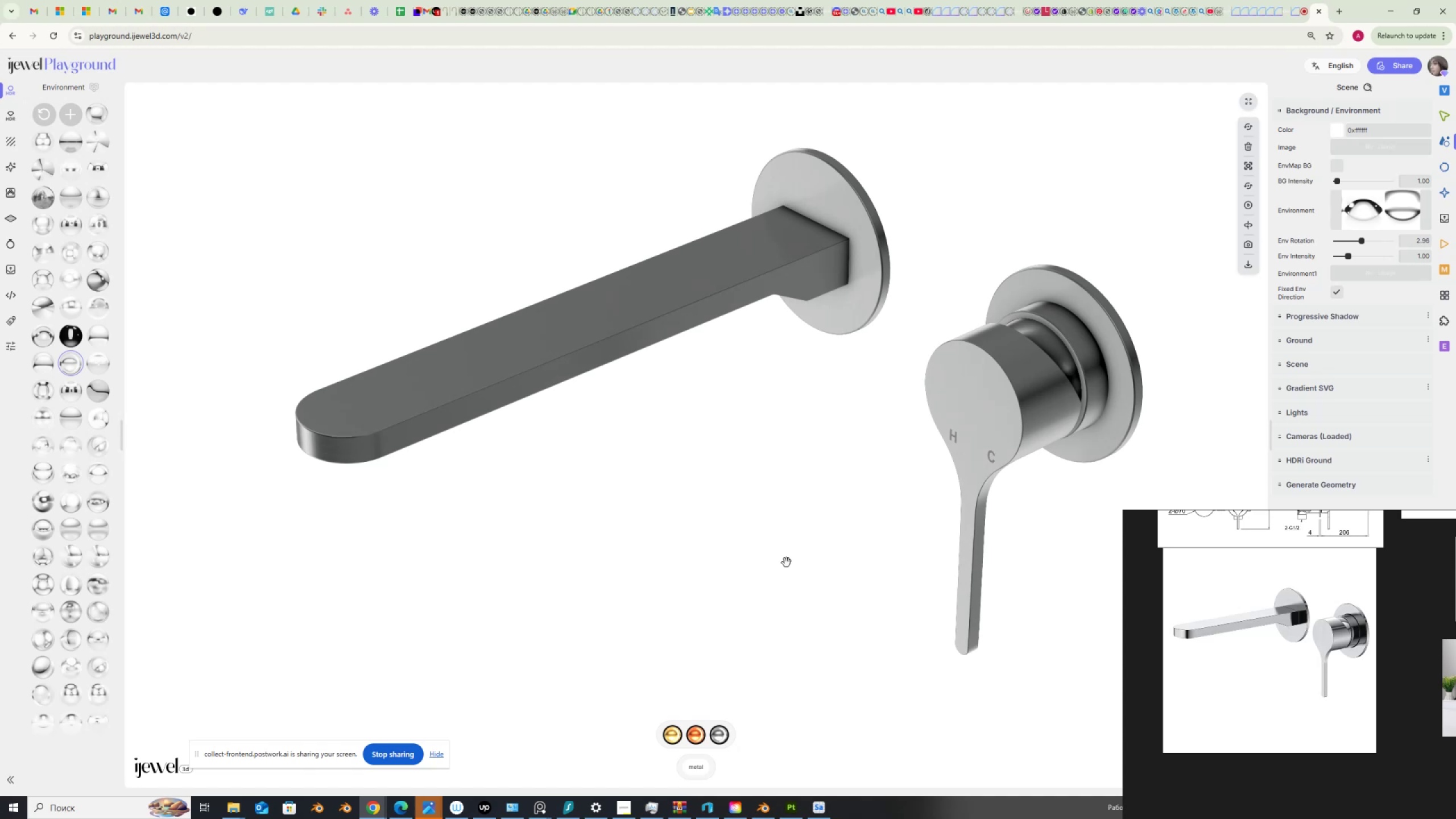 
hold_key(key=ShiftLeft, duration=1.53)
 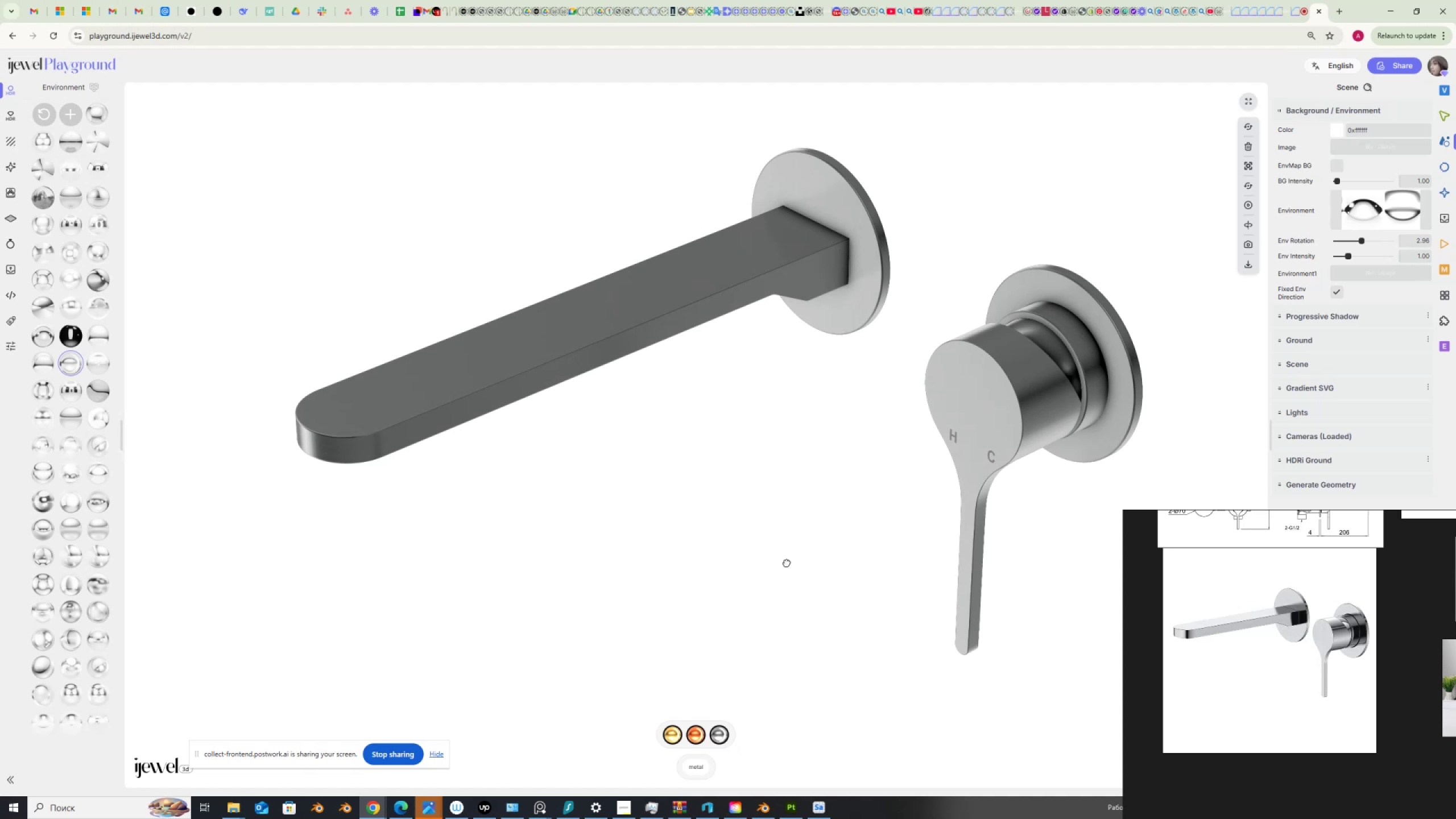 
key(Shift+ShiftLeft)
 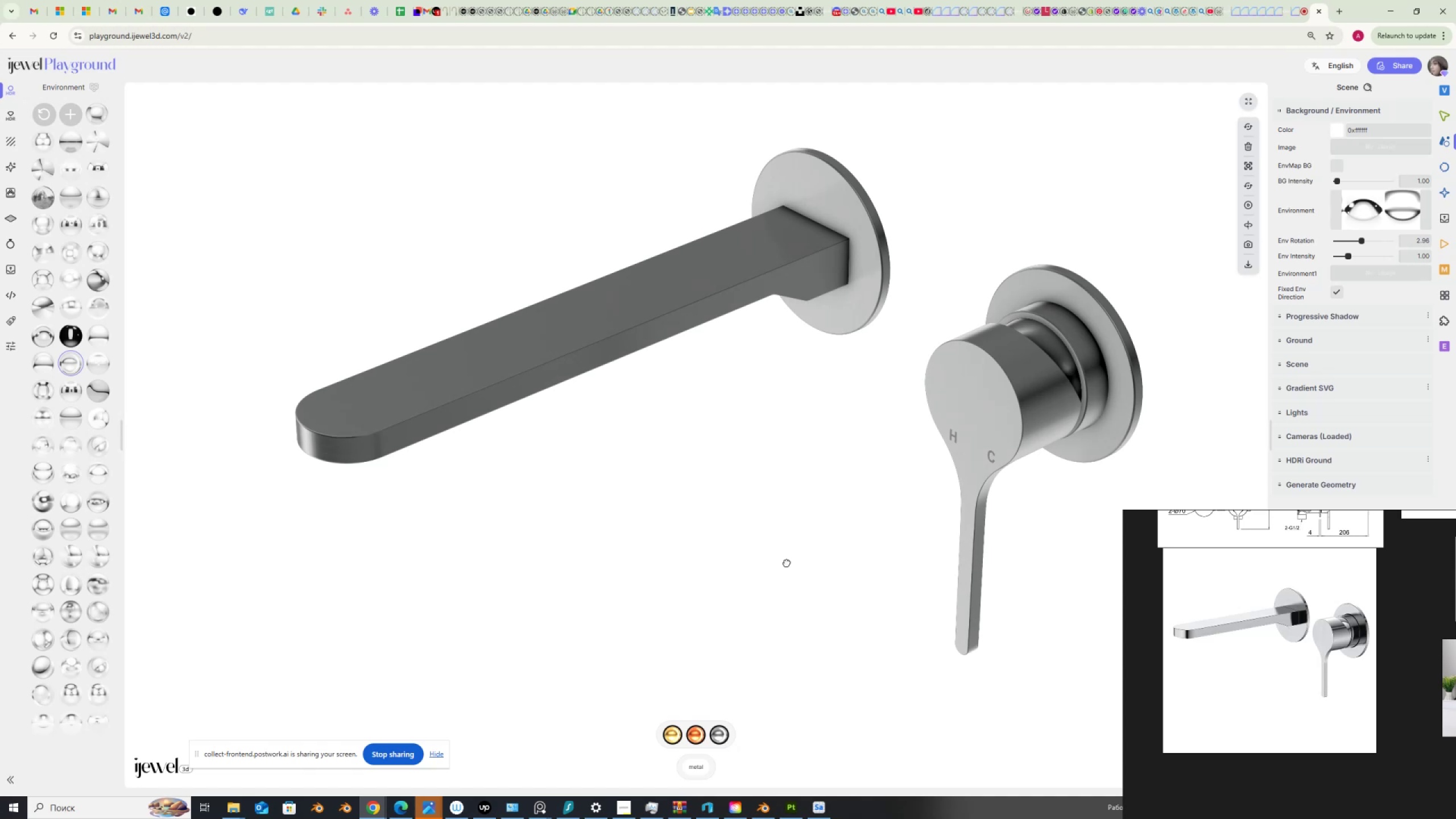 
key(Shift+ShiftLeft)
 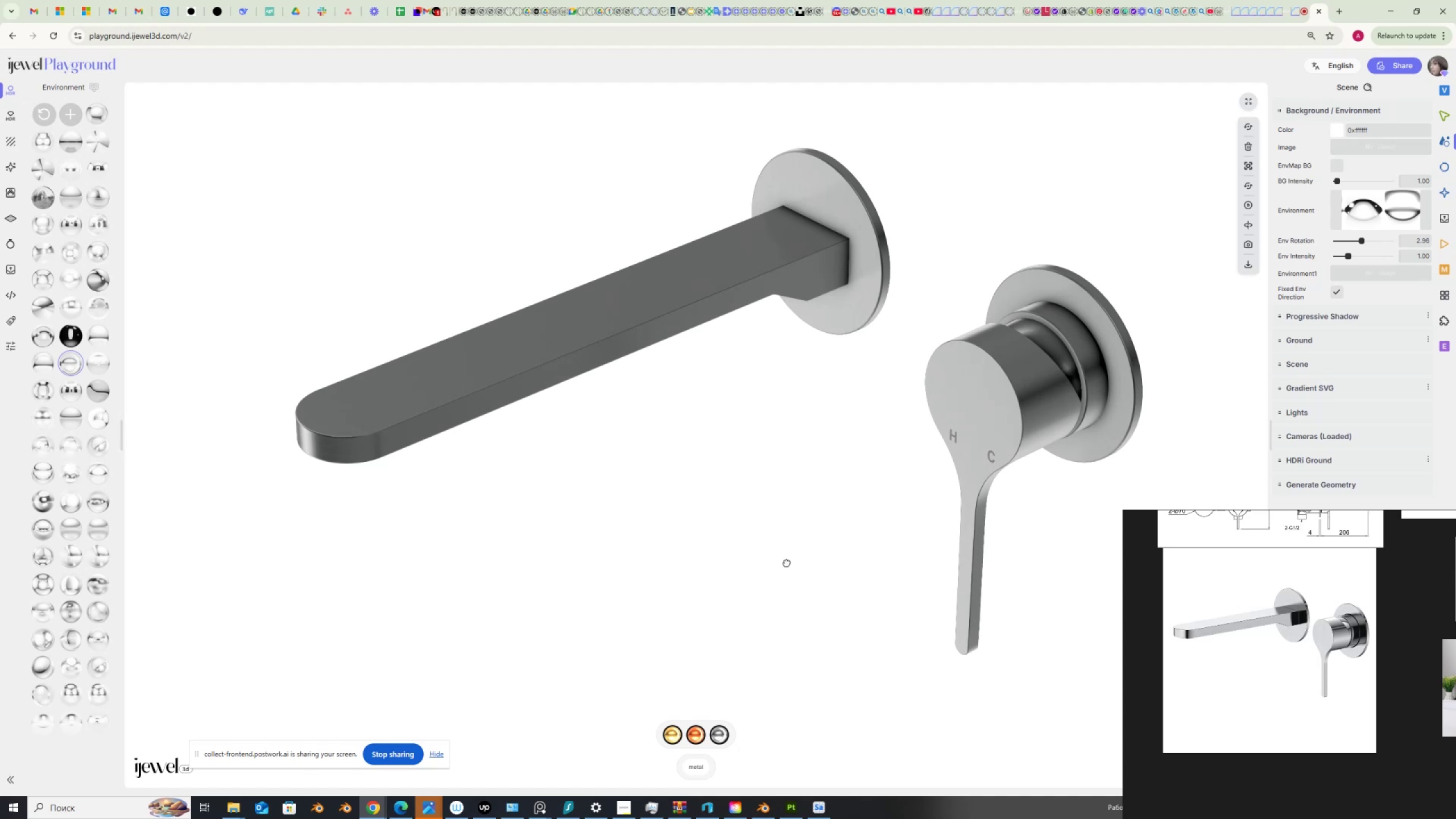 
key(Shift+ShiftLeft)
 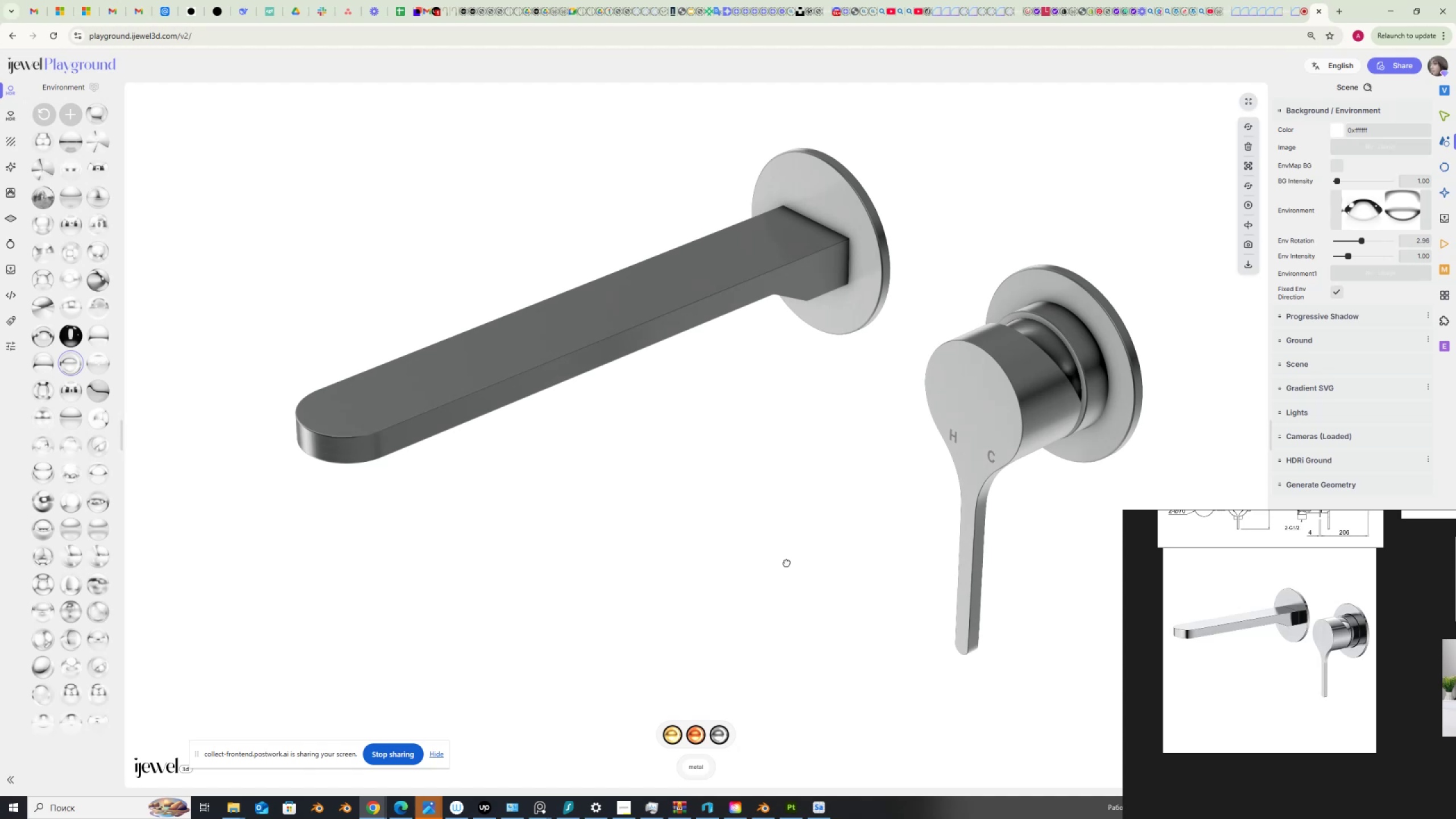 
key(Shift+ShiftLeft)
 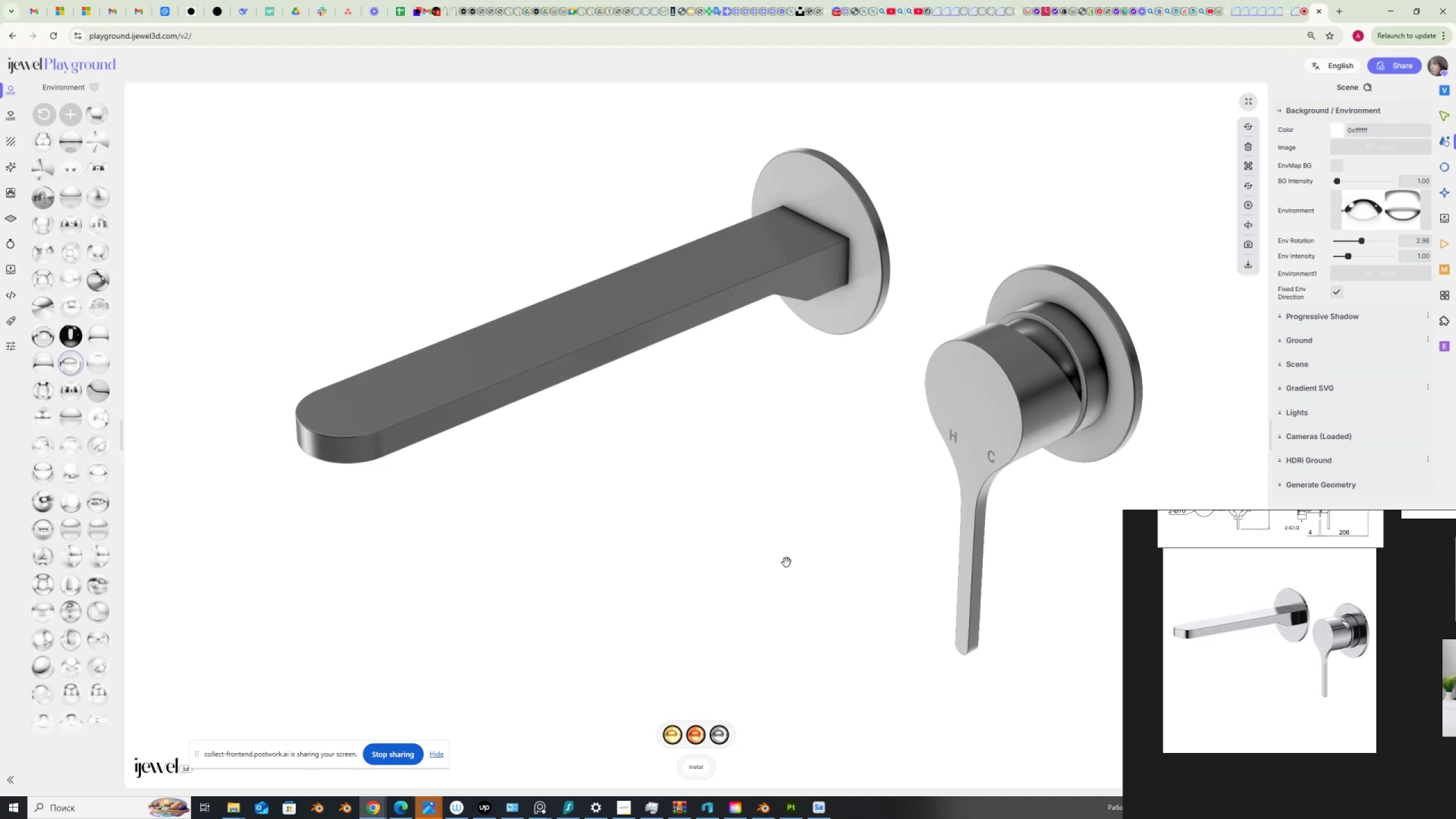 
key(Shift+ShiftLeft)
 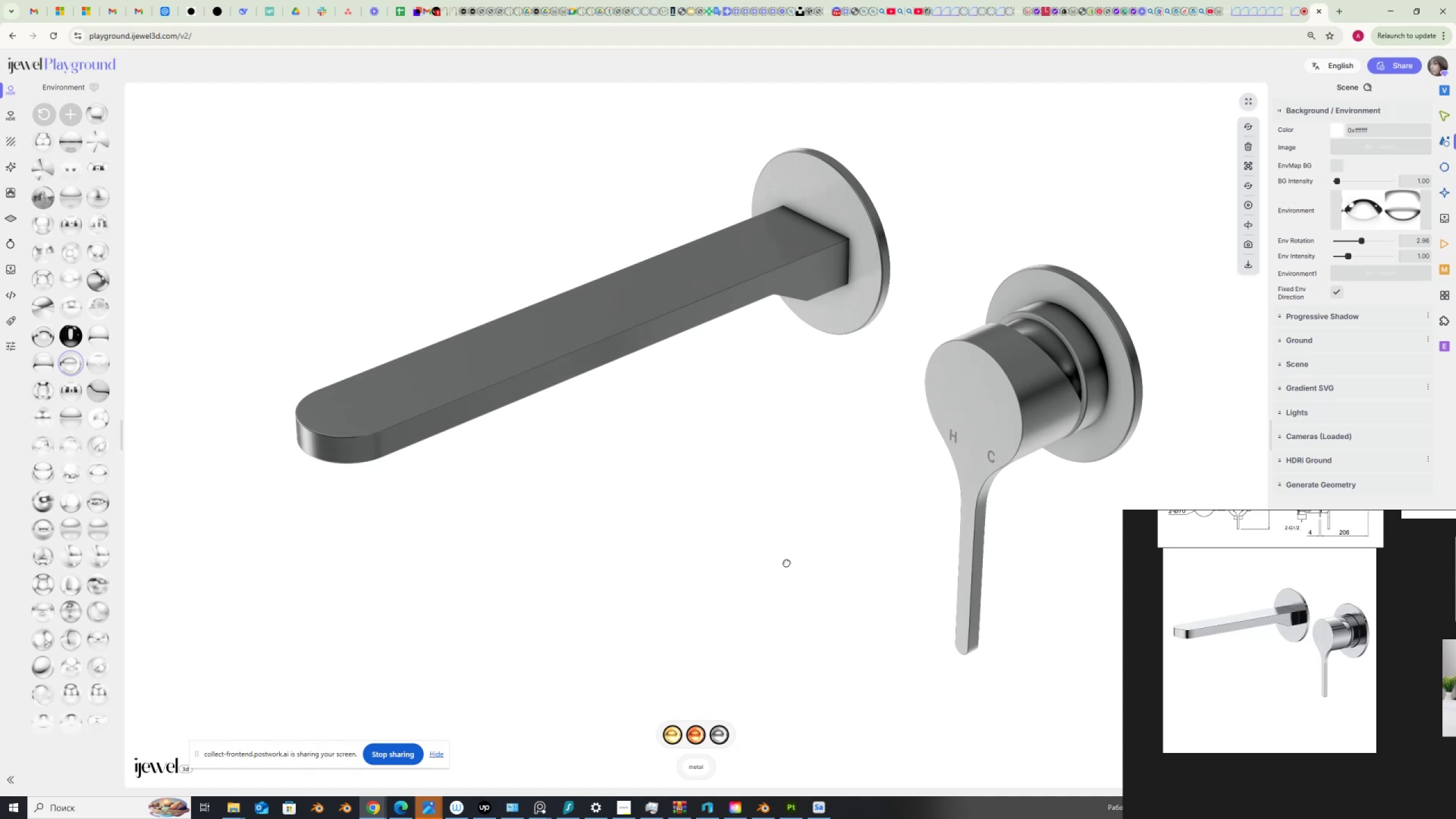 
key(Shift+ShiftLeft)
 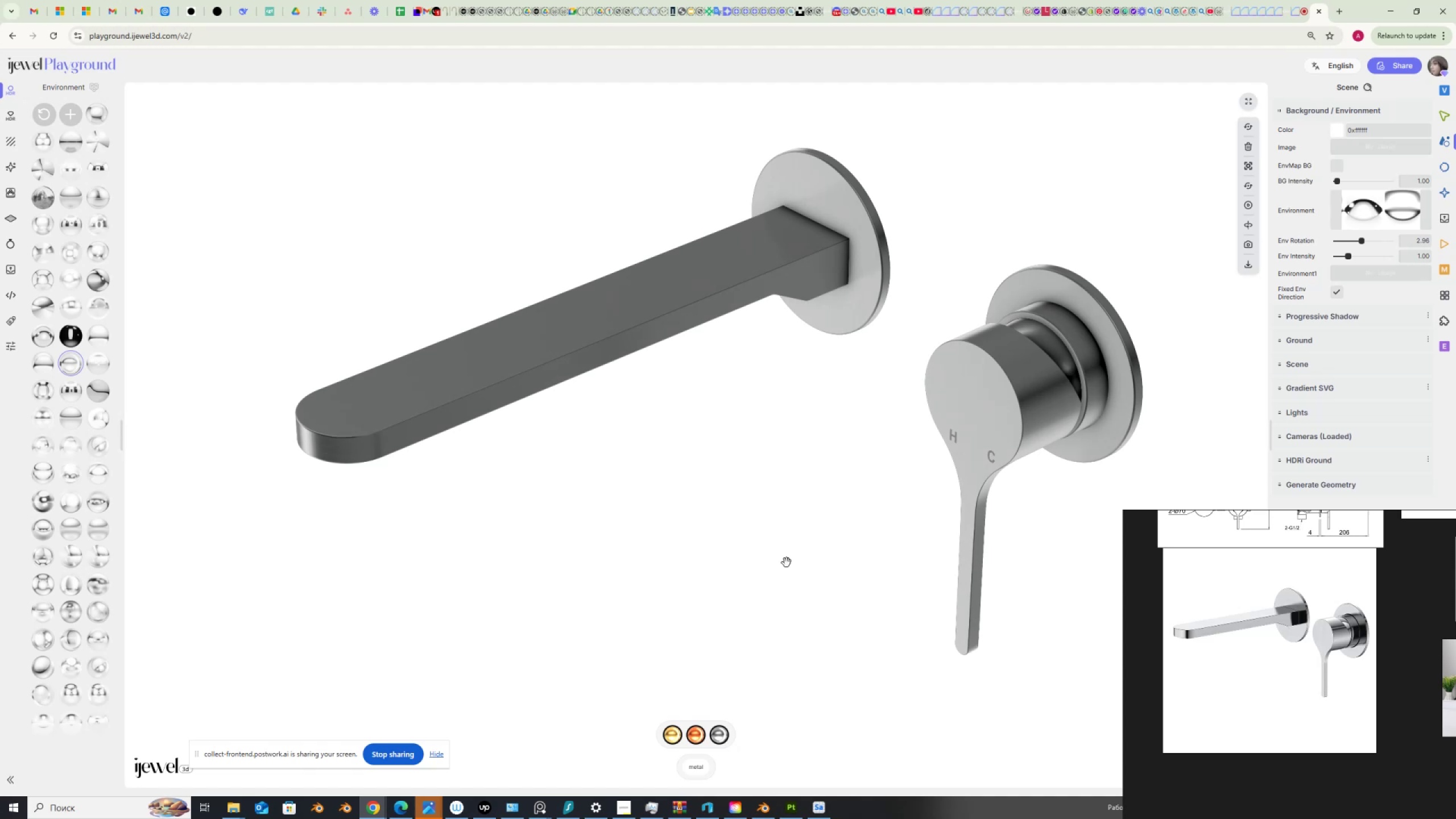 
key(Shift+ShiftLeft)
 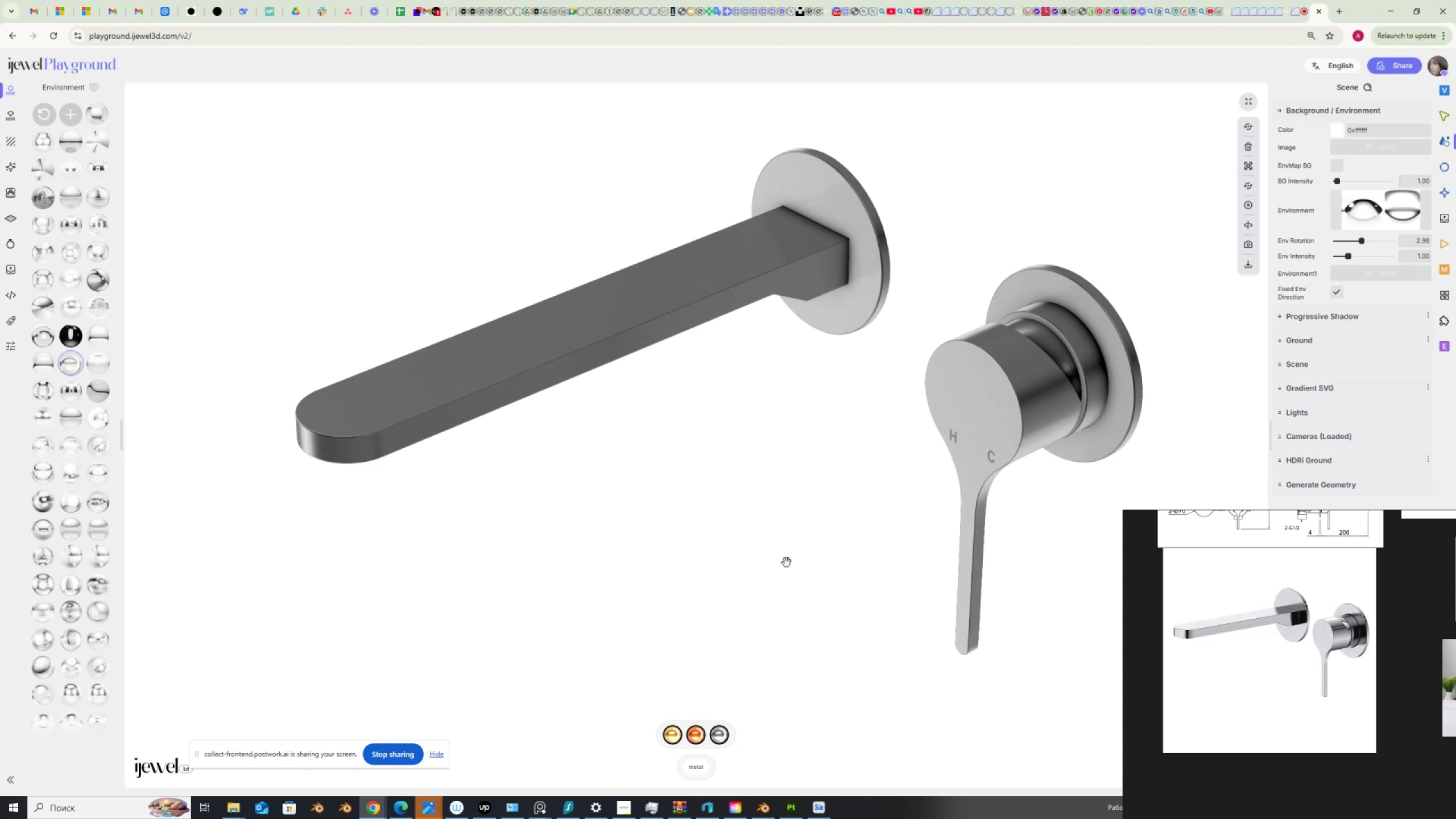 
key(Shift+ShiftLeft)
 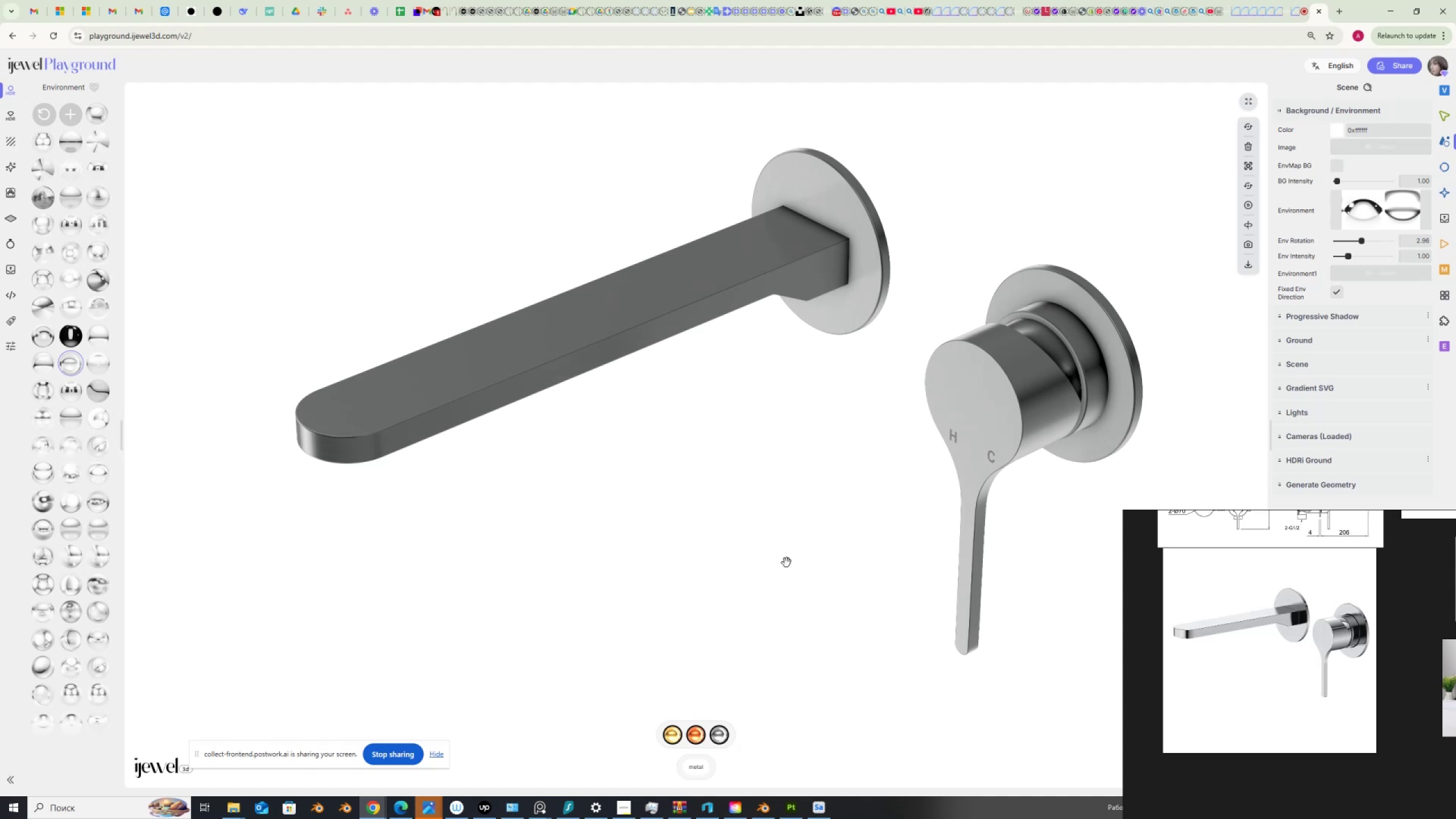 
key(Shift+ShiftLeft)
 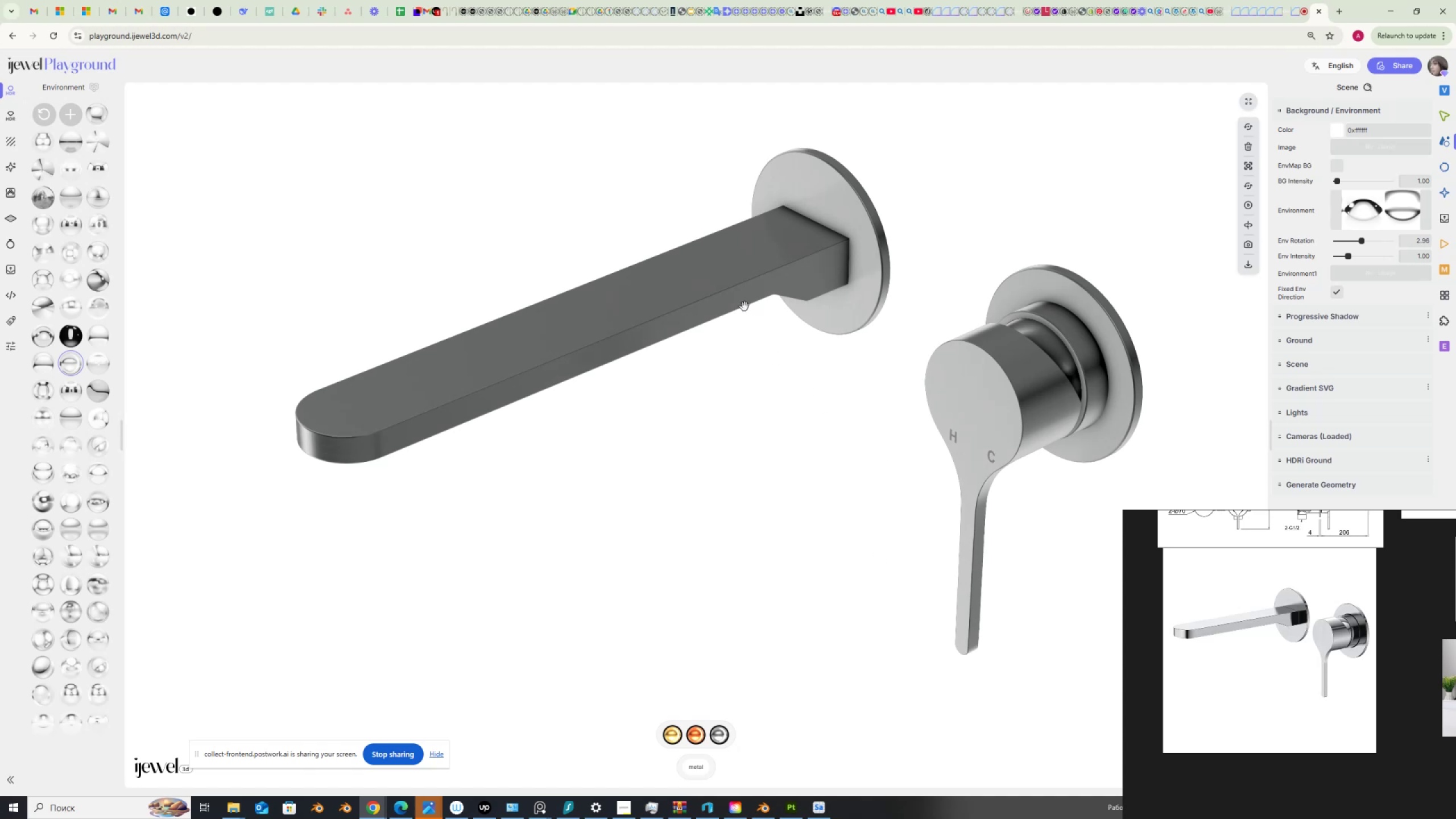 
wait(7.52)
 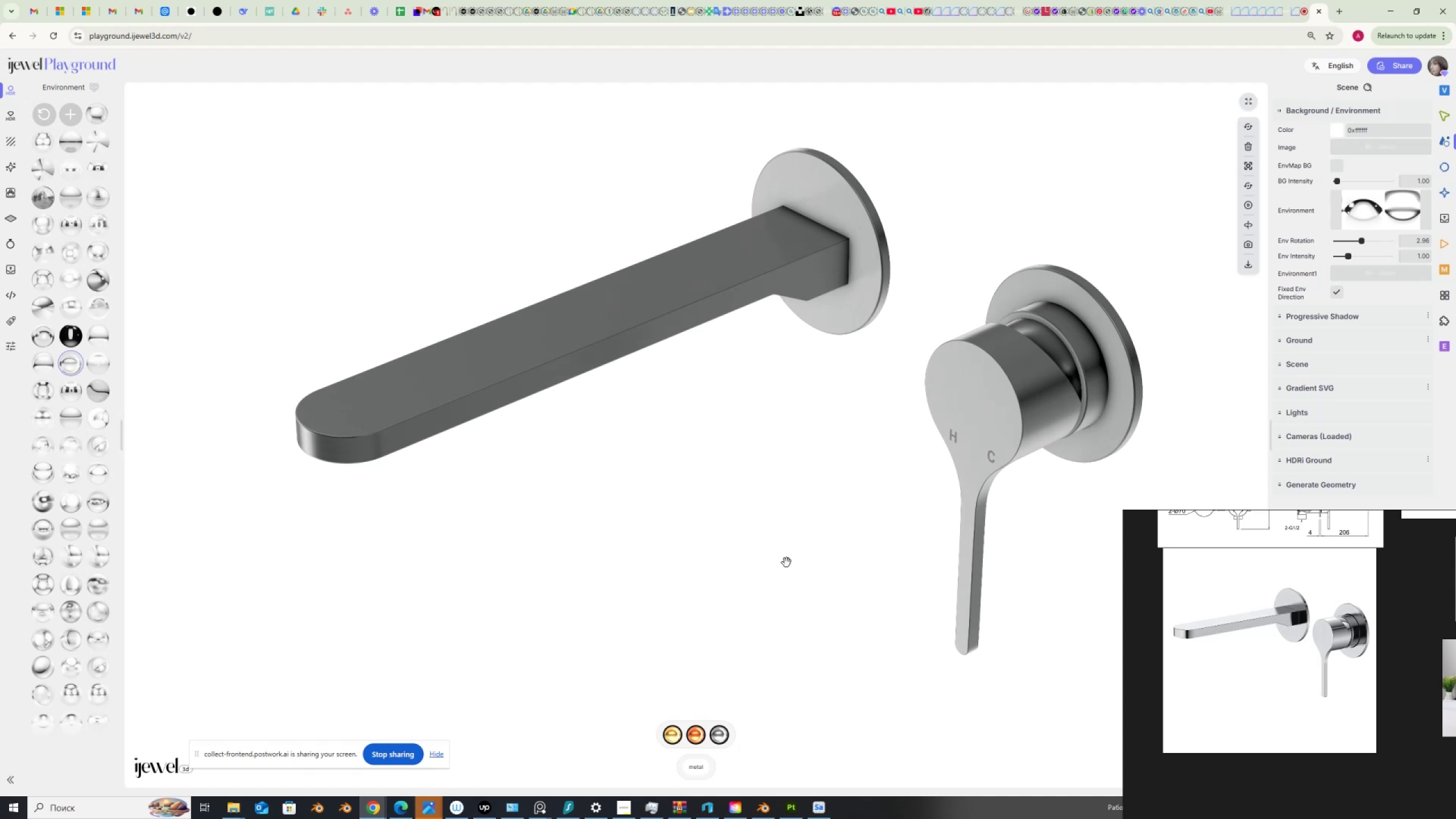 
left_click([736, 298])
 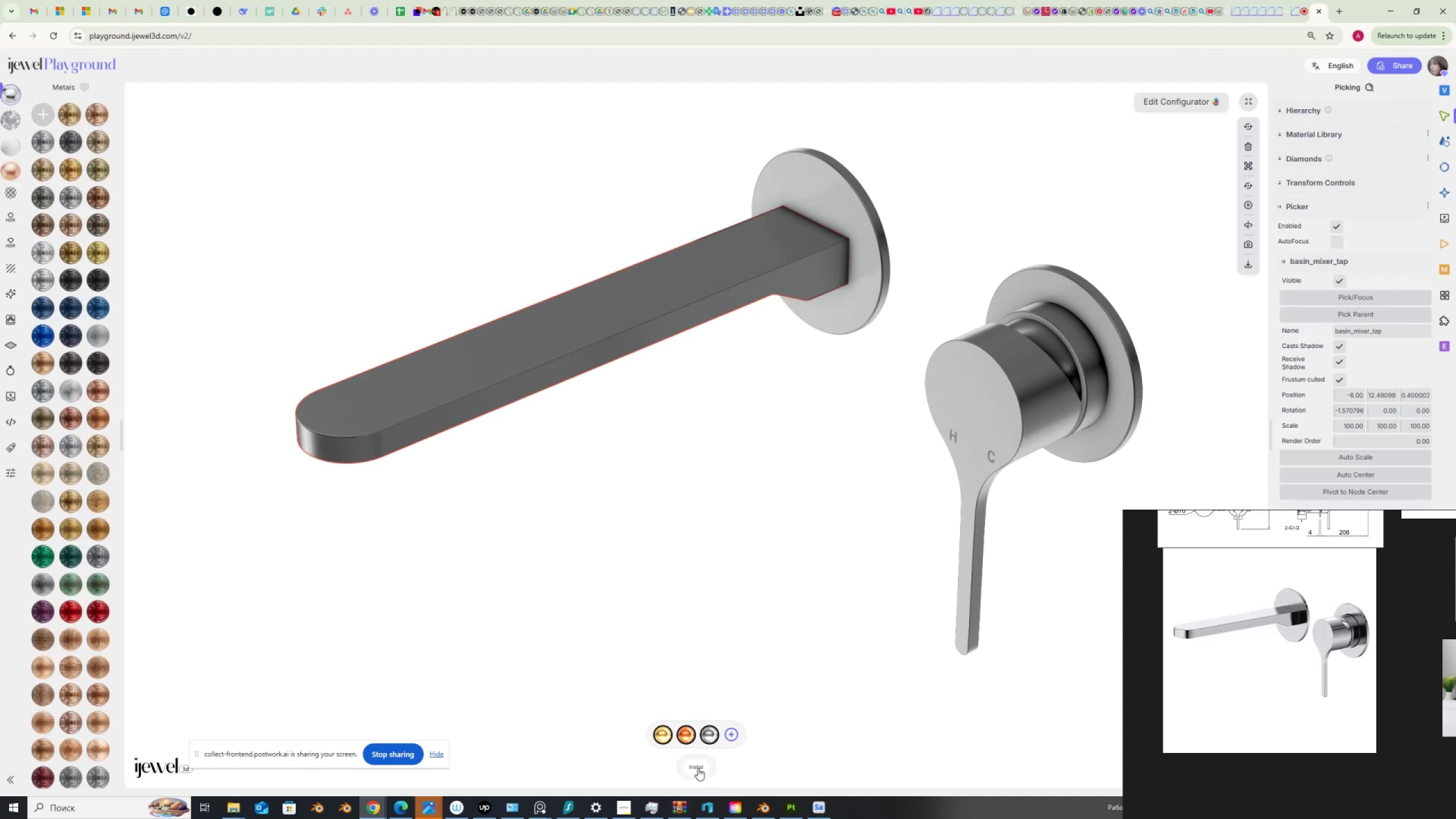 
left_click([698, 768])
 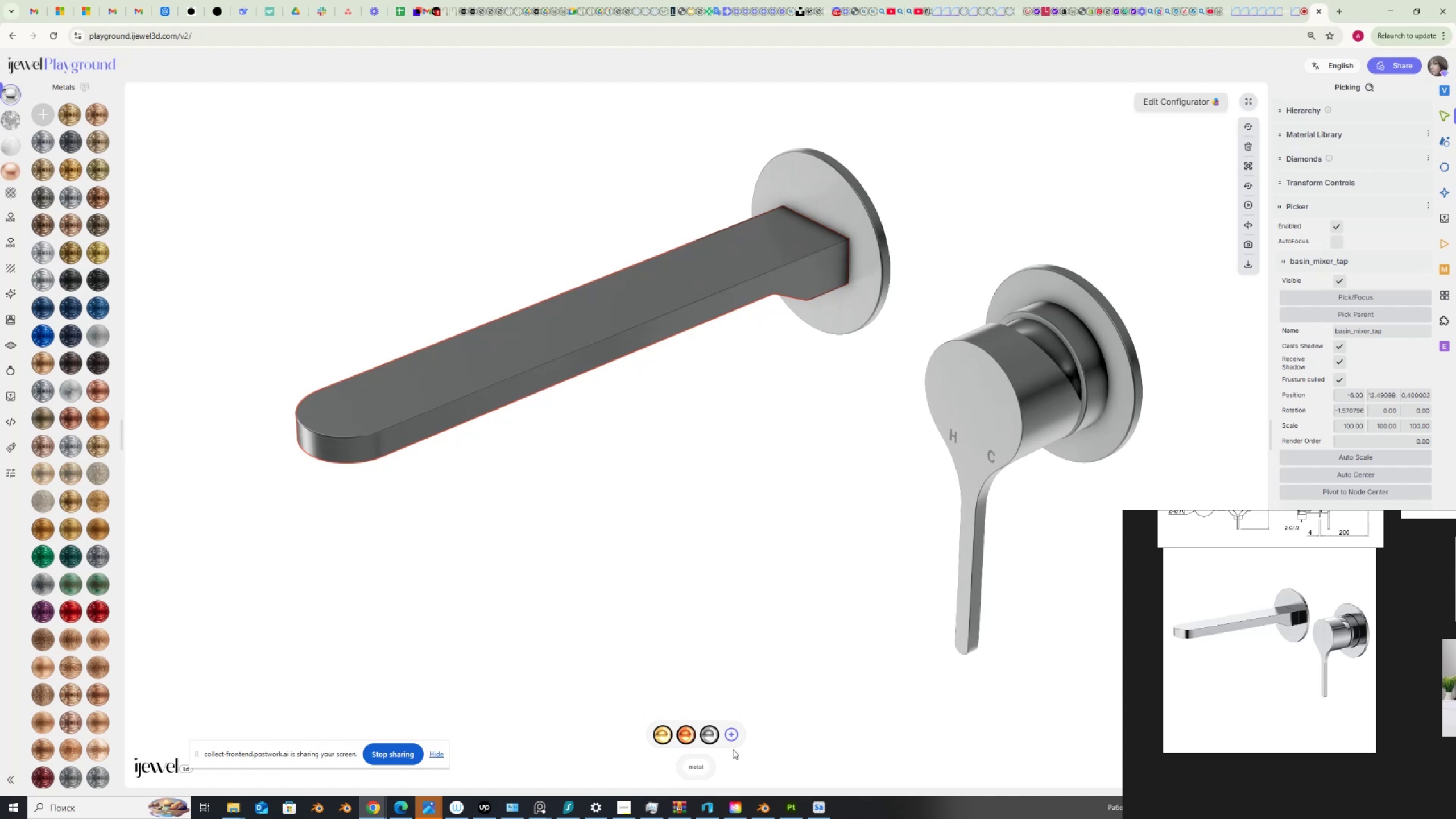 
left_click([730, 735])
 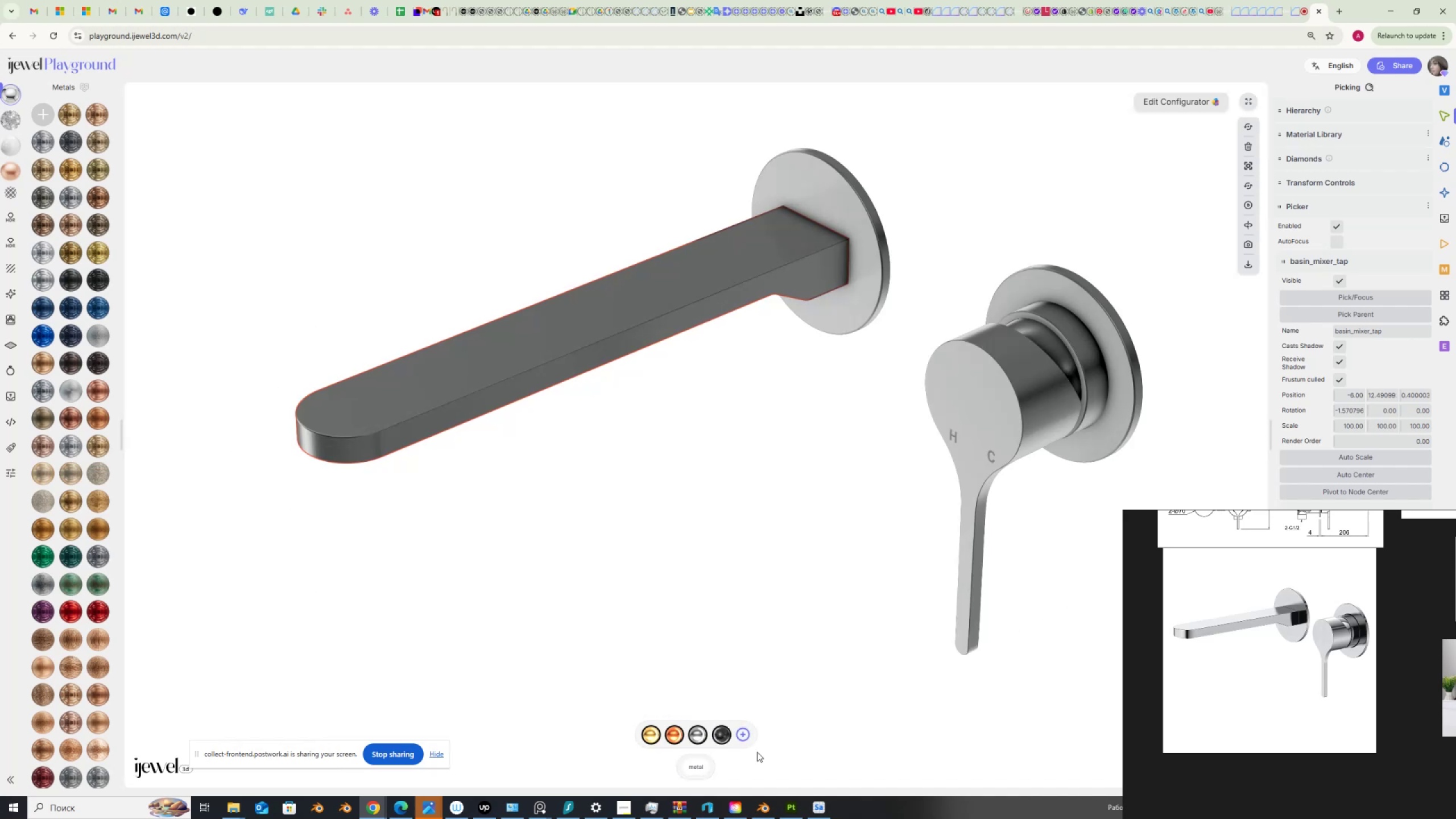 
scroll: coordinate [1029, 436], scroll_direction: up, amount: 7.0
 